 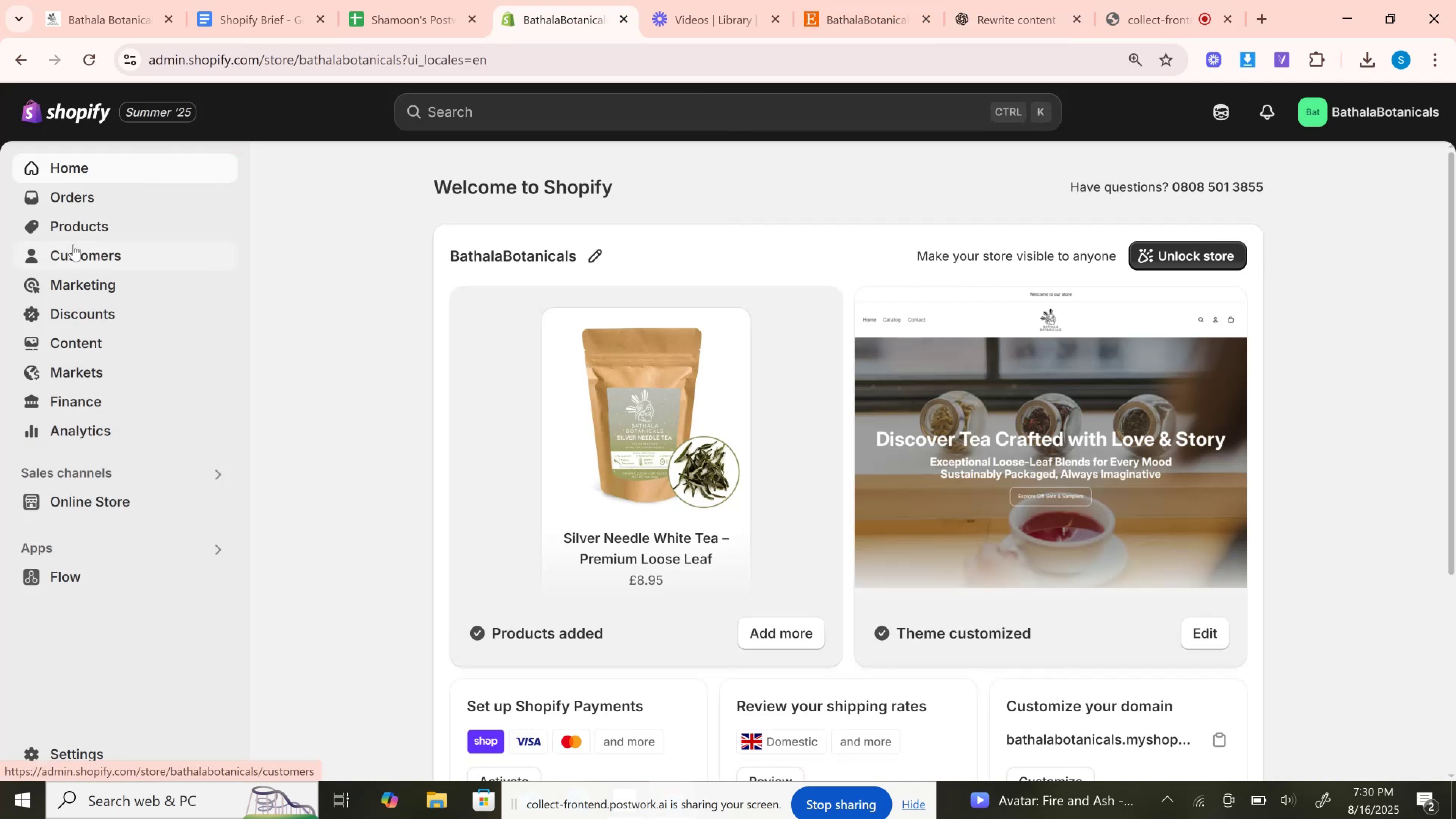 
left_click([92, 336])
 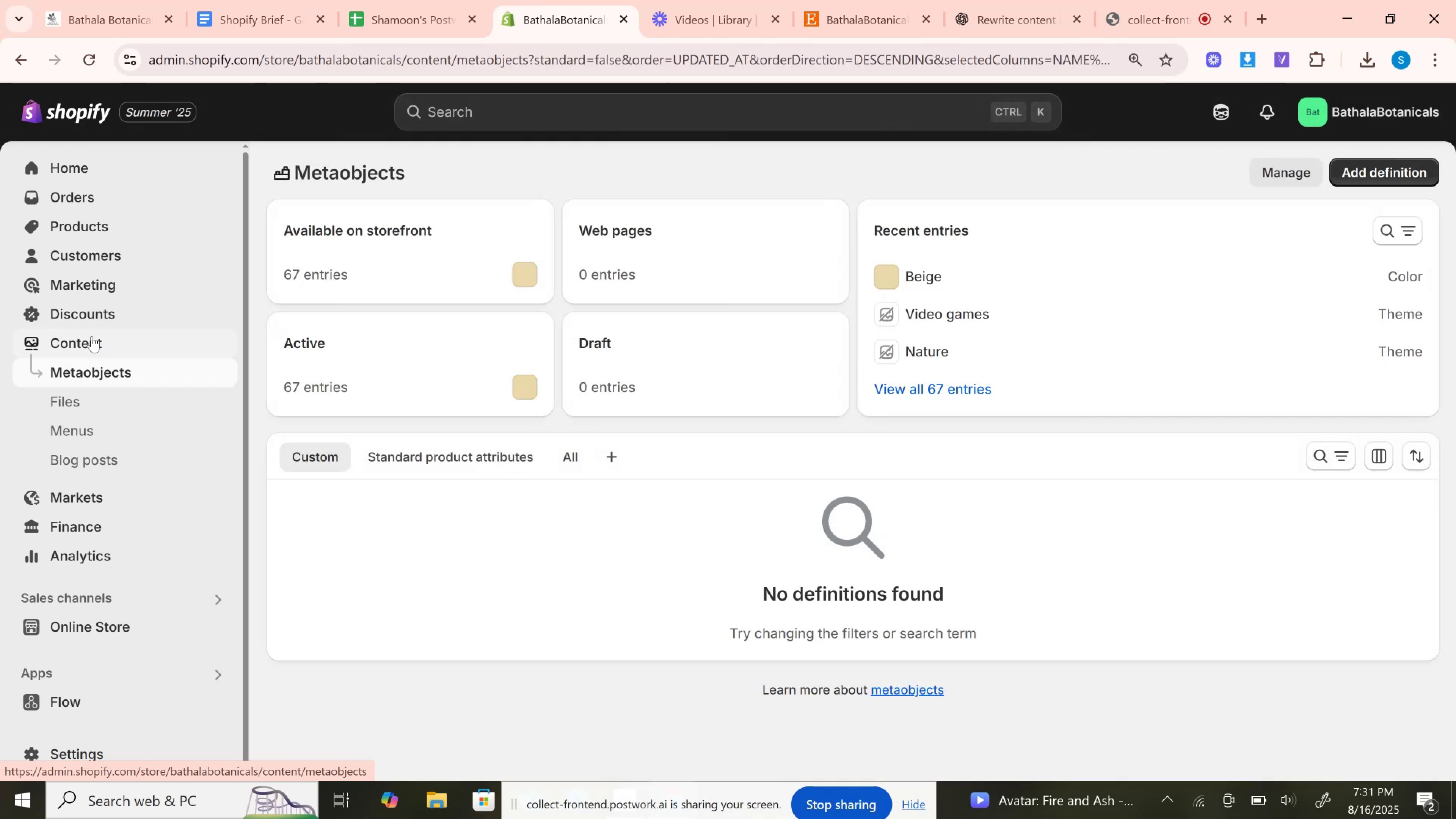 
wait(8.96)
 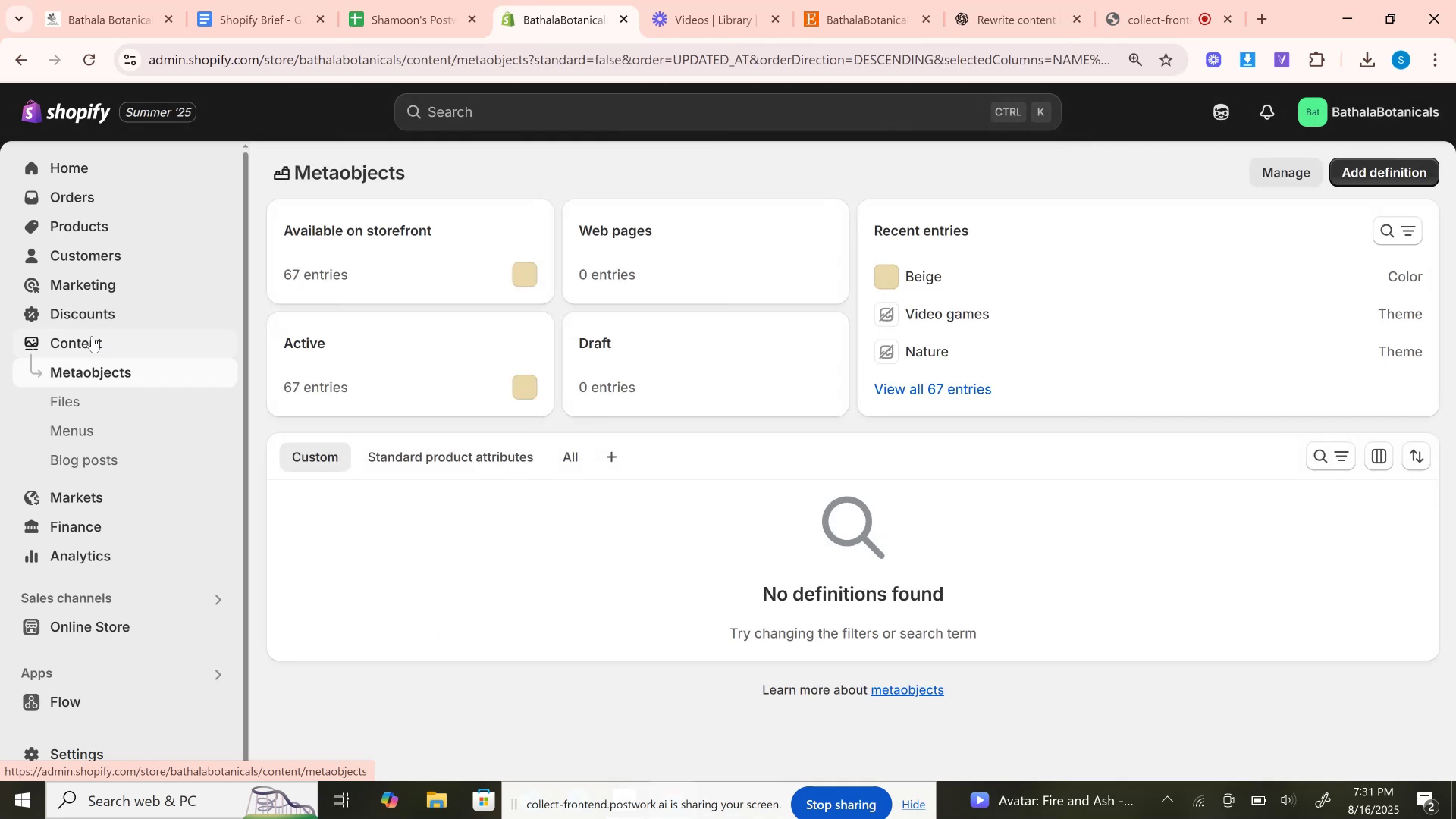 
mouse_move([88, 414])
 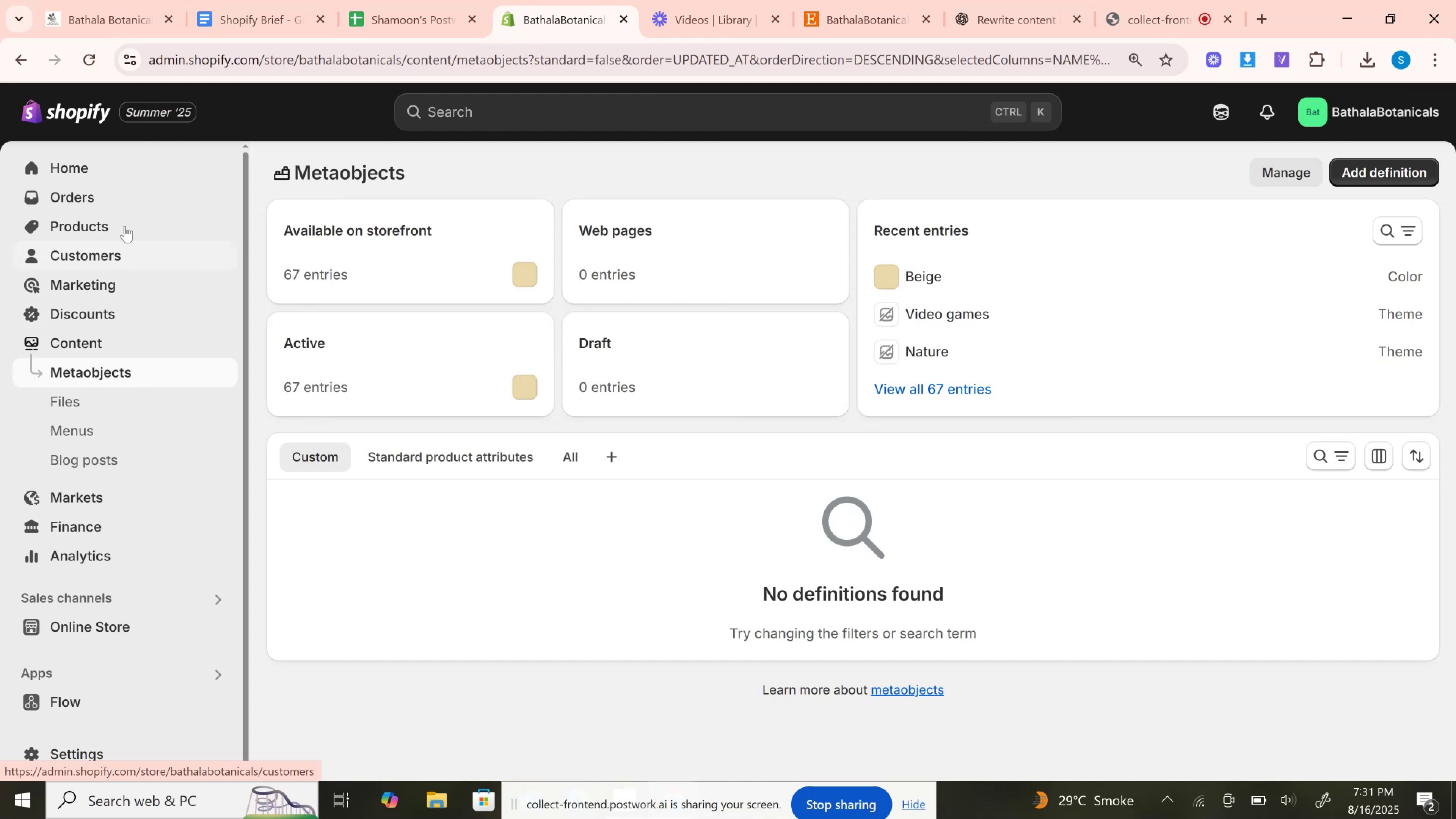 
left_click([125, 165])
 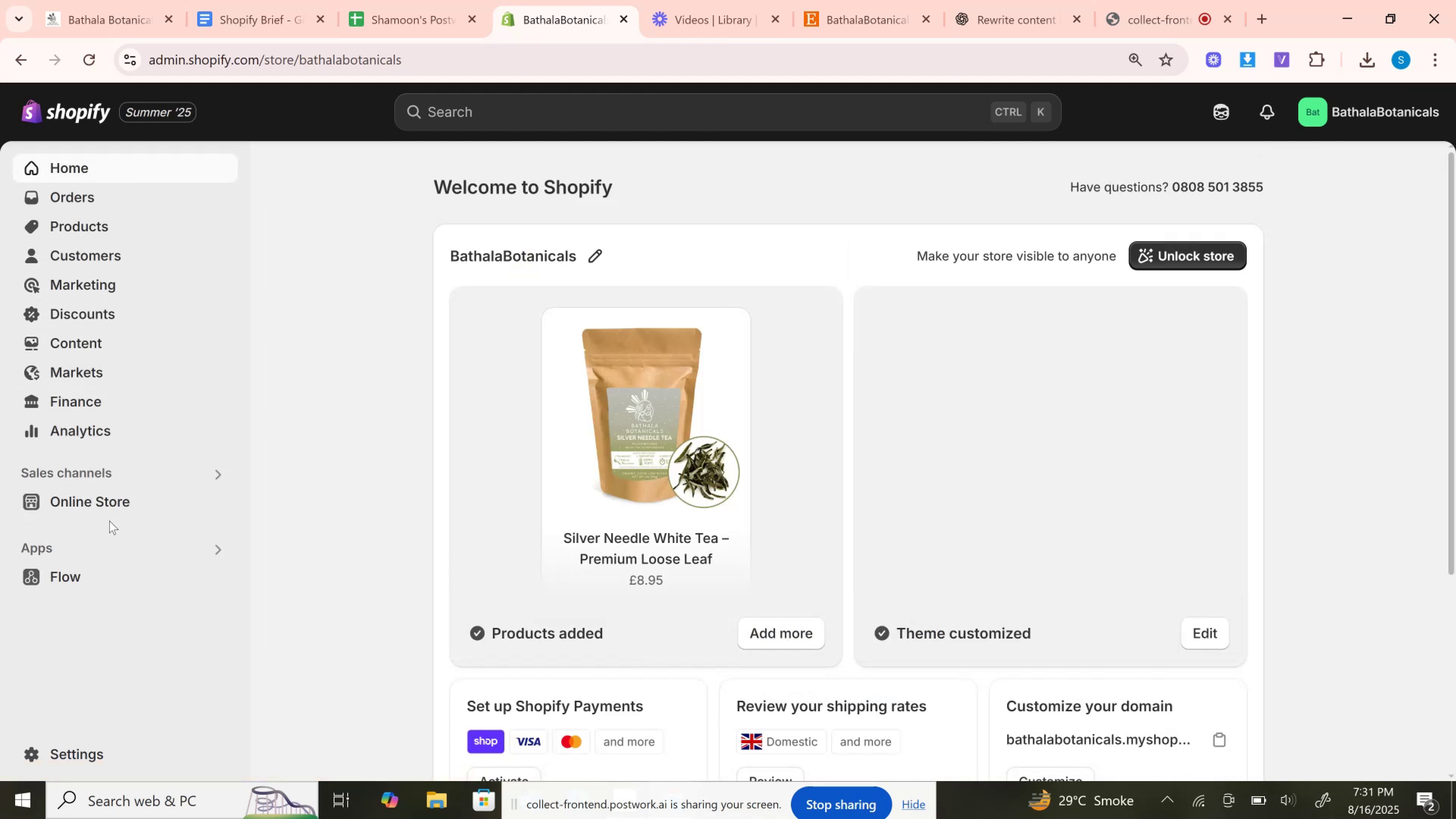 
left_click([102, 501])
 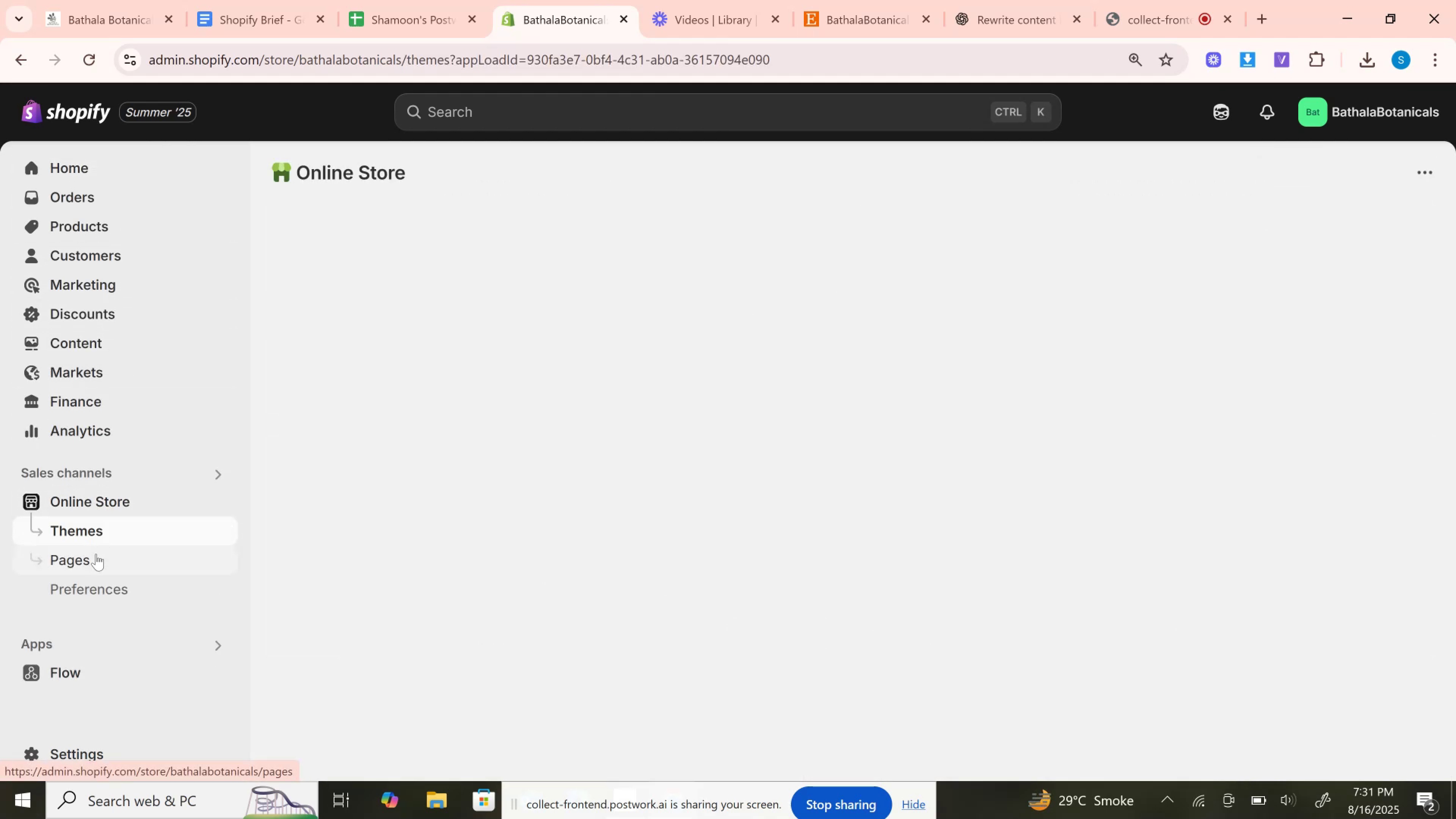 
left_click([96, 556])
 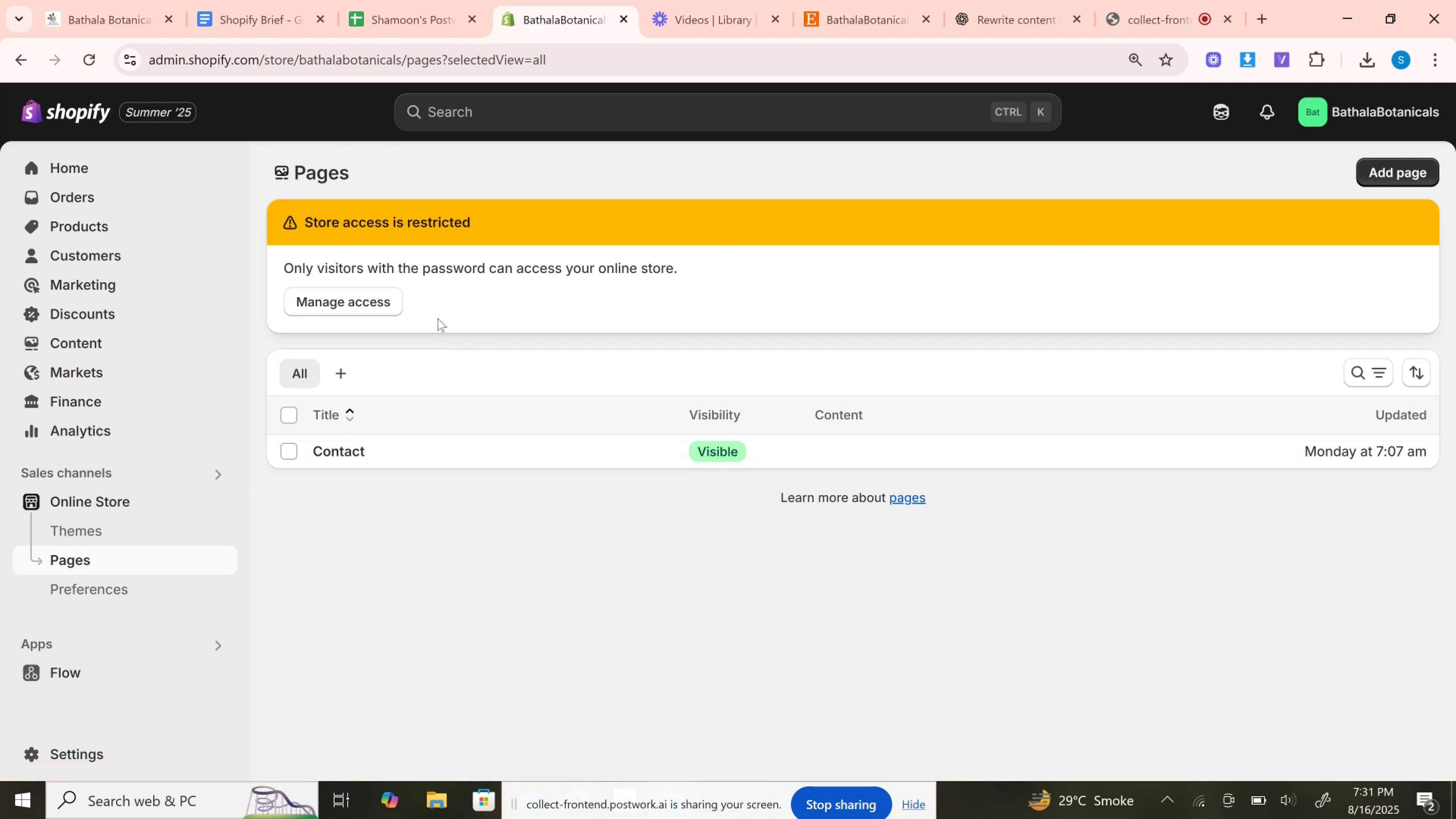 
wait(10.82)
 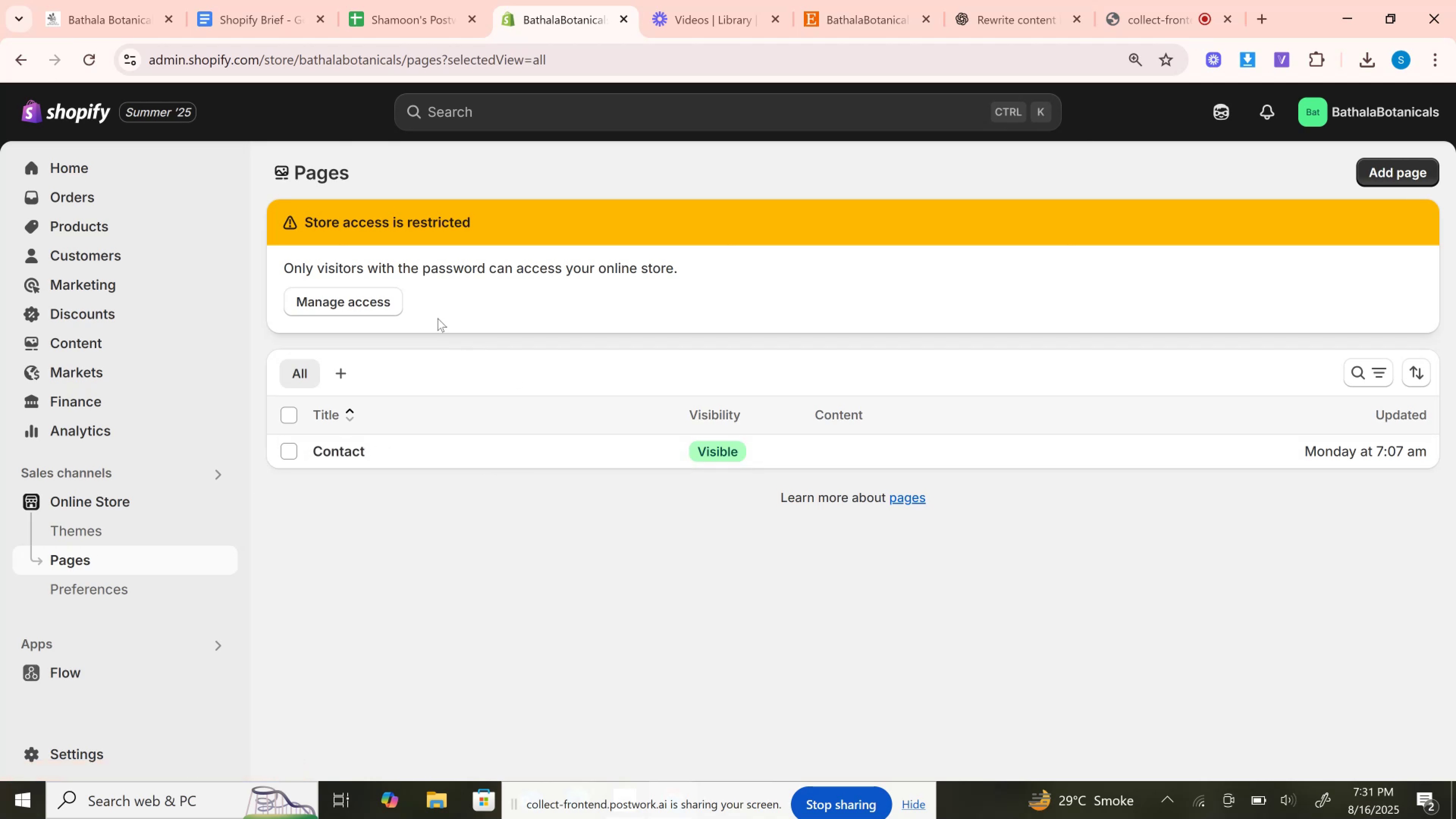 
left_click([1401, 169])
 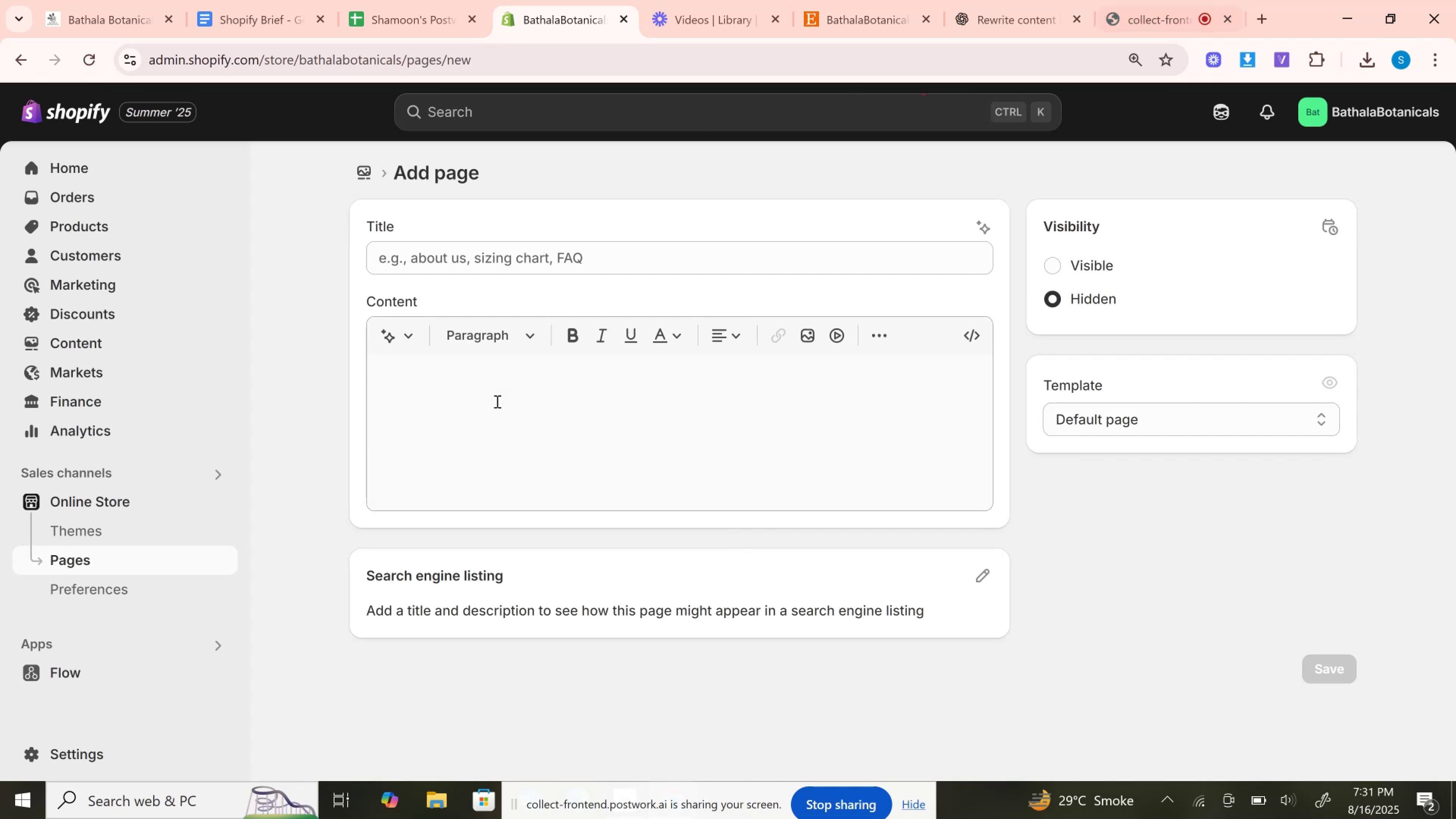 
left_click([562, 251])
 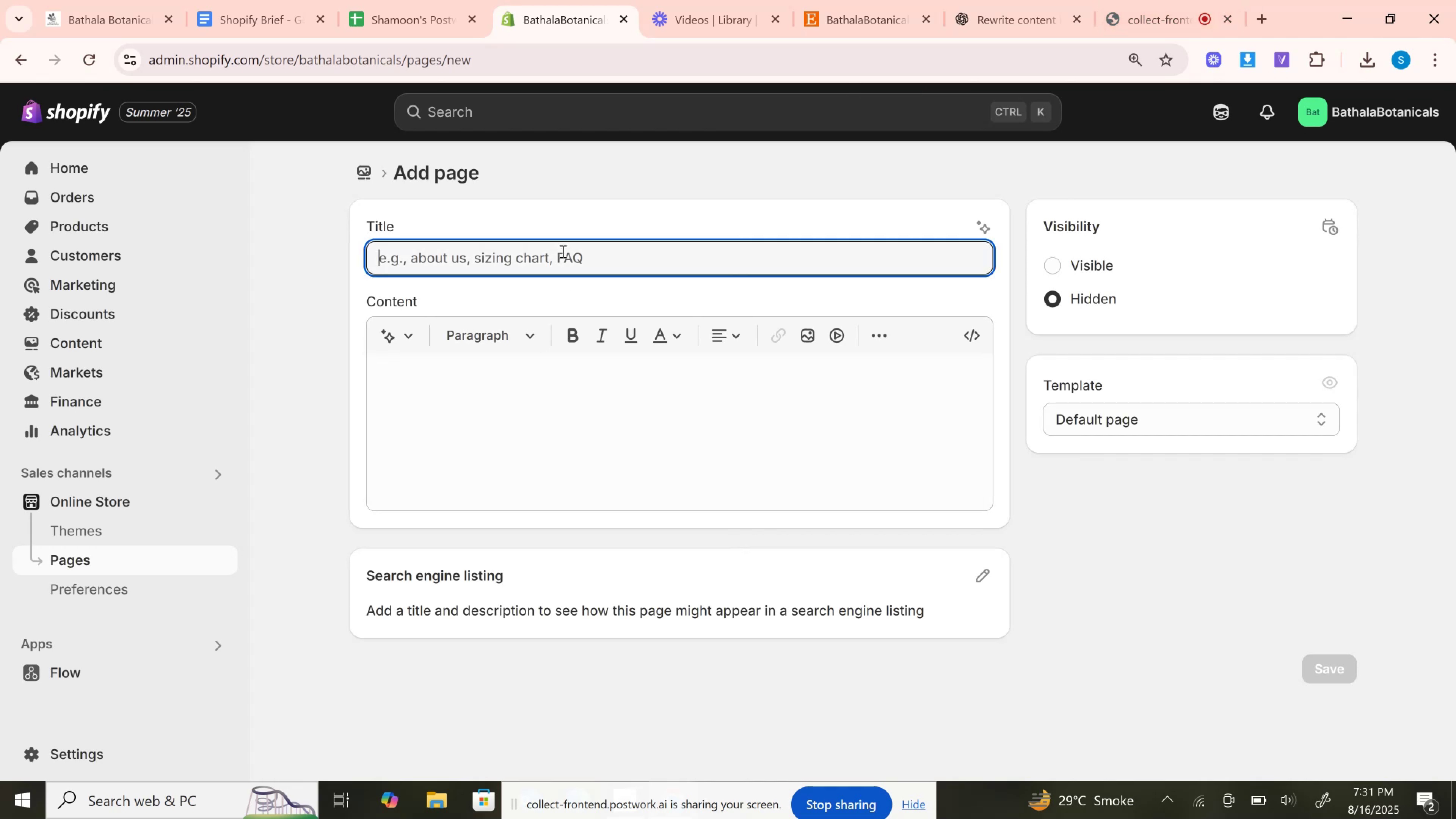 
type(About Us)
 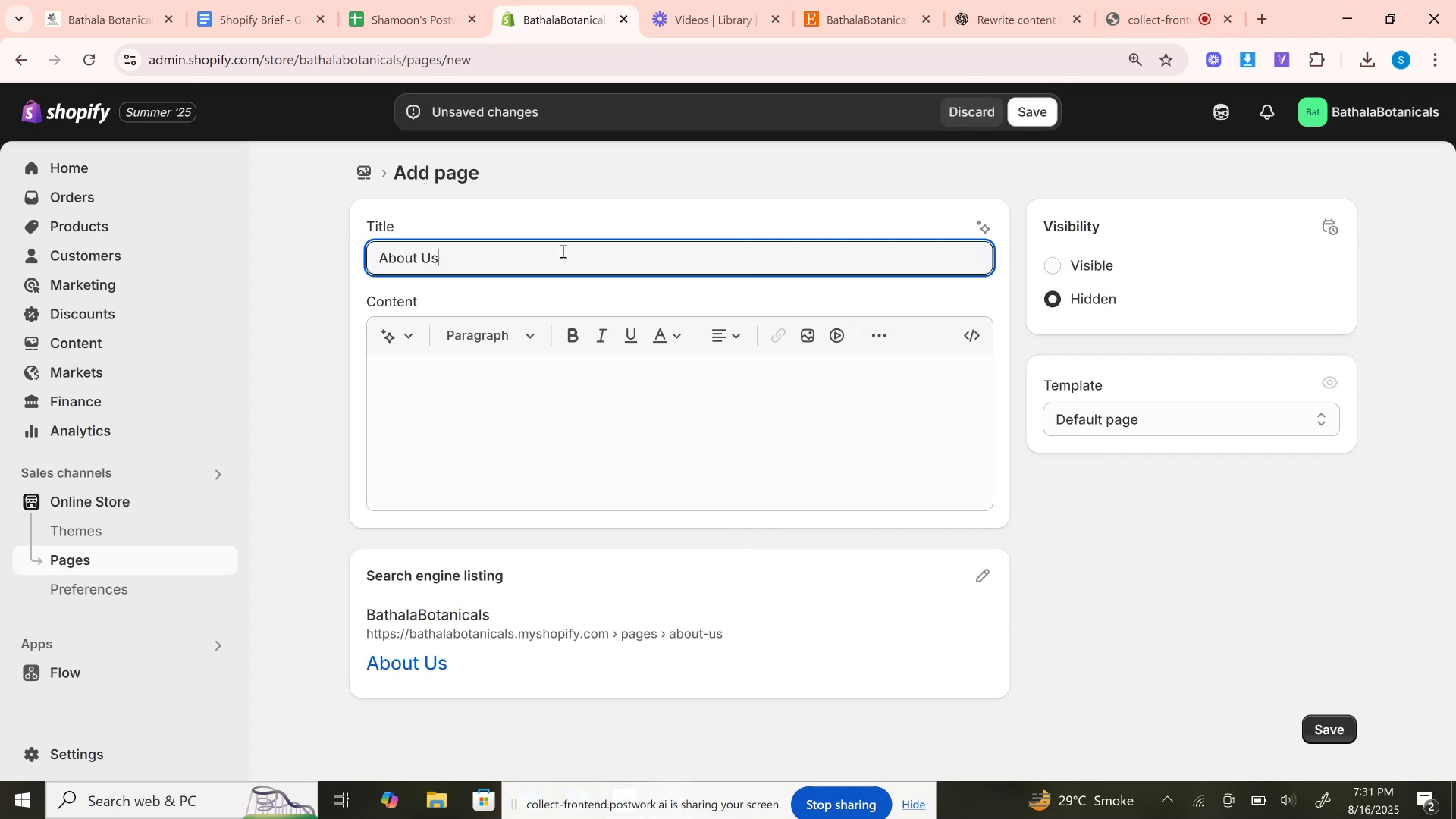 
left_click([1065, 254])
 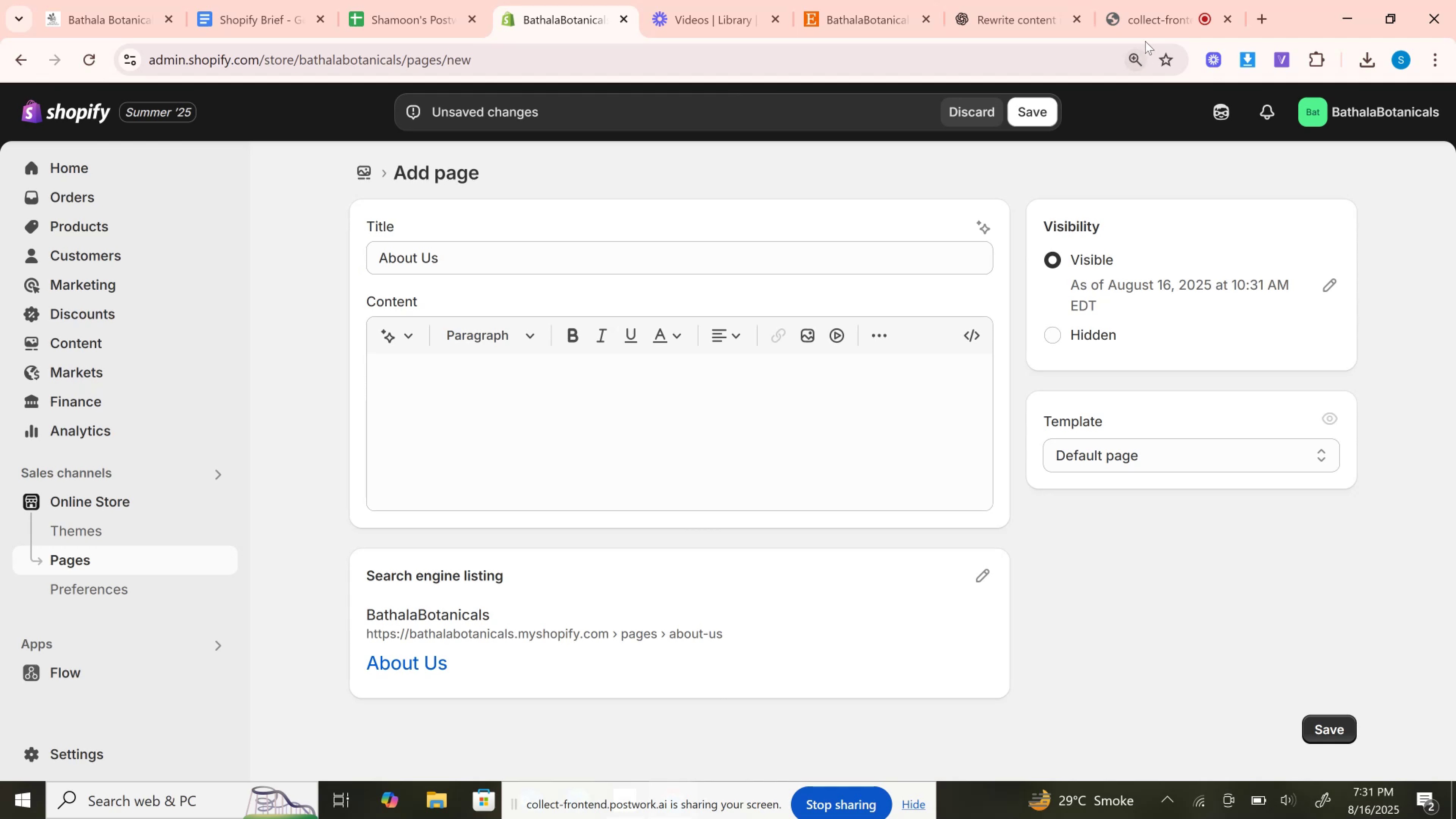 
left_click([1145, 41])
 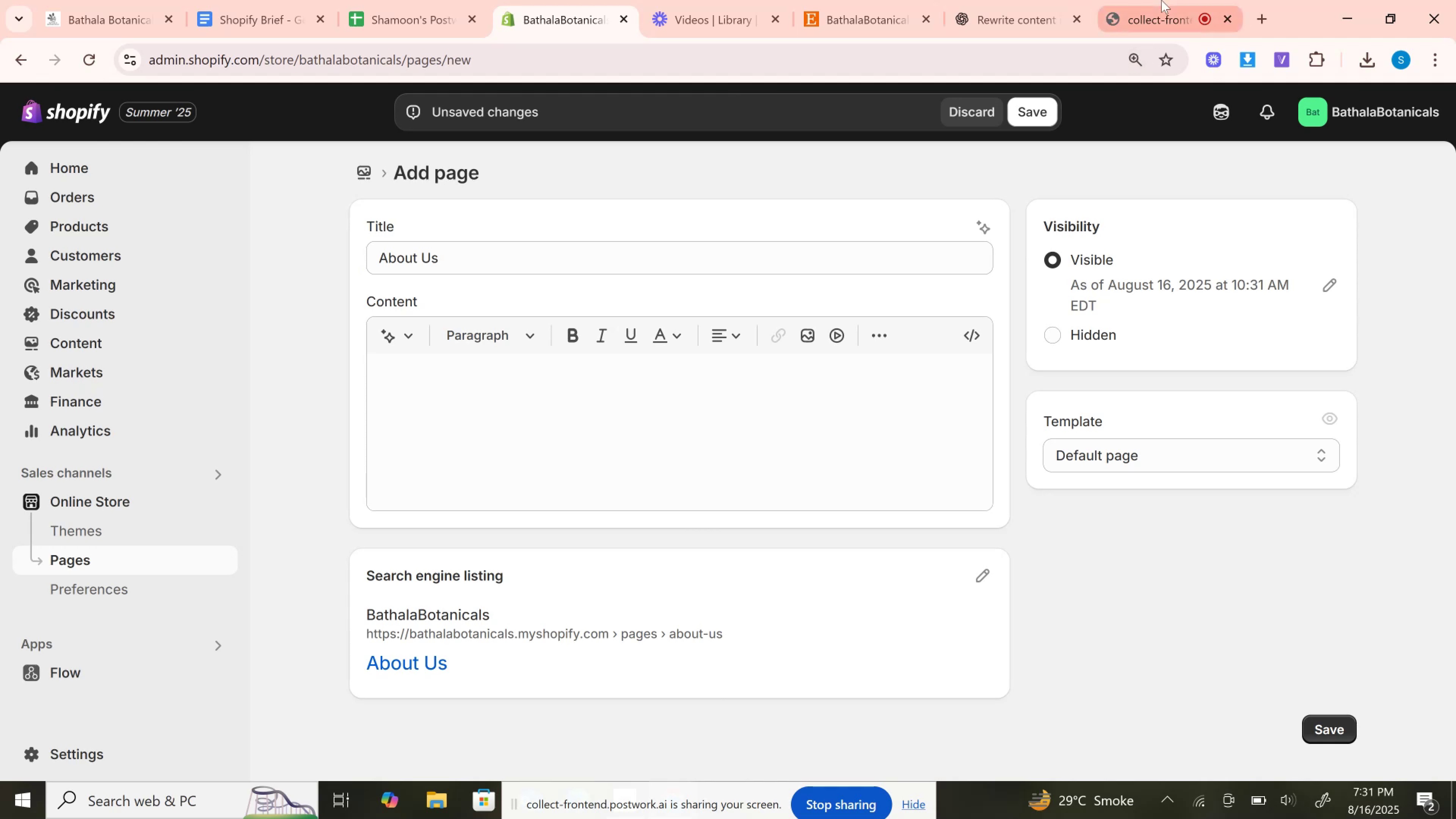 
left_click([1161, 0])
 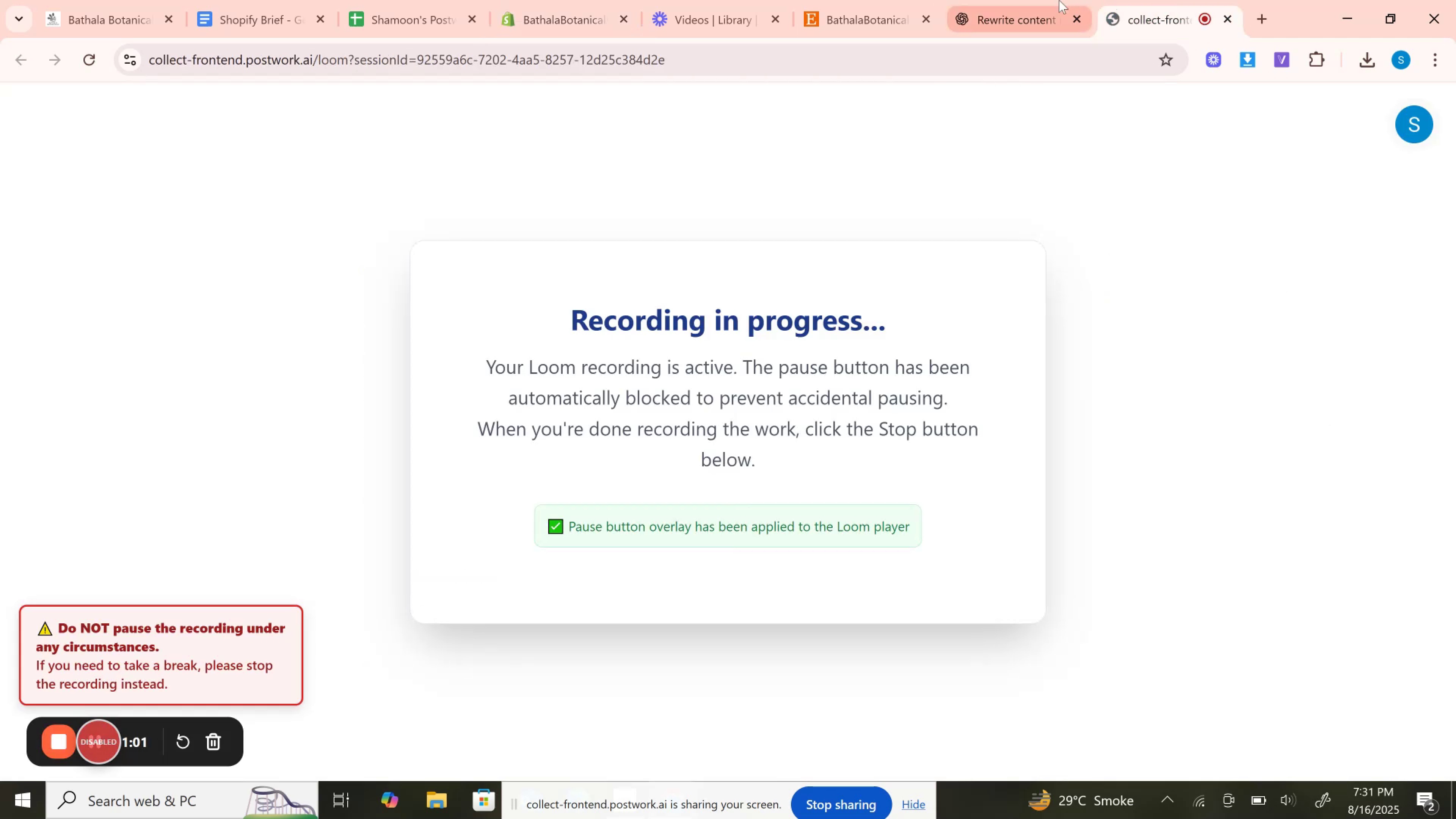 
left_click([1059, 0])
 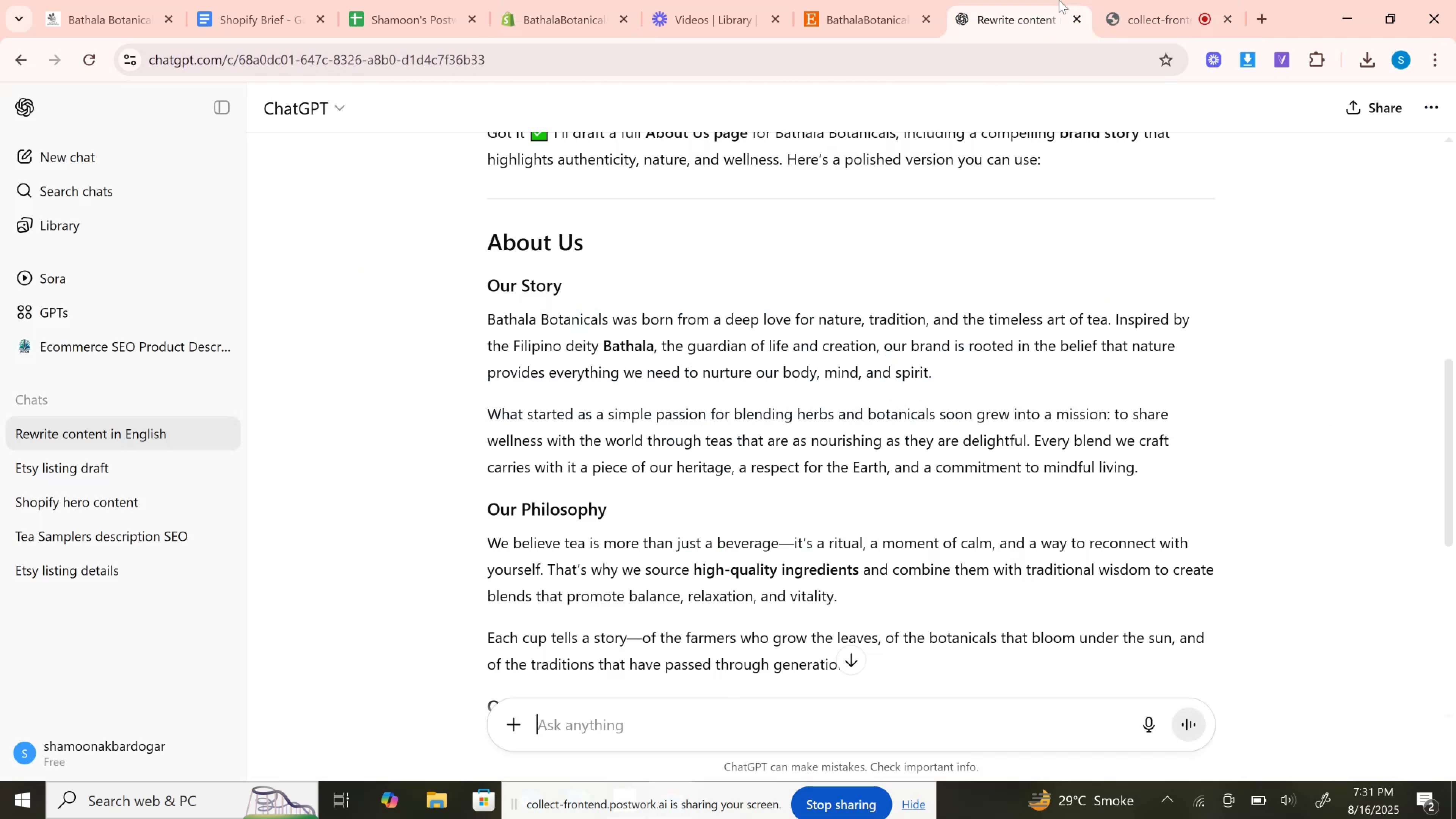 
left_click_drag(start_coordinate=[1059, 0], to_coordinate=[741, 0])
 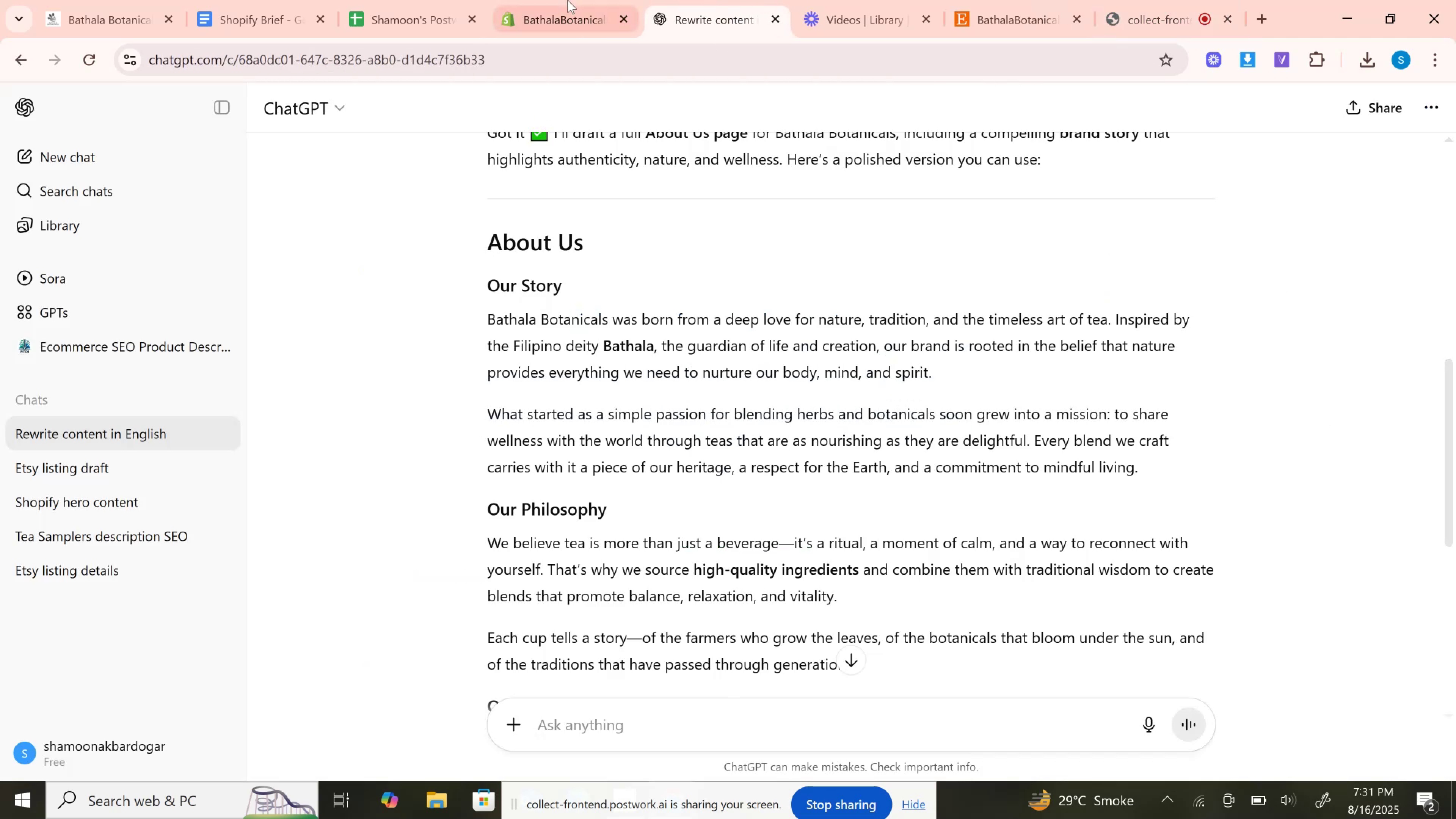 
left_click([568, 0])
 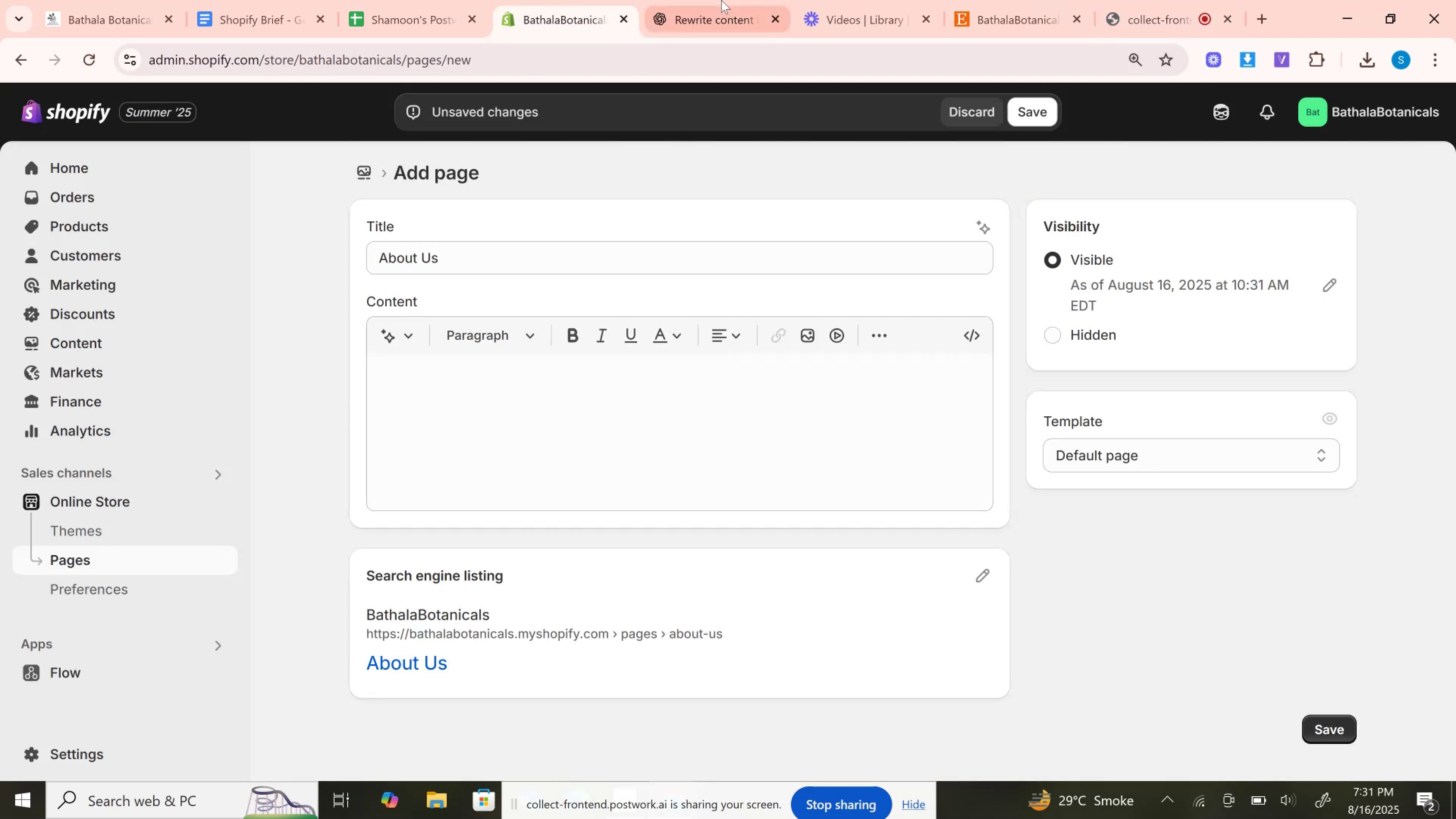 
left_click([721, 0])
 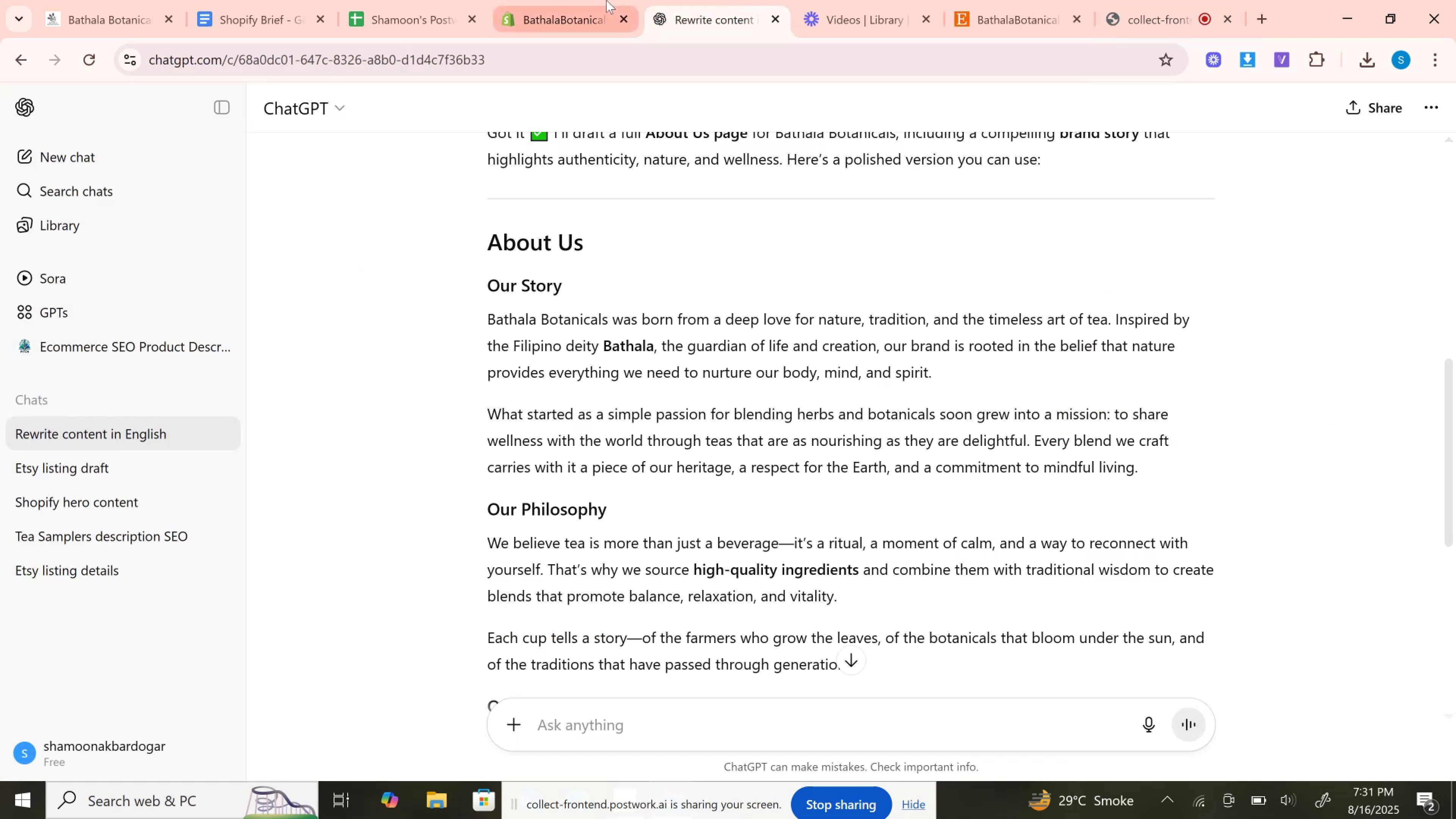 
left_click([606, 0])
 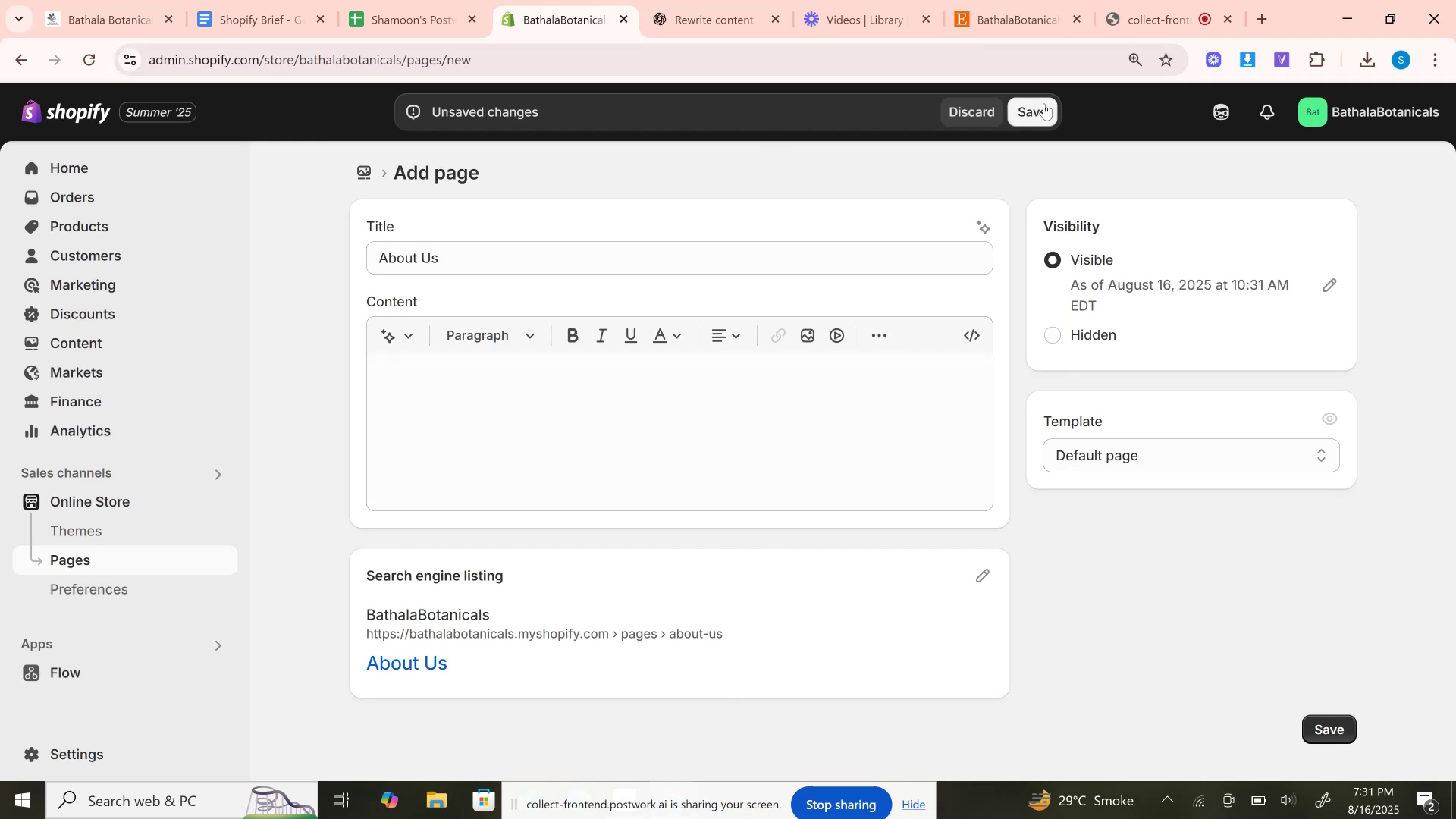 
left_click([1044, 111])
 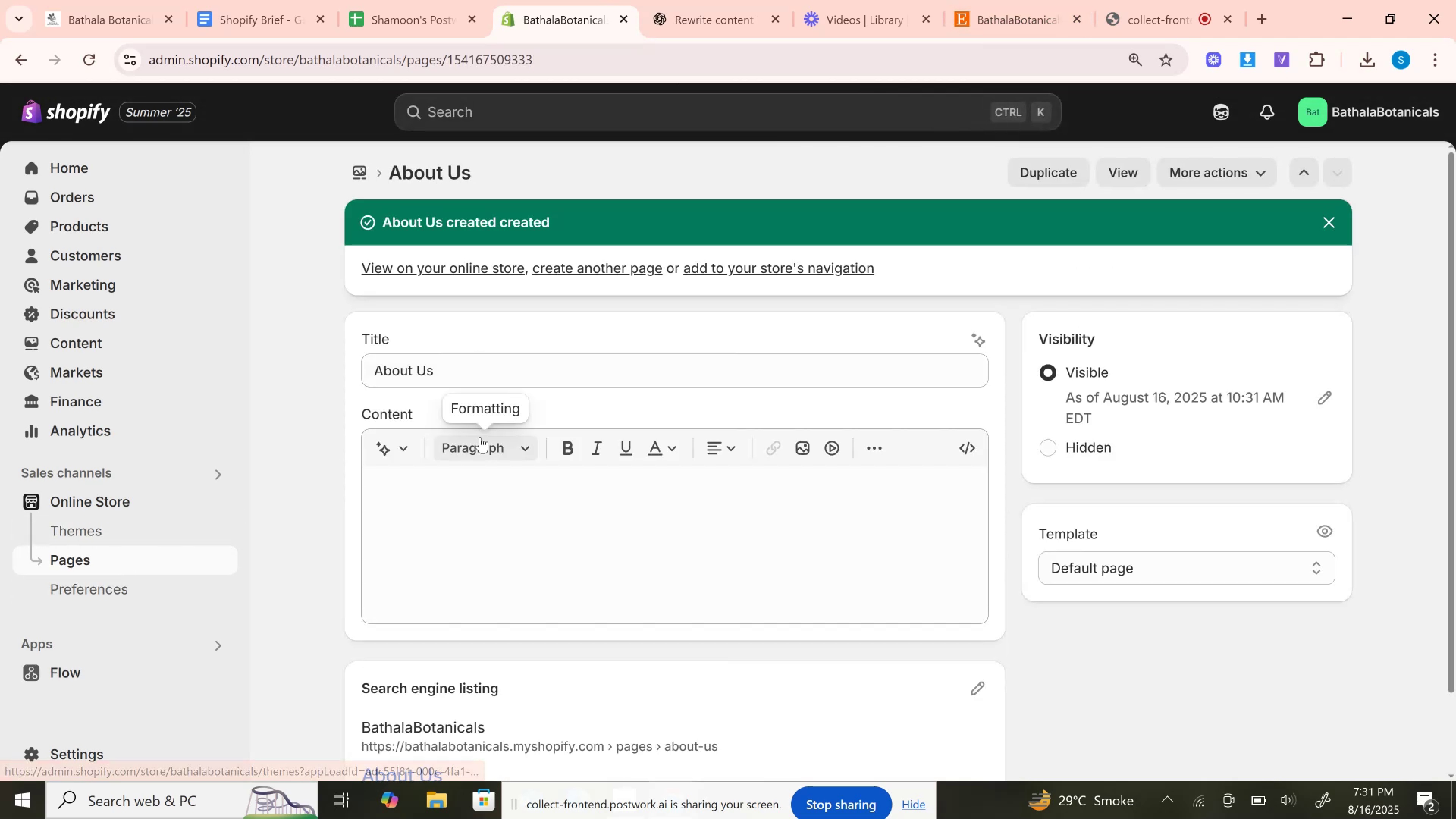 
wait(5.9)
 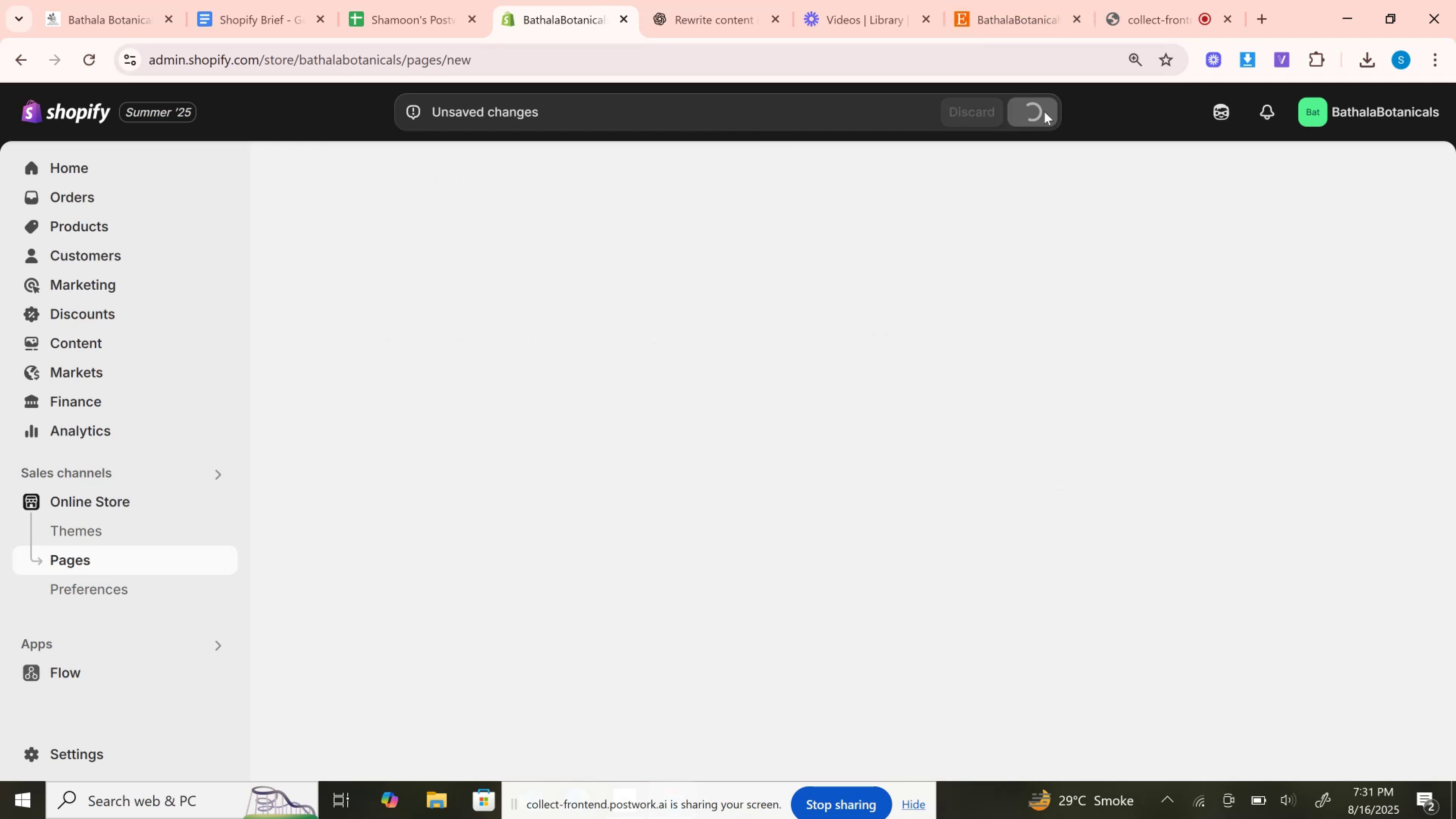 
left_click([1166, 574])
 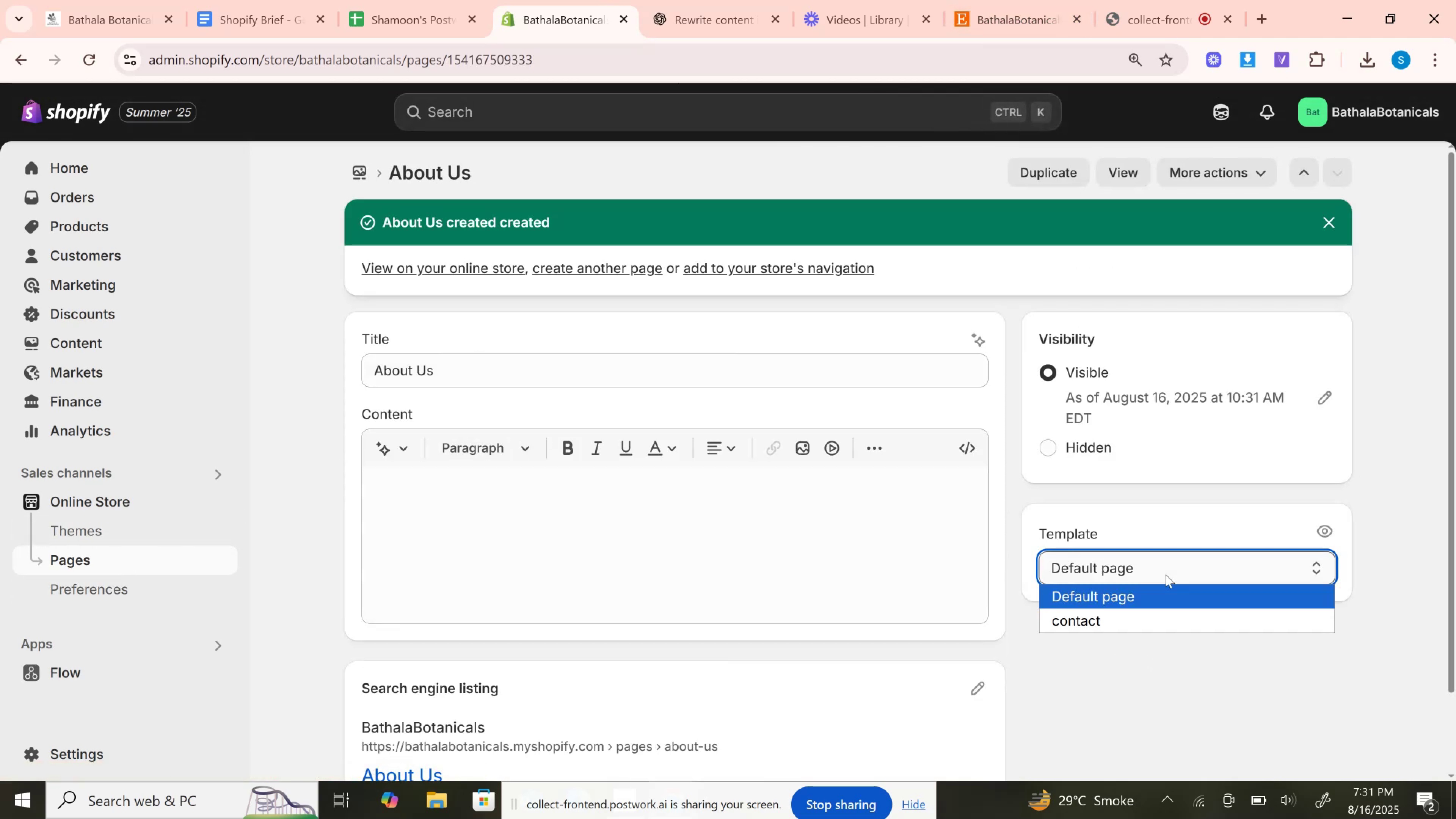 
left_click([1166, 574])
 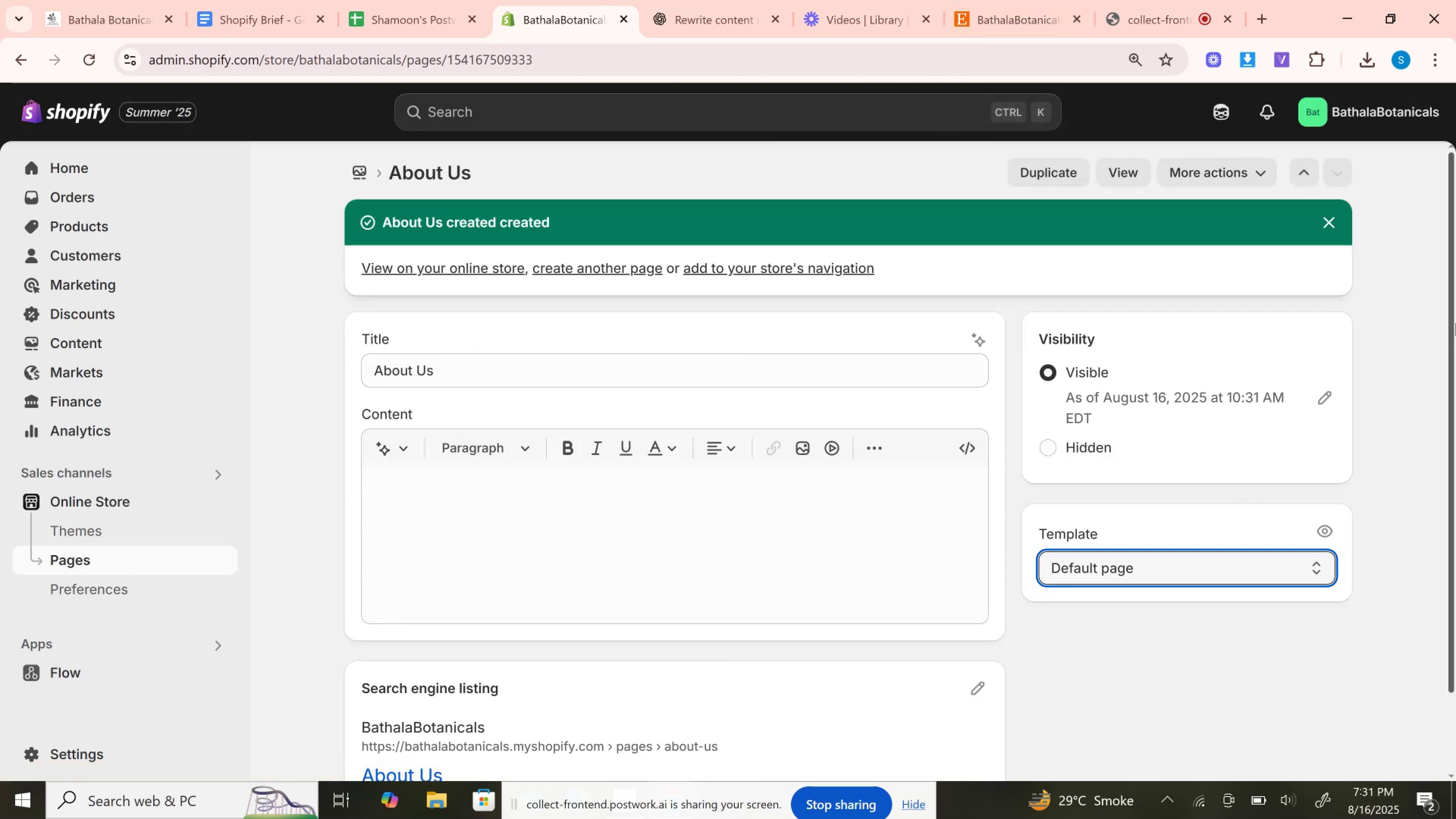 
left_click_drag(start_coordinate=[1456, 323], to_coordinate=[1456, 154])
 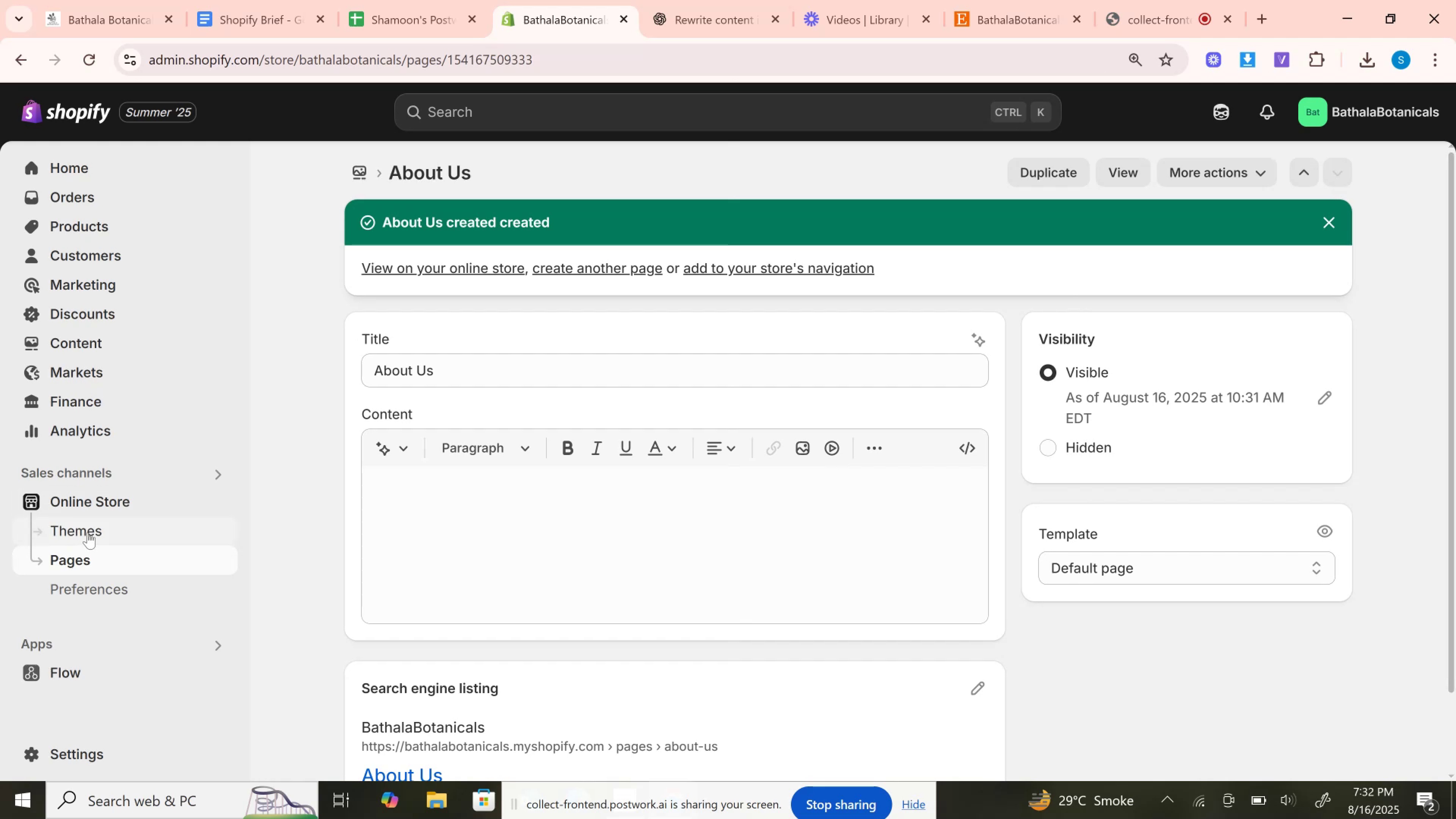 
left_click([88, 532])
 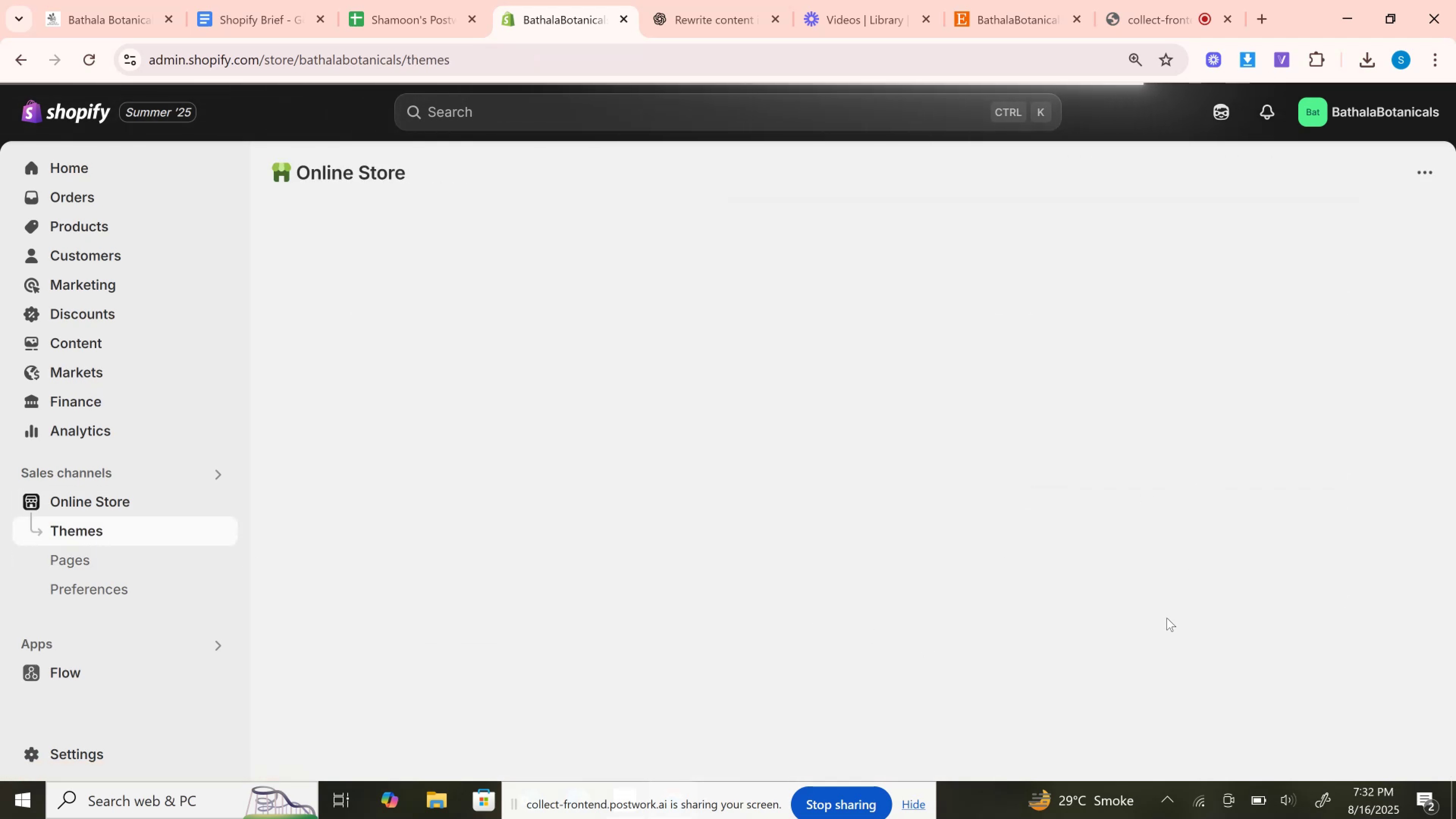 
wait(8.01)
 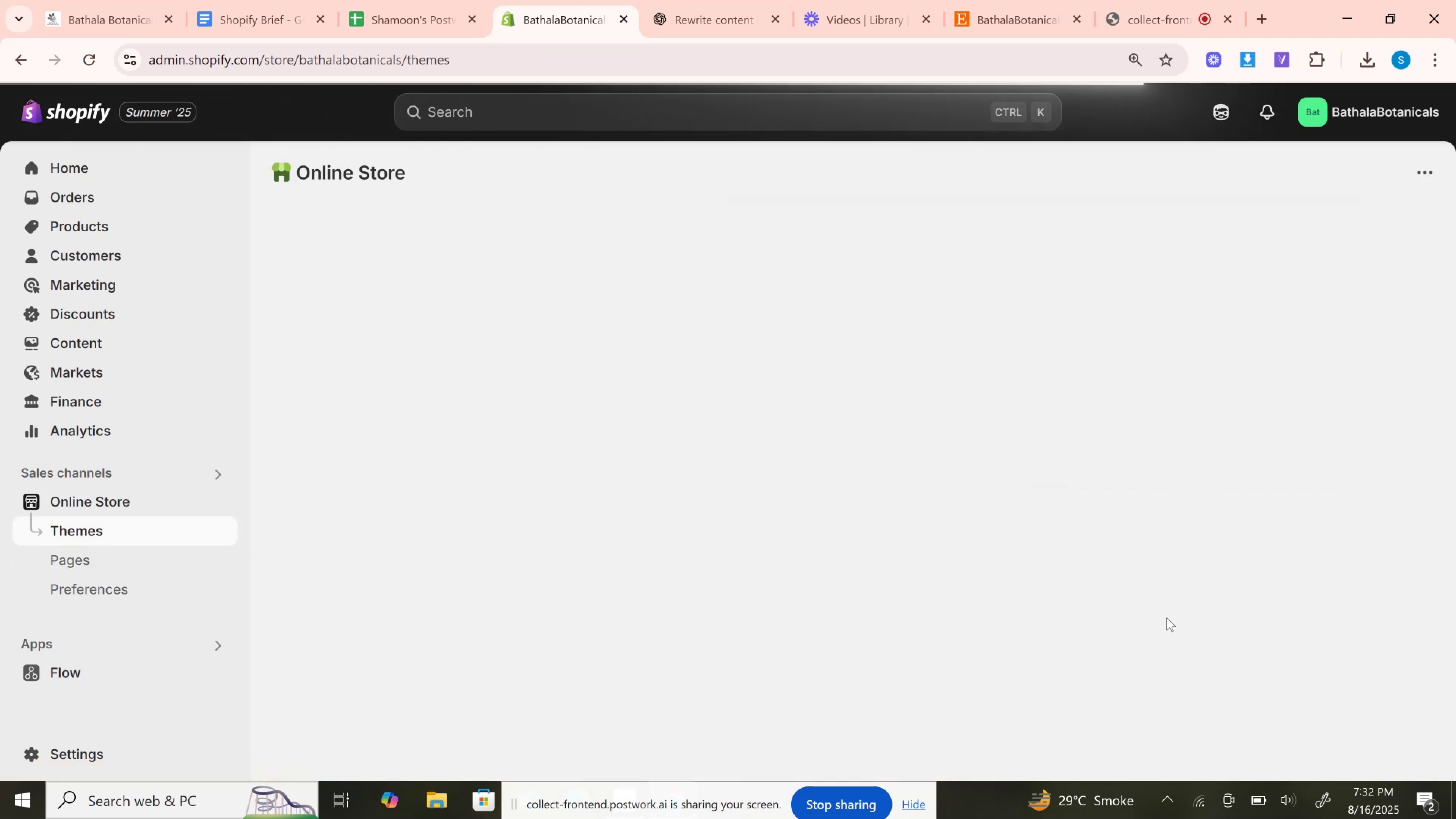 
left_click([1260, 679])
 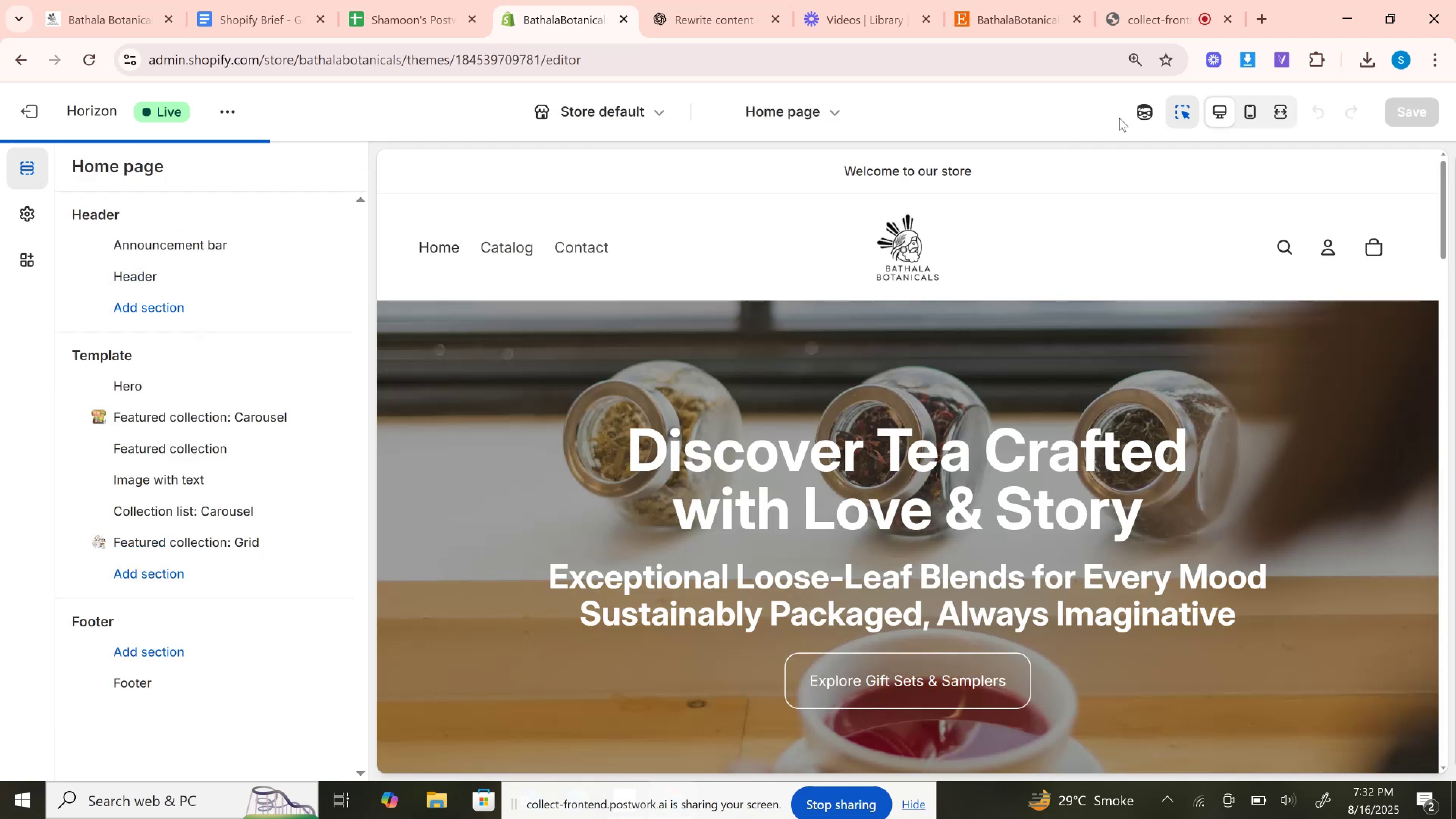 
wait(17.48)
 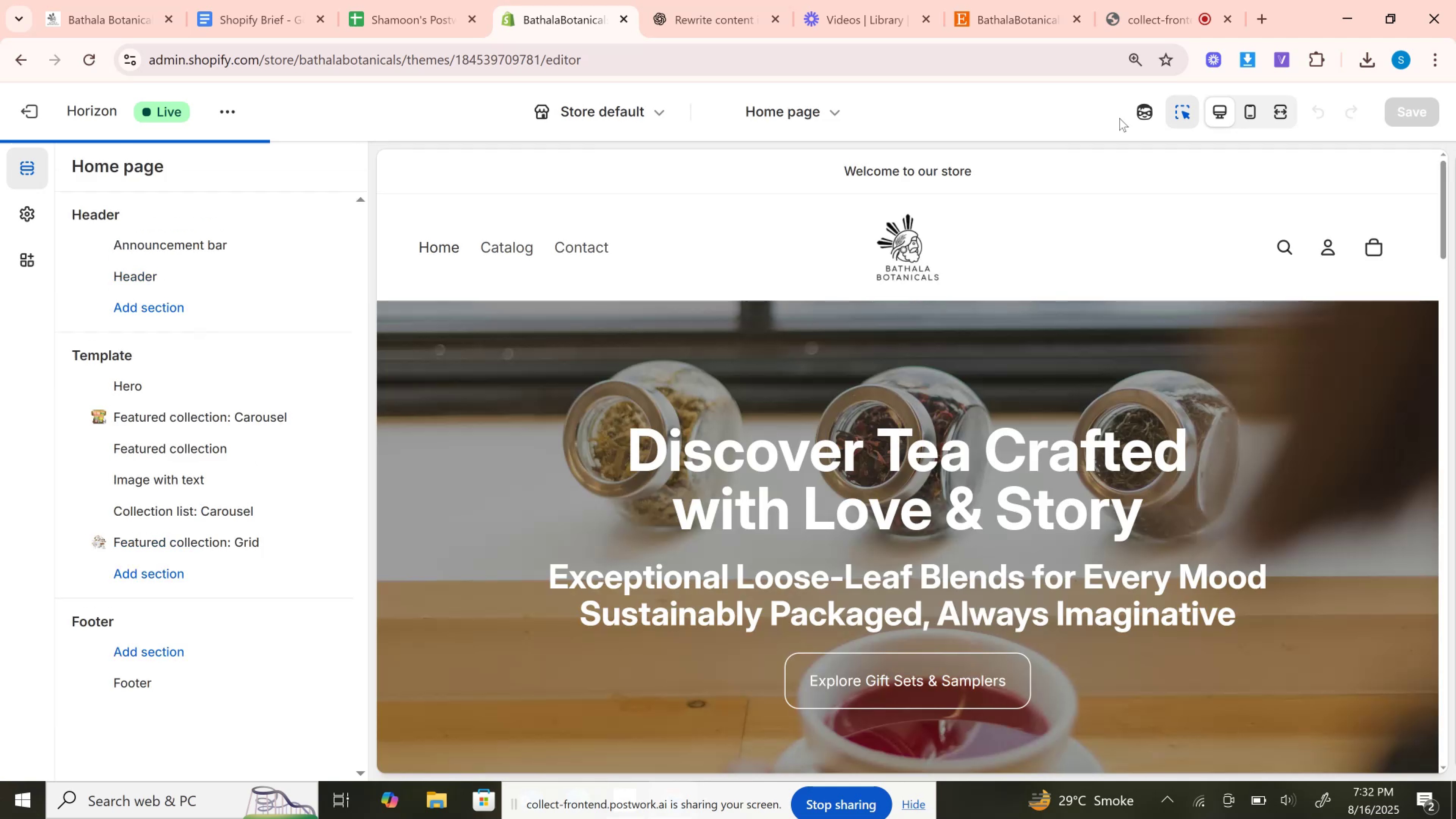 
left_click([842, 118])
 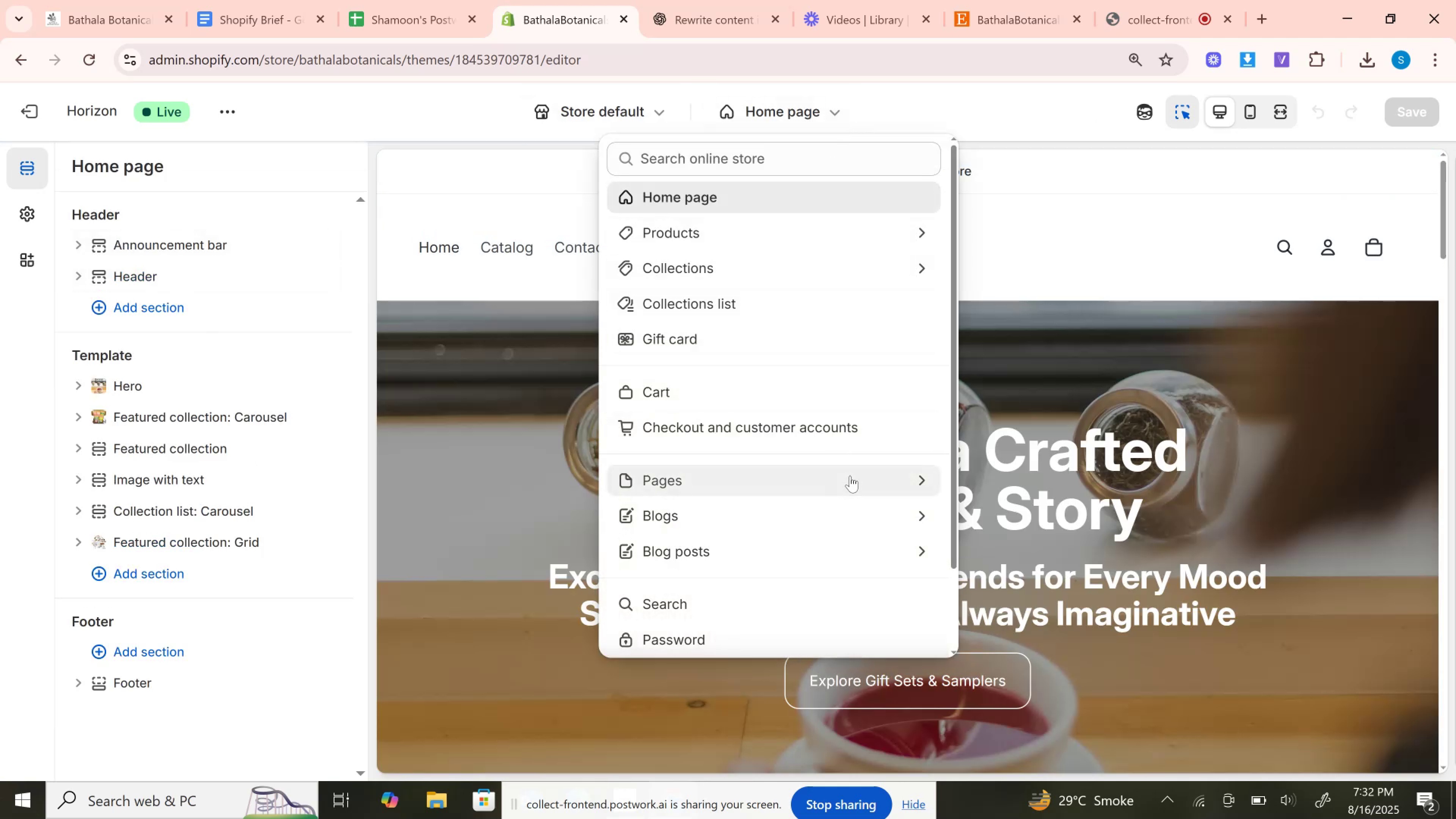 
left_click([910, 485])
 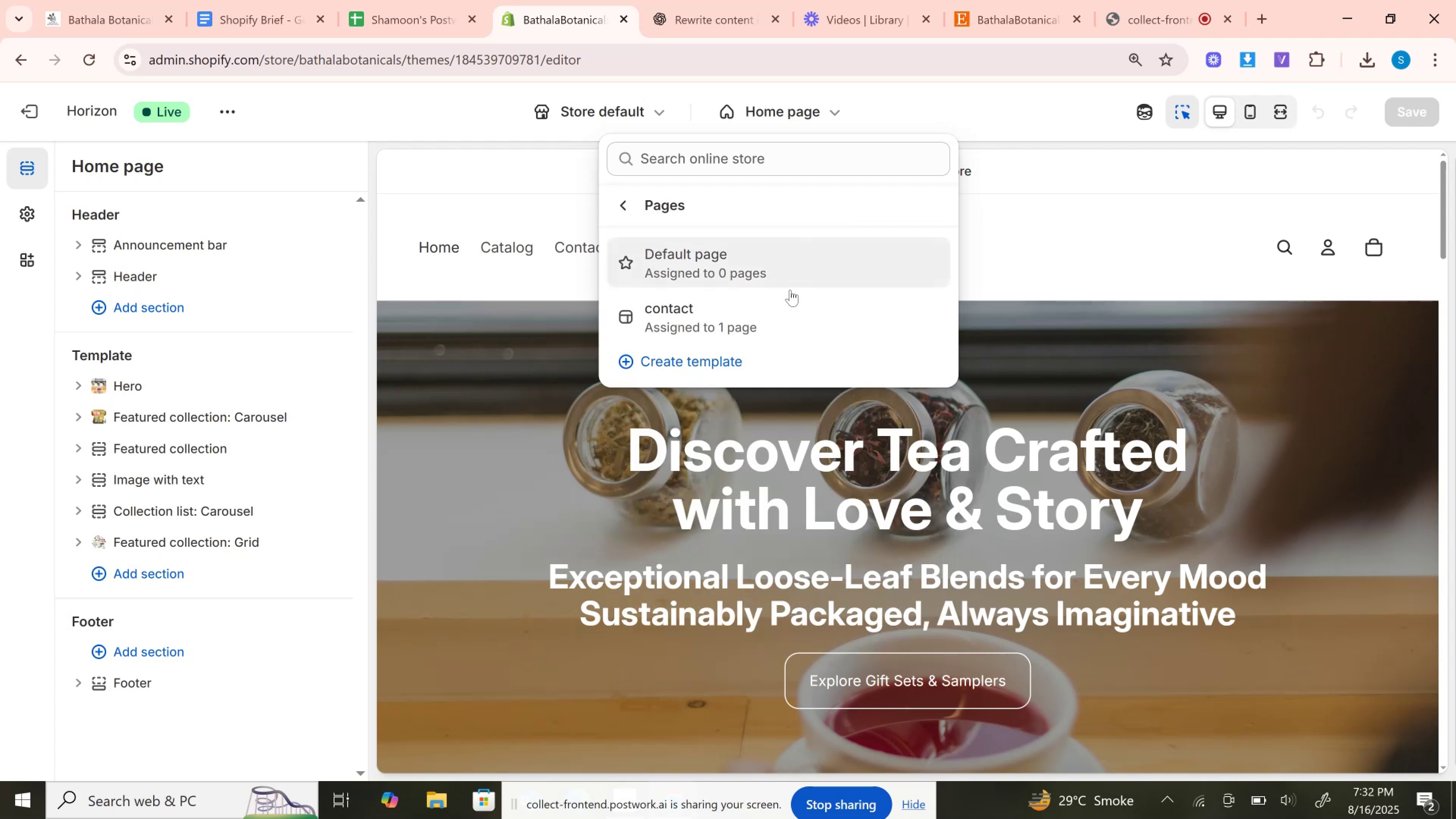 
left_click([754, 361])
 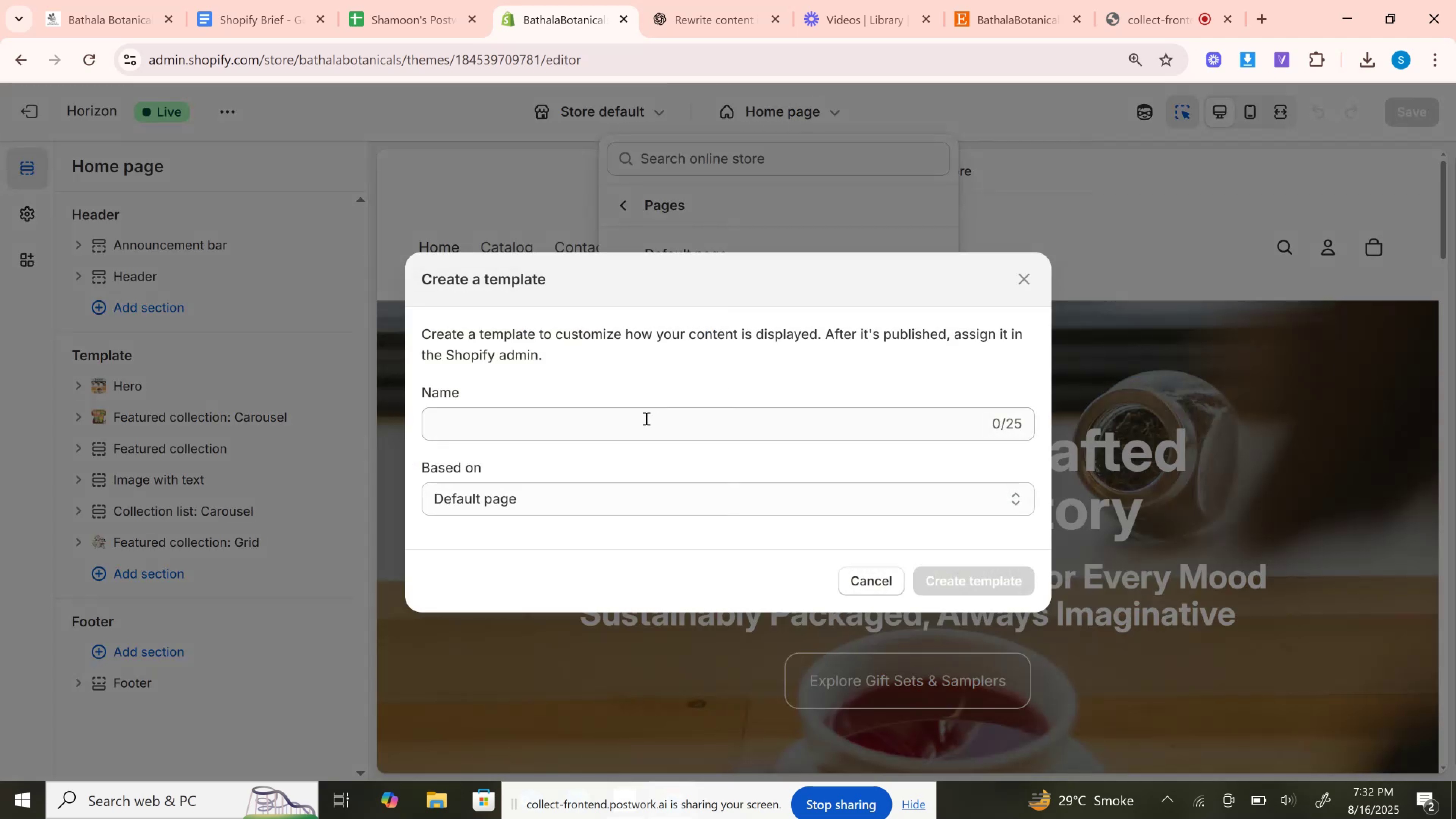 
left_click([645, 418])
 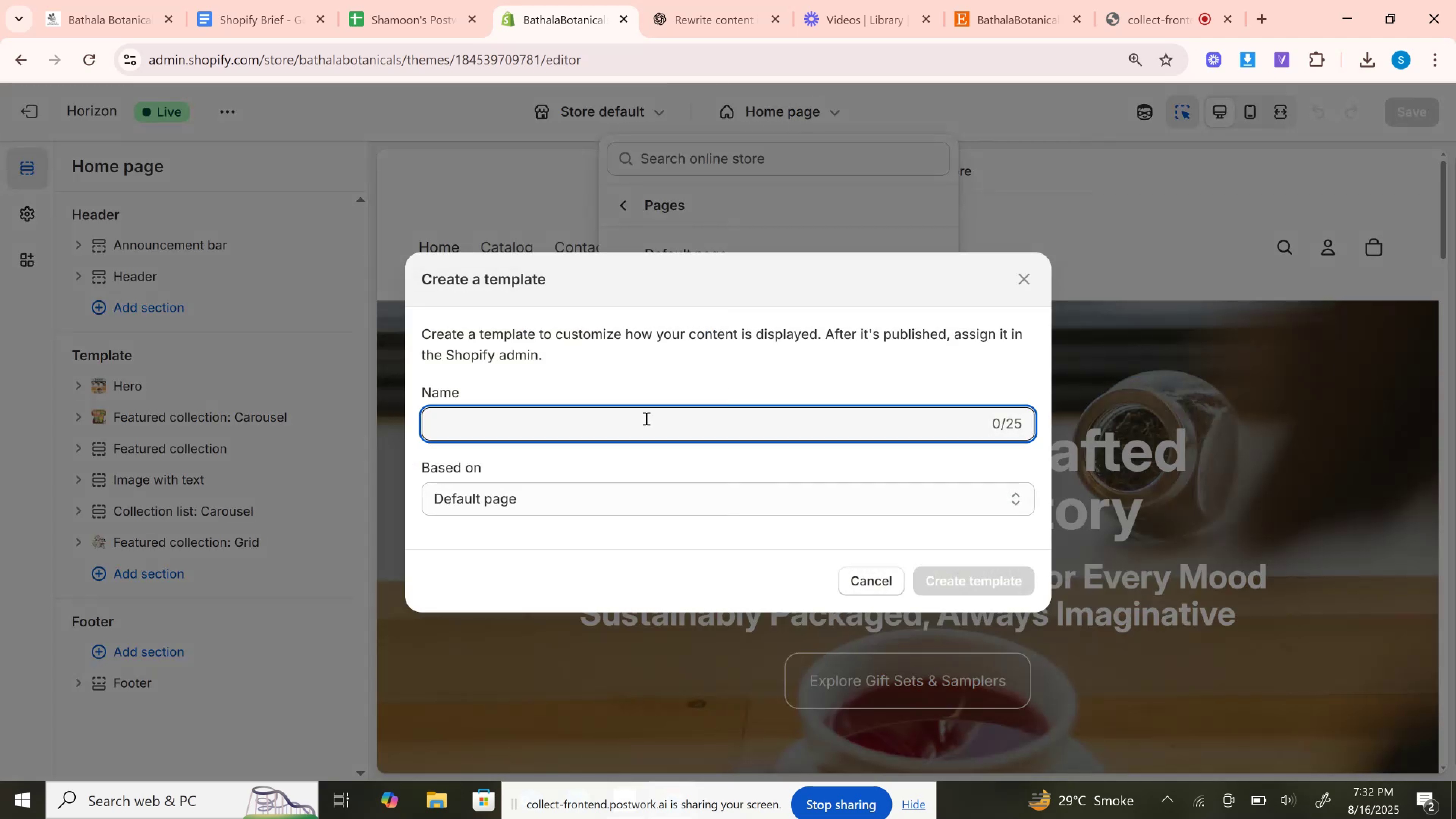 
type(About US)
key(Backspace)
type(s)
 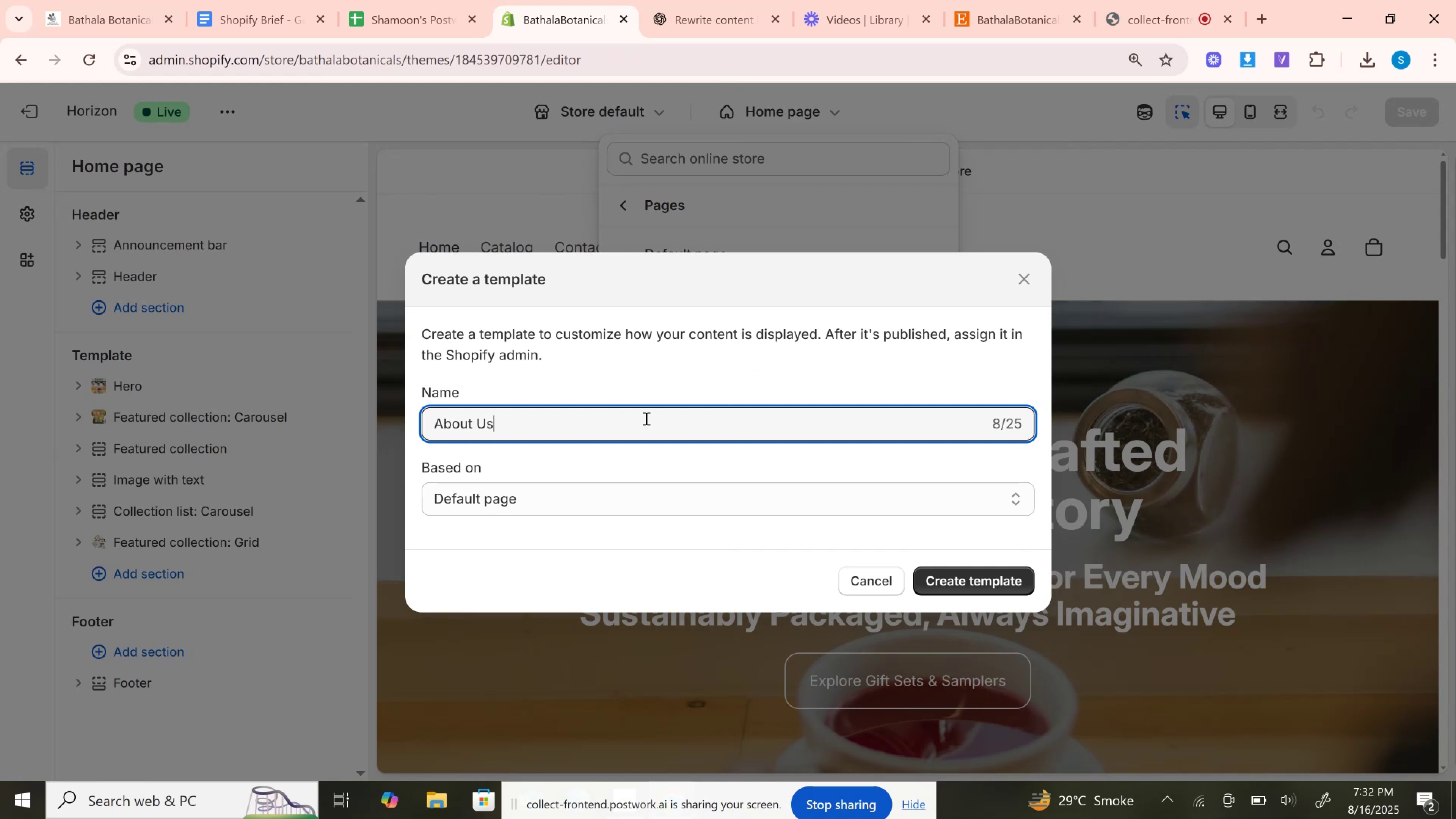 
left_click([1000, 576])
 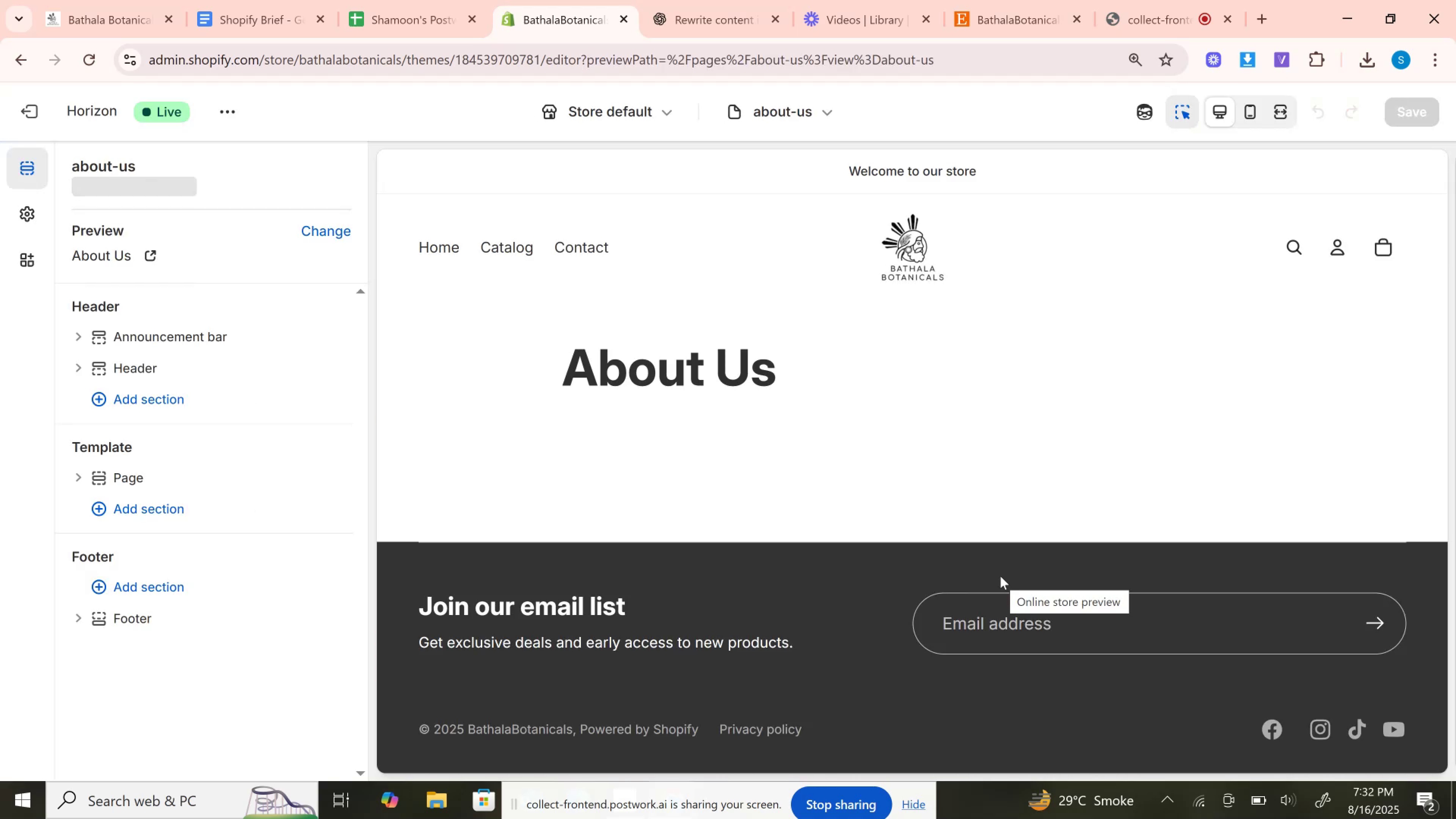 
left_click([1000, 576])
 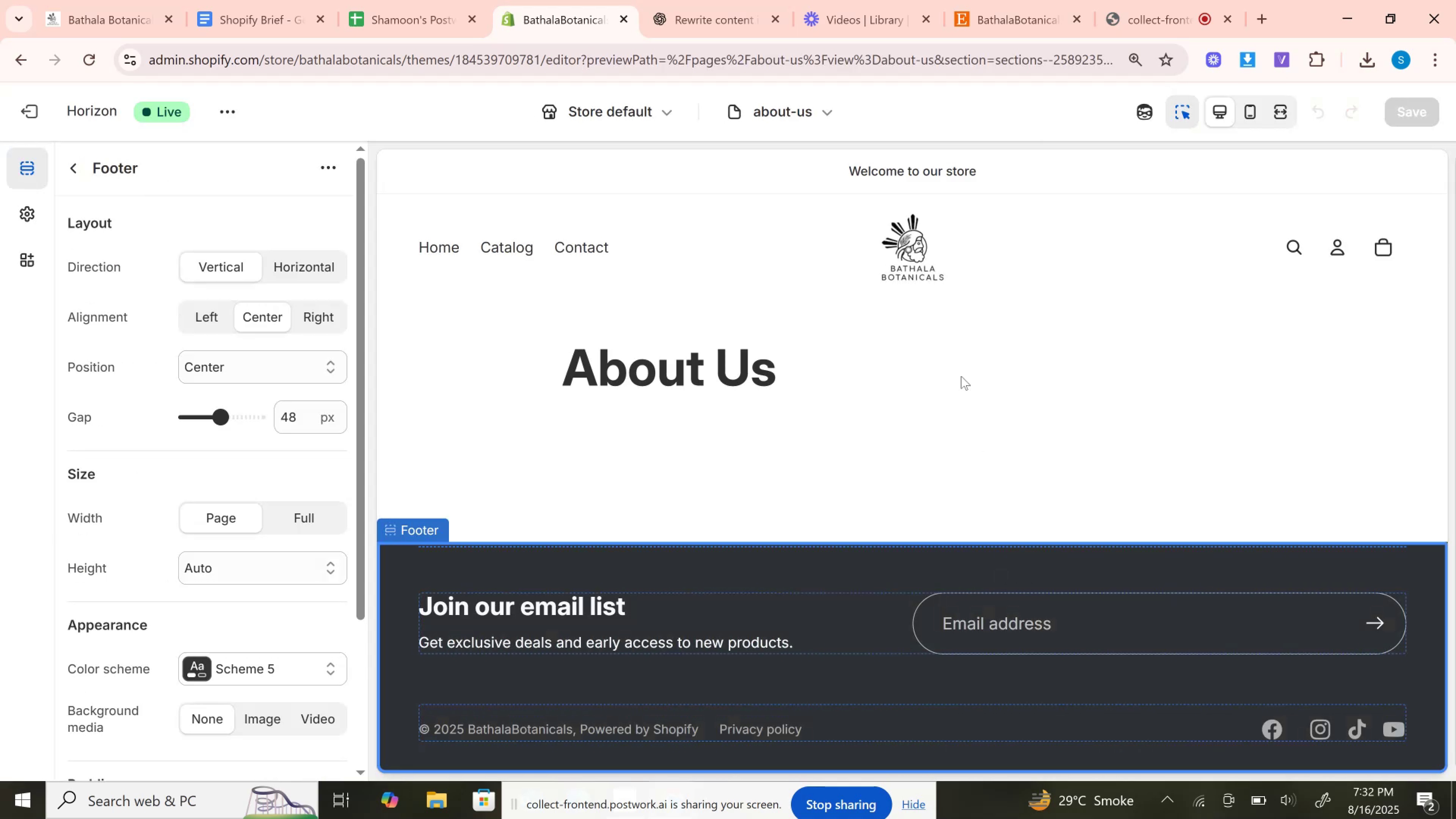 
left_click([960, 373])
 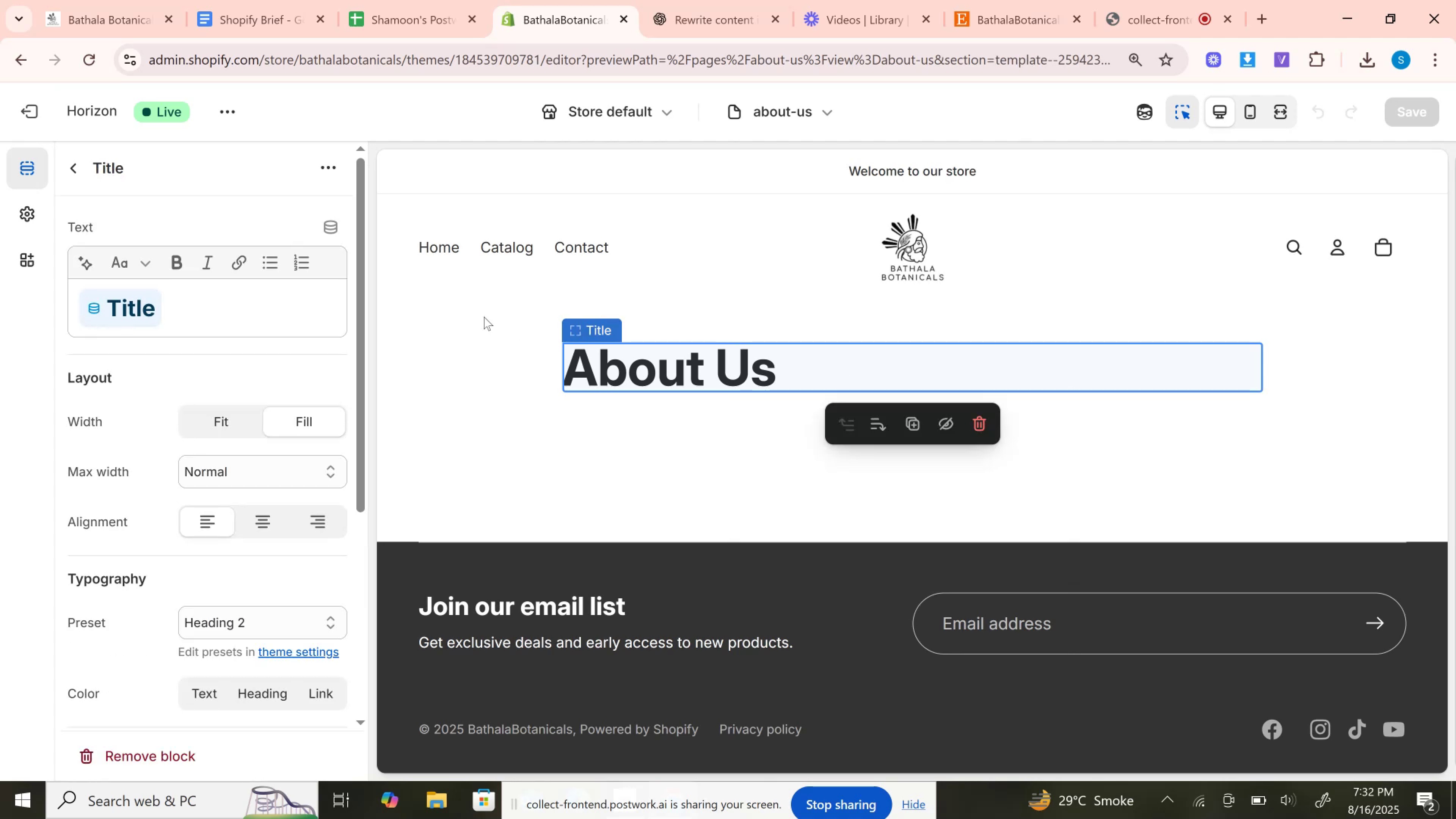 
left_click([484, 317])
 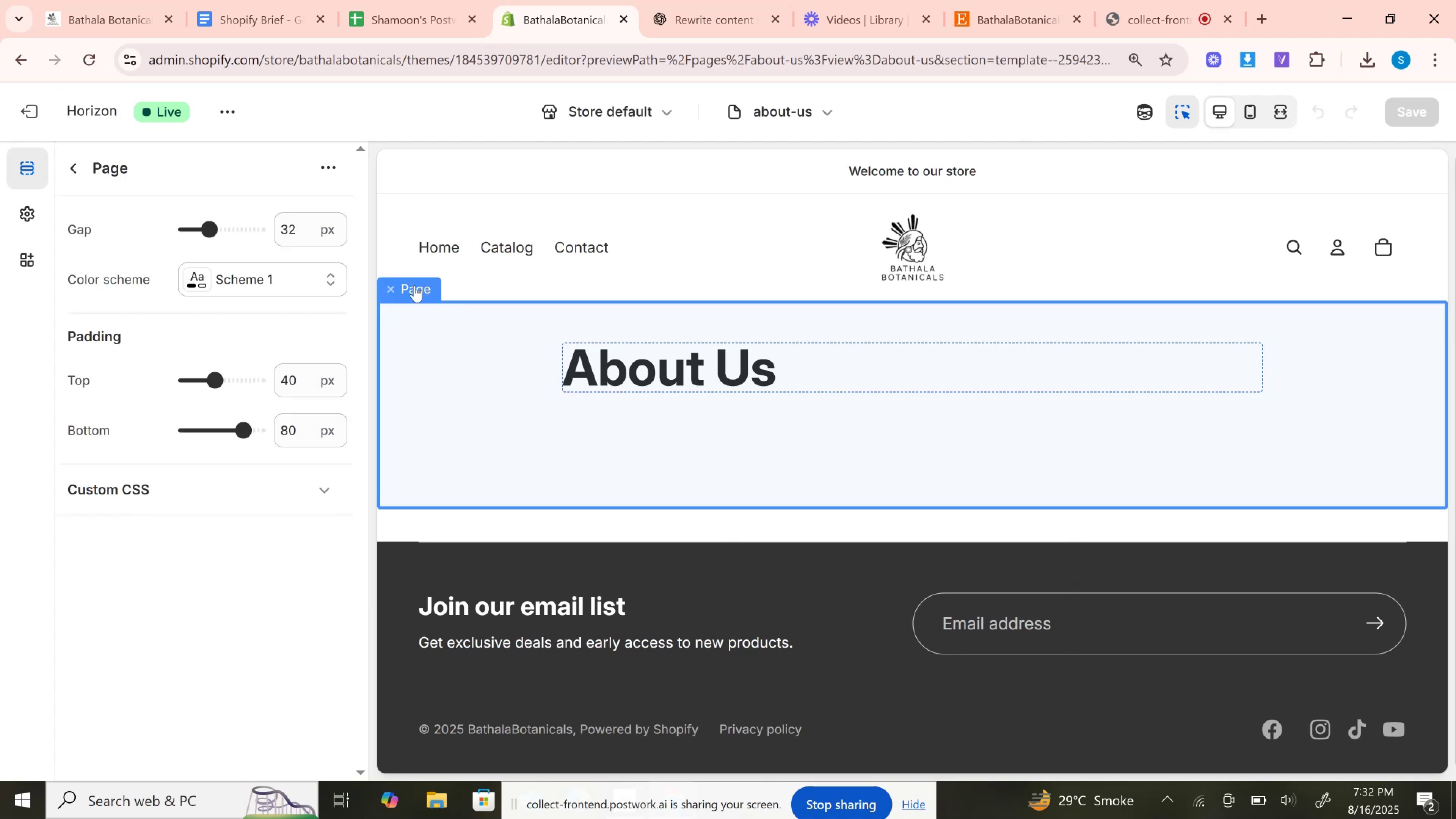 
left_click([414, 286])
 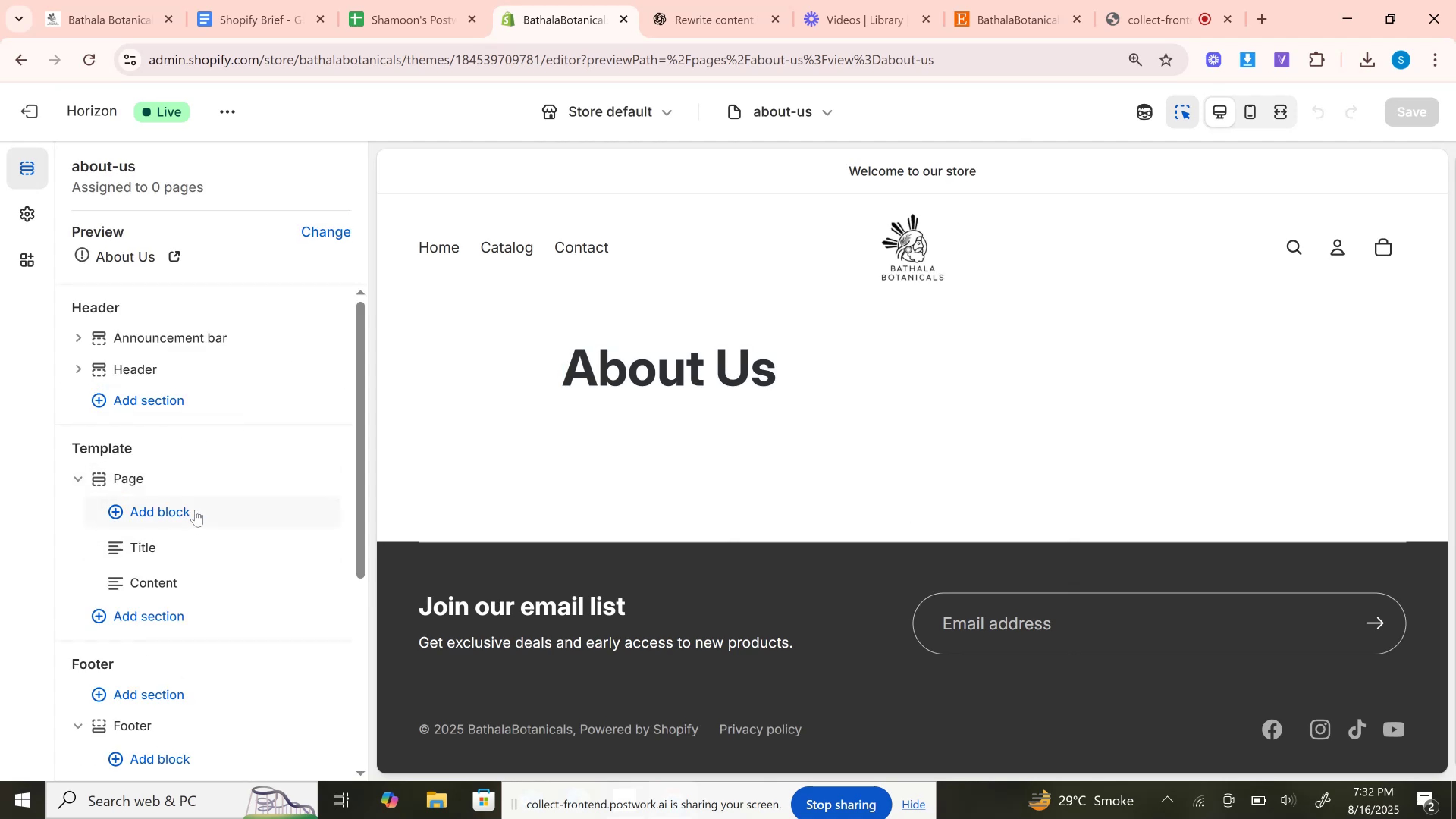 
wait(5.08)
 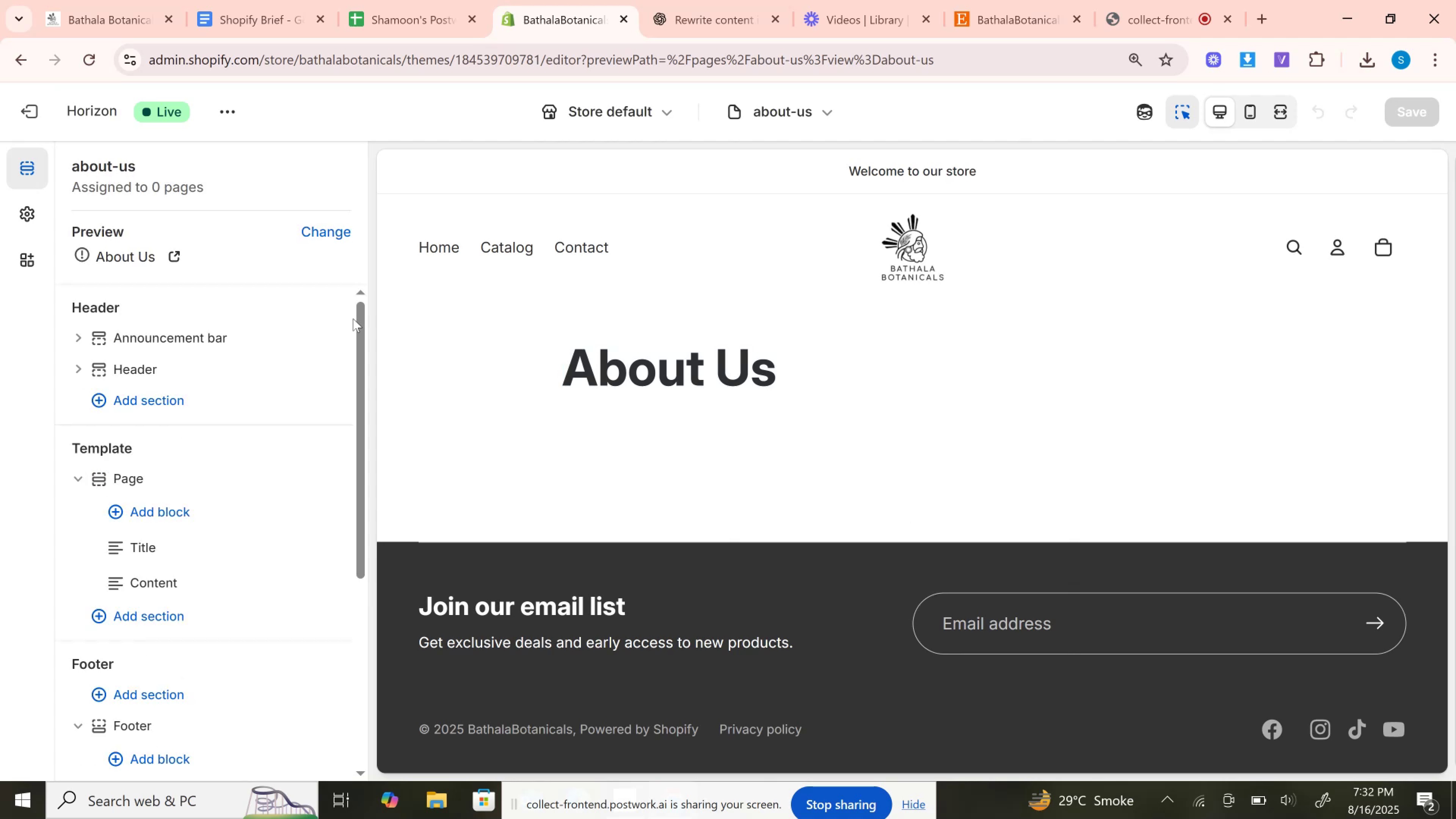 
left_click([174, 608])
 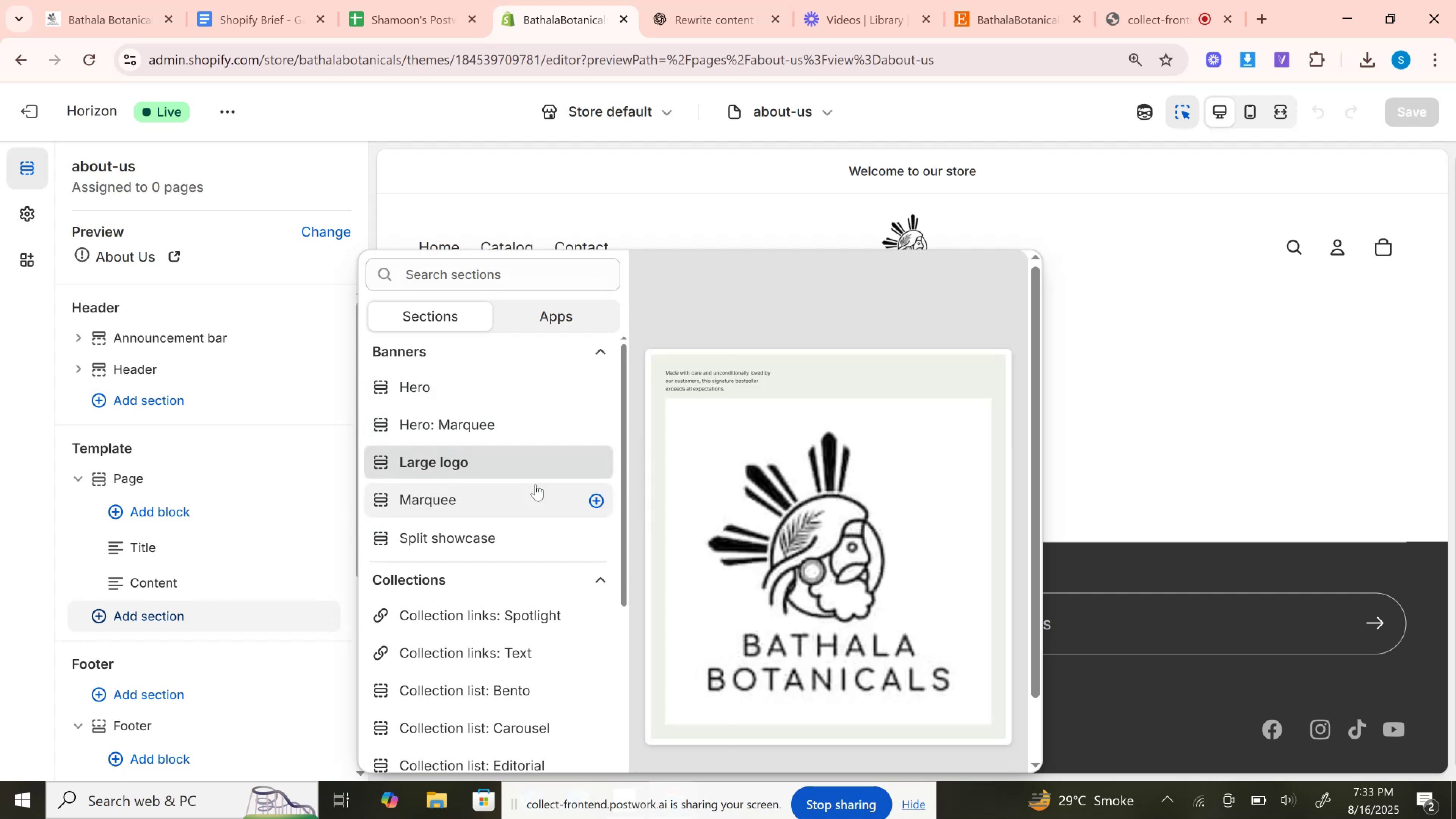 
wait(16.11)
 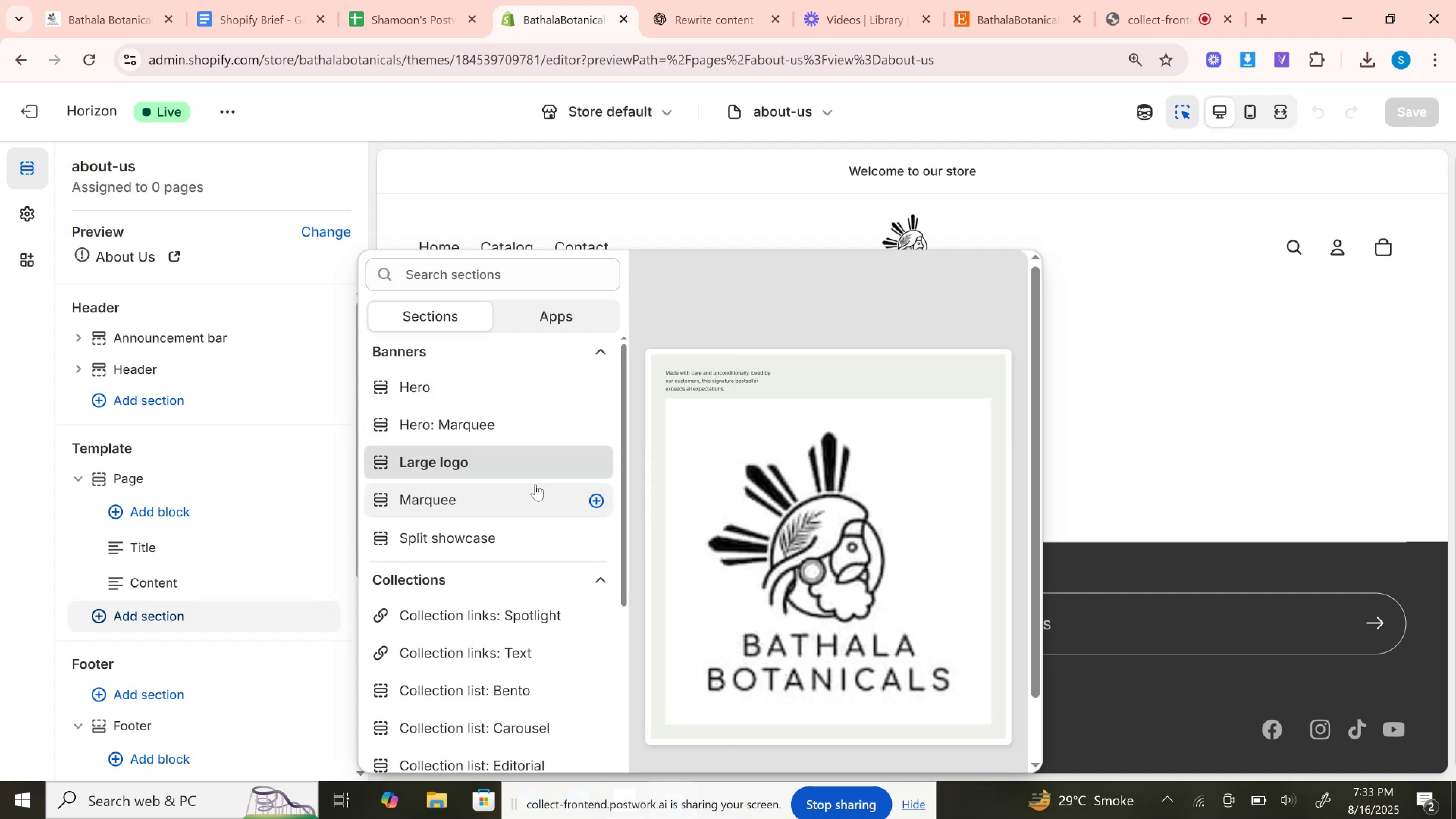 
left_click([559, 312])
 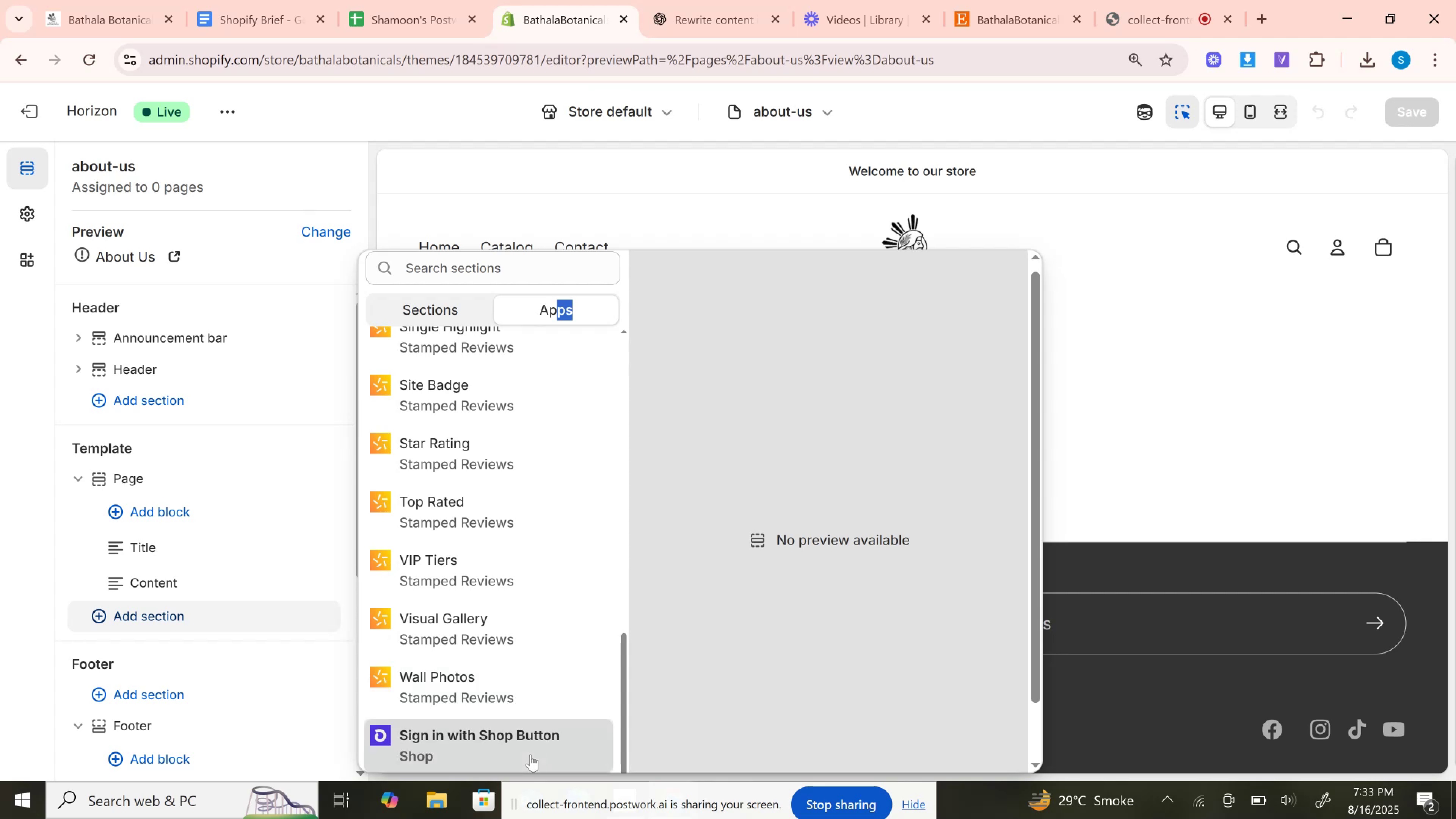 
wait(12.82)
 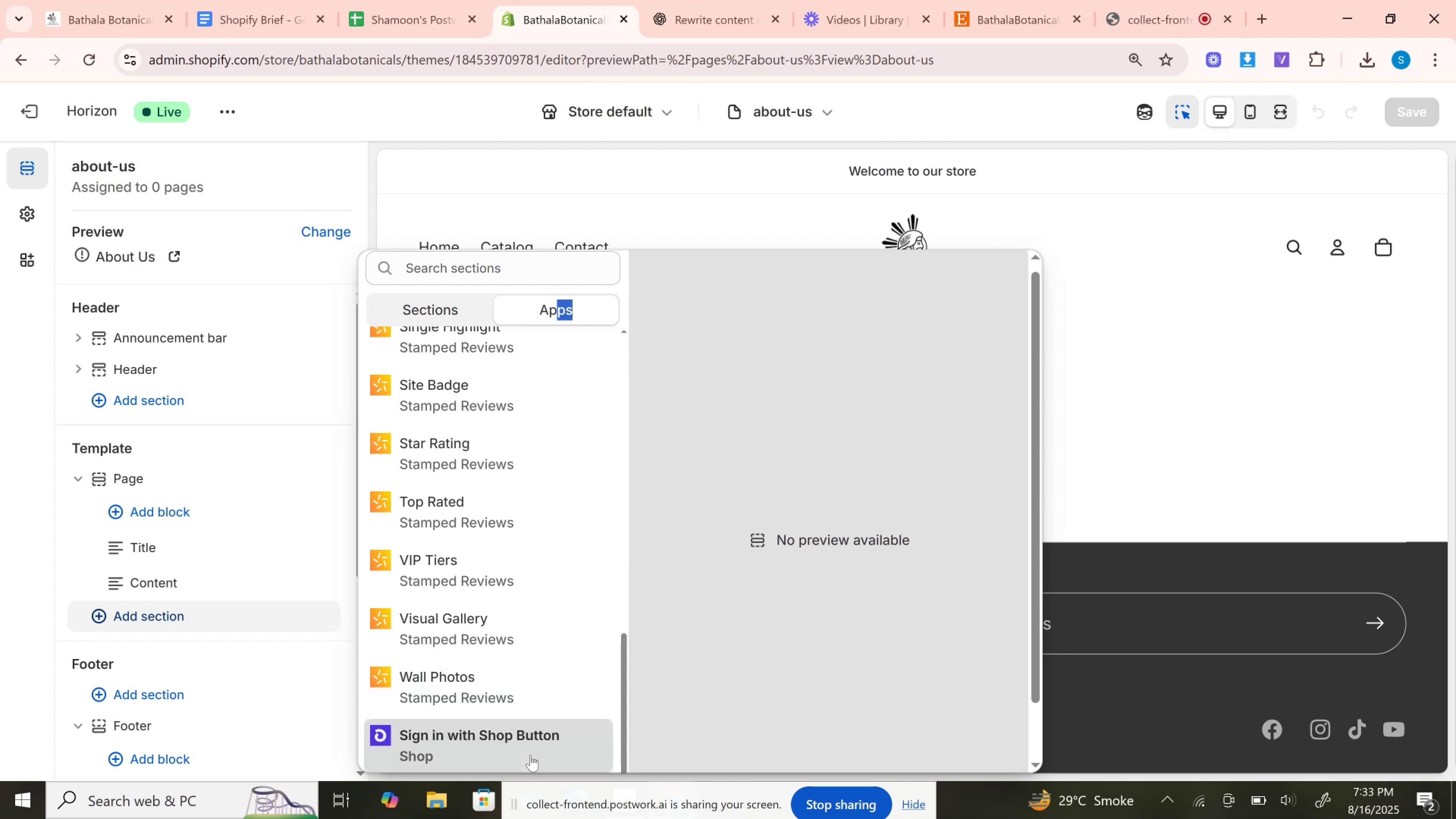 
left_click([566, 309])
 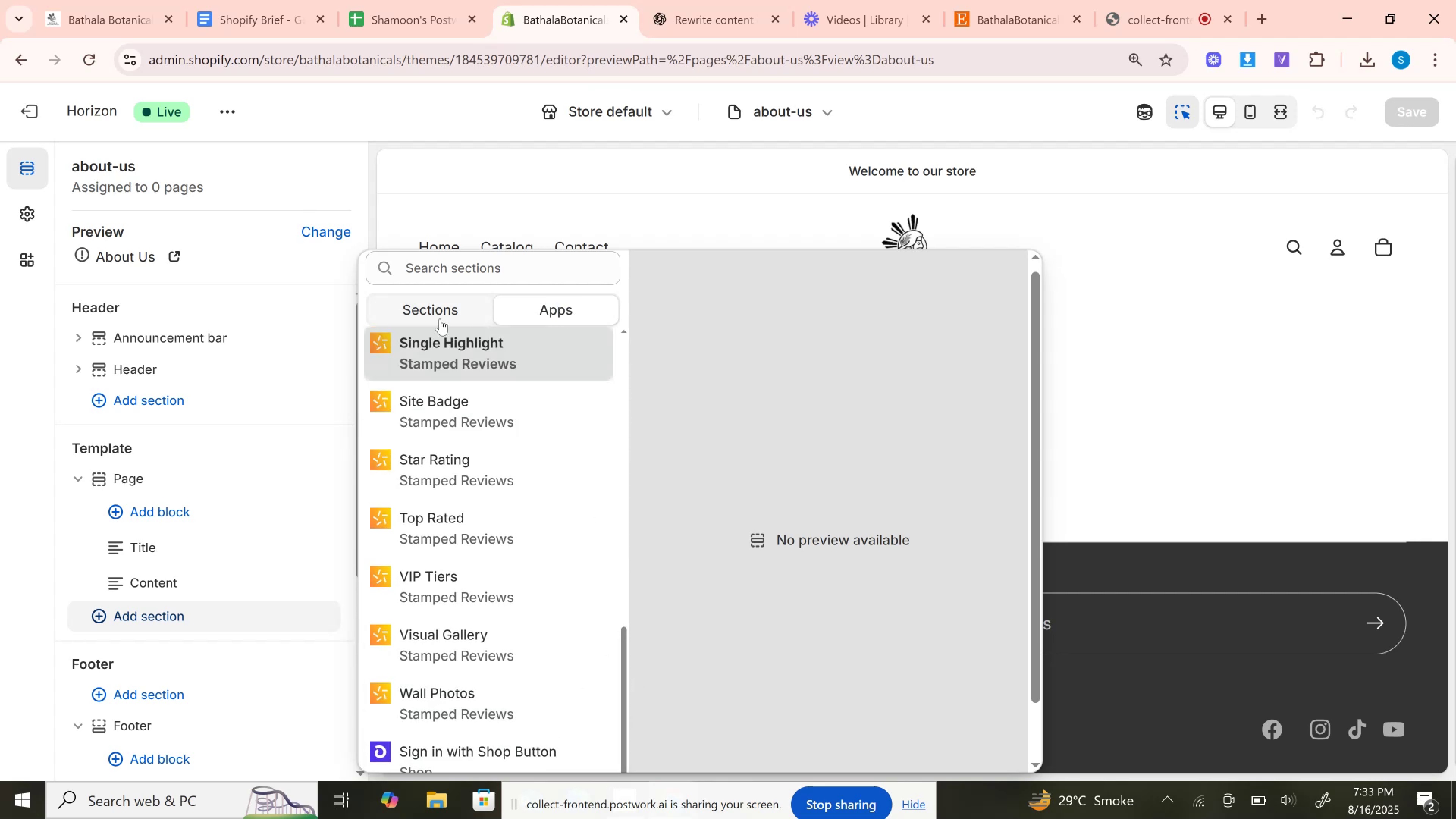 
left_click([440, 319])
 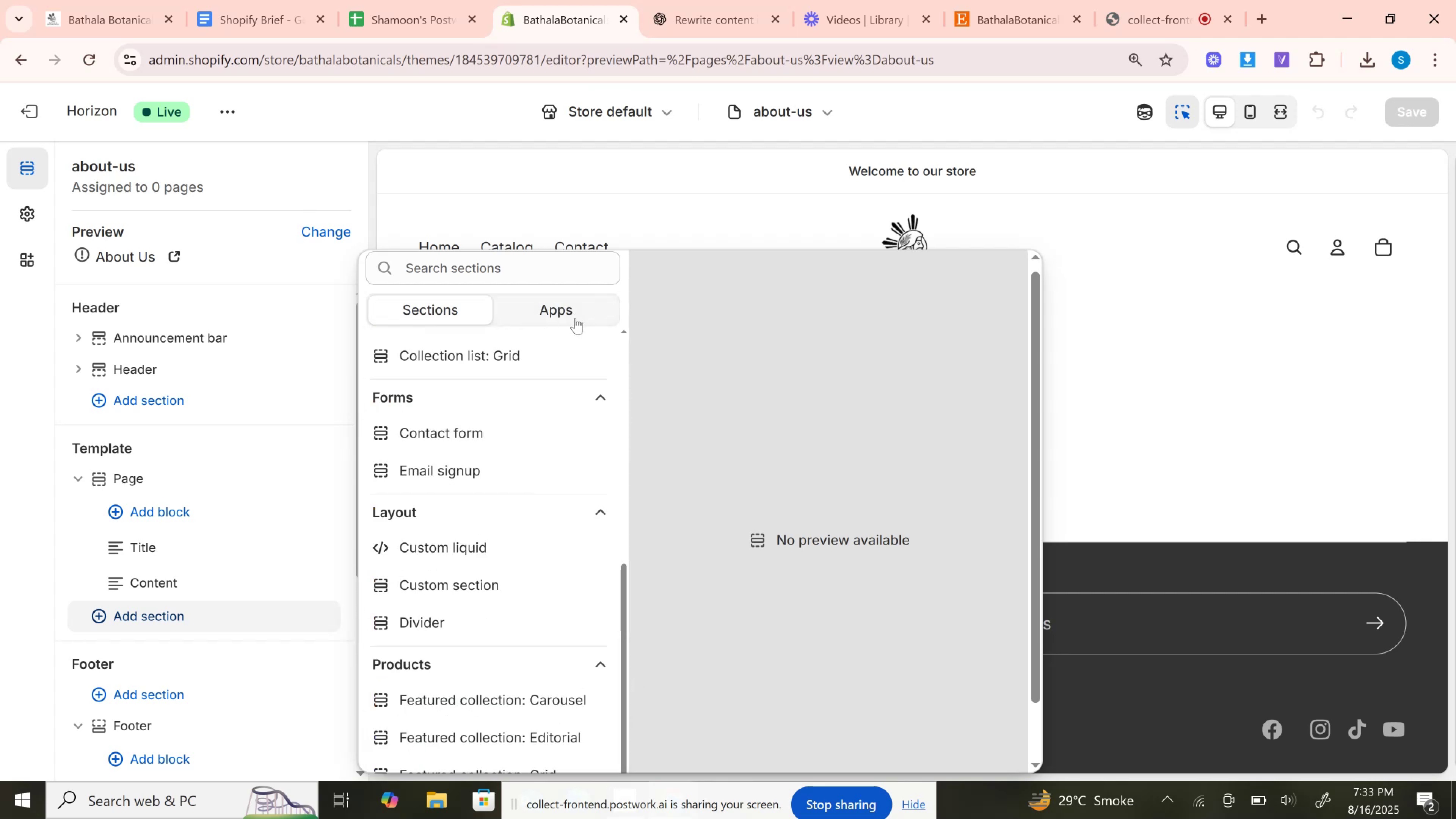 
left_click([575, 318])
 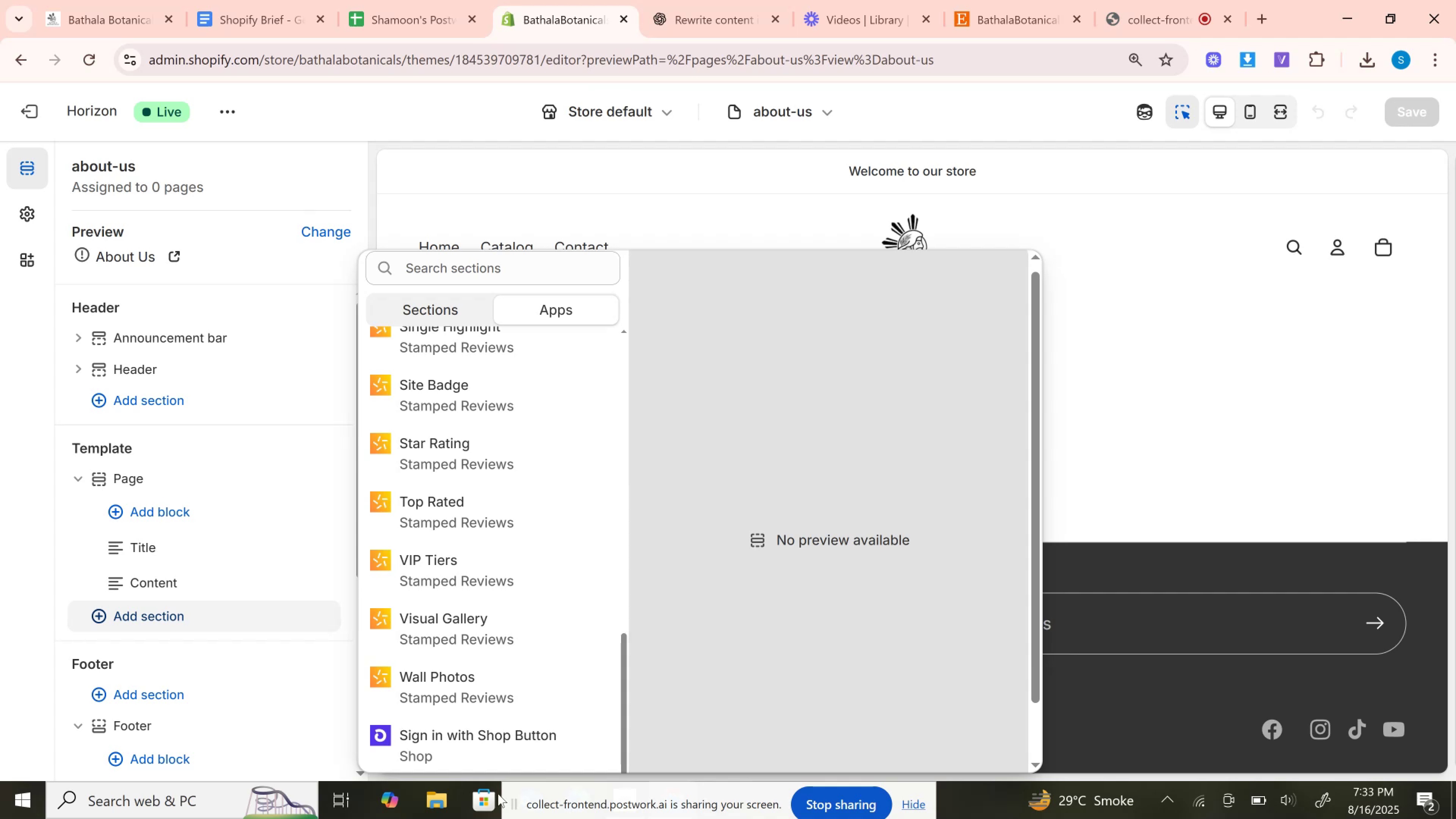 
left_click([460, 748])
 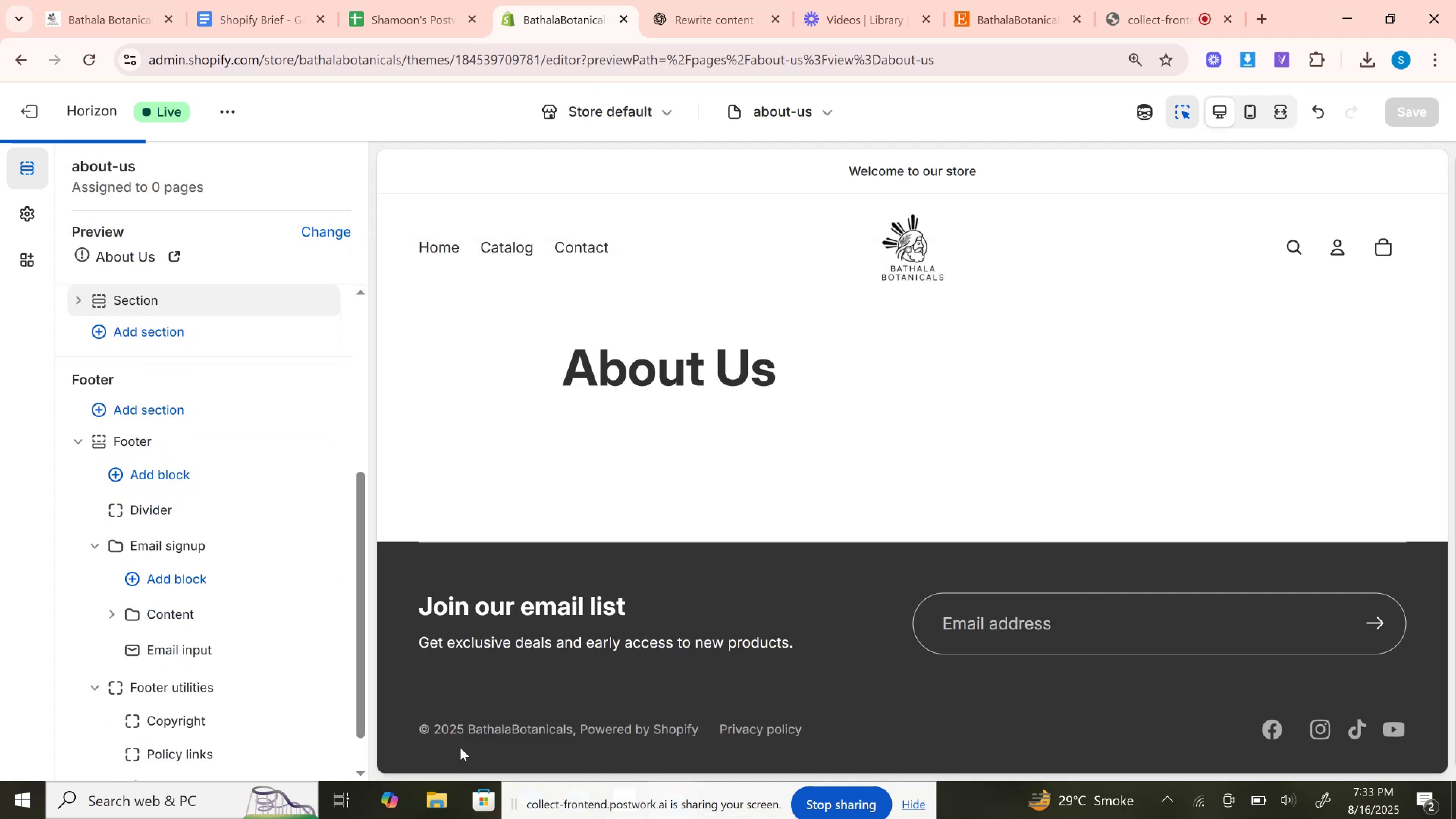 
left_click([460, 748])
 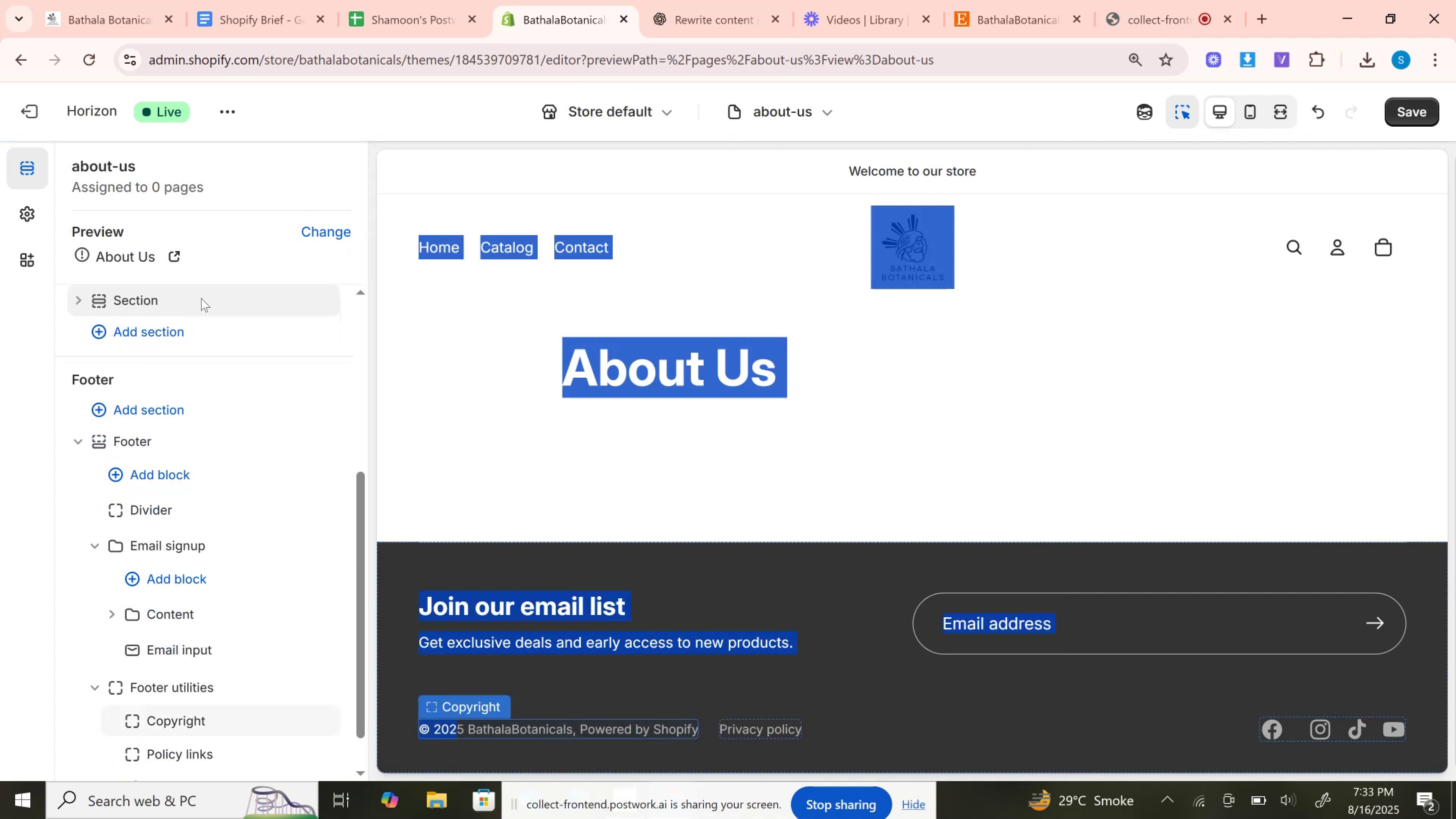 
left_click([166, 340])
 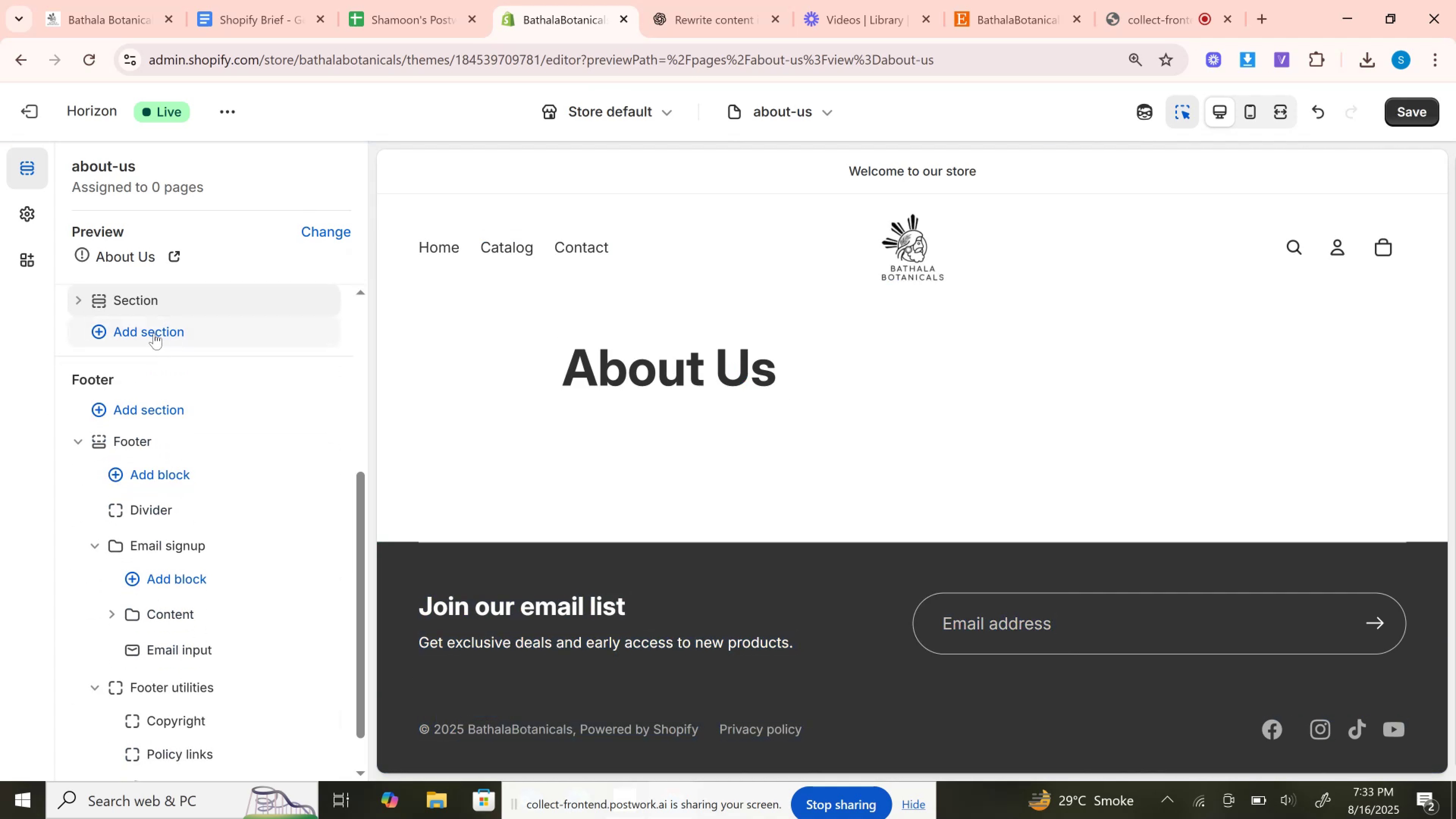 
left_click([154, 333])
 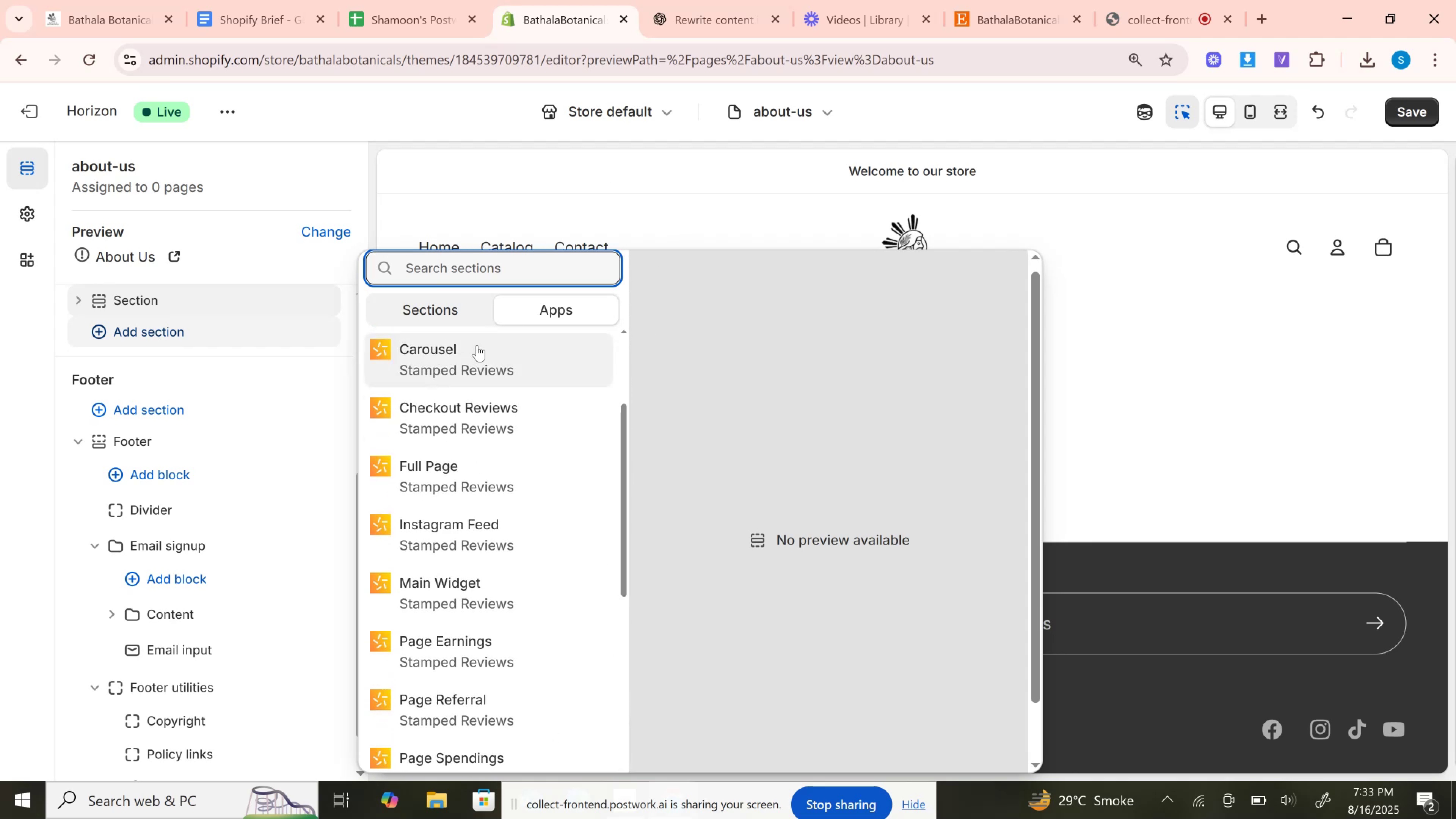 
wait(7.07)
 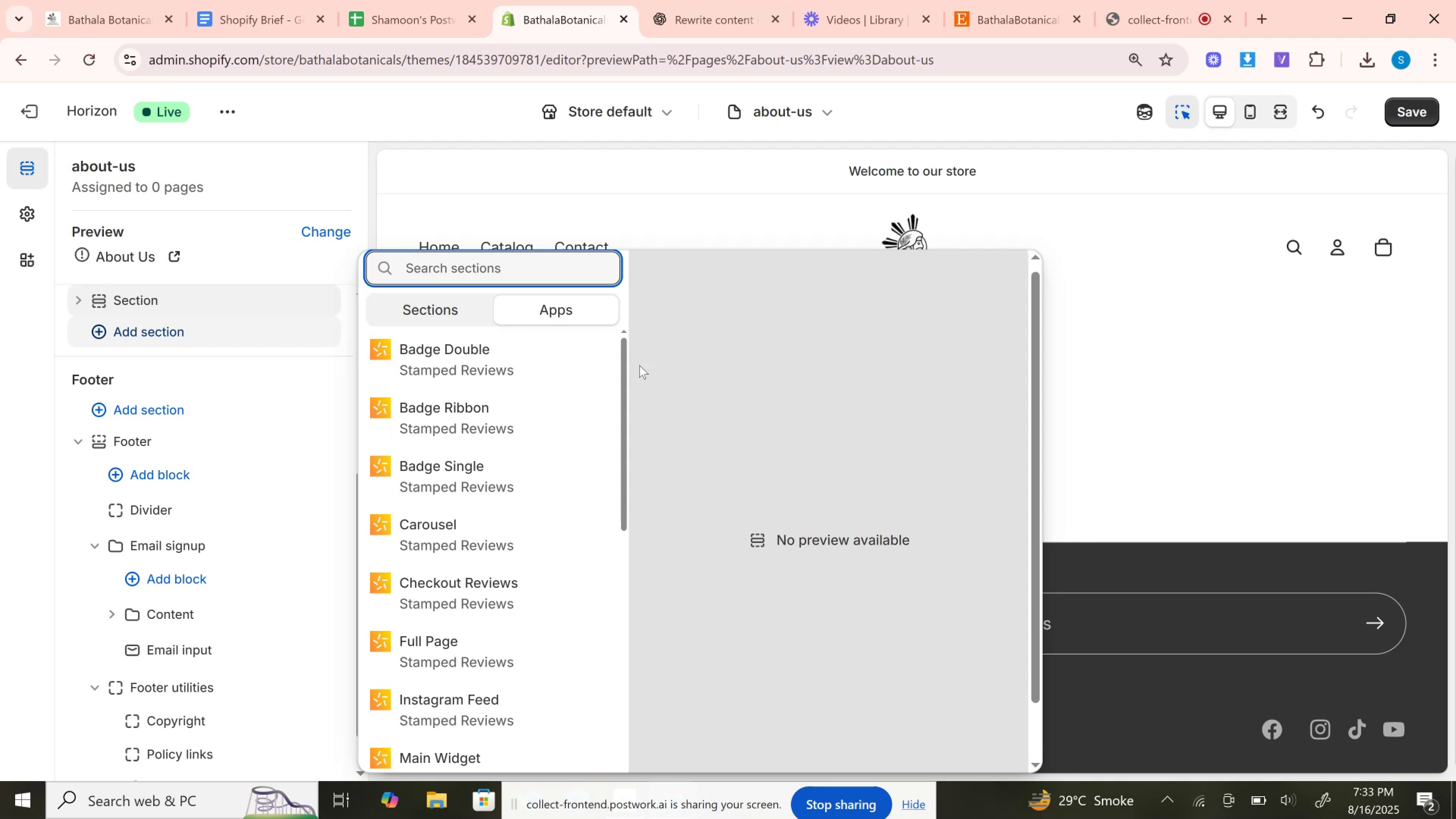 
left_click([386, 0])
 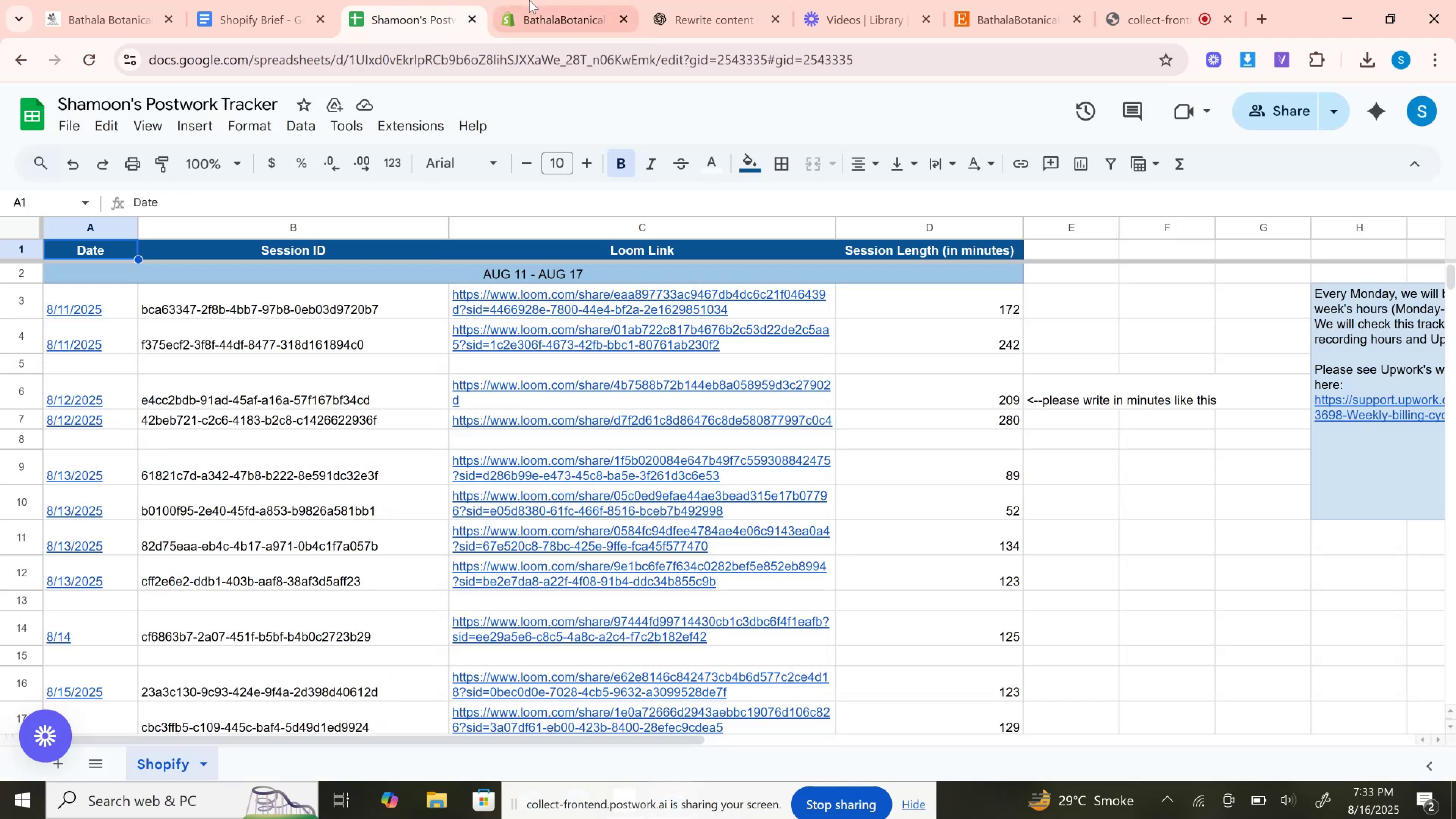 
left_click([529, 0])
 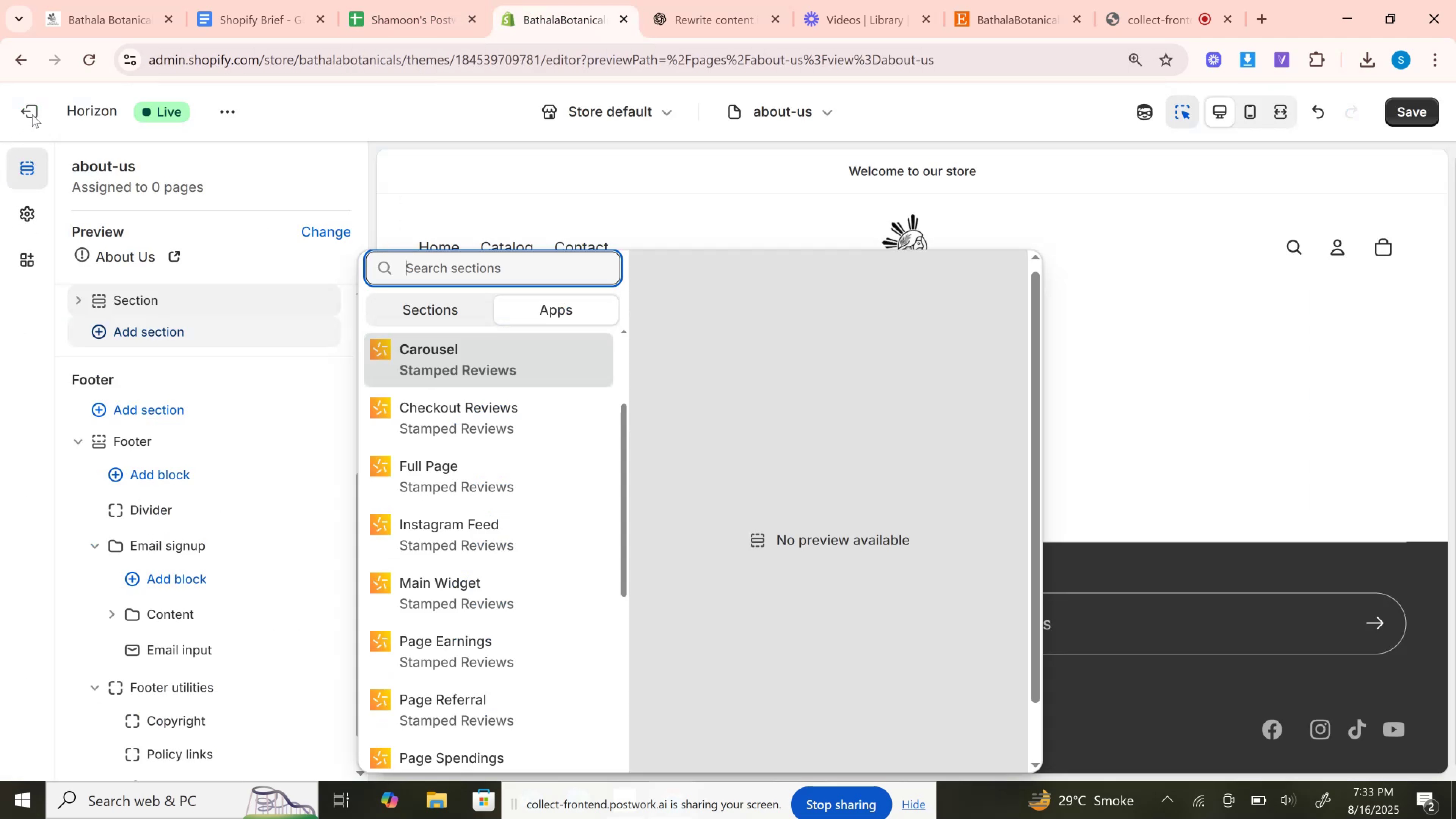 
left_click([32, 114])
 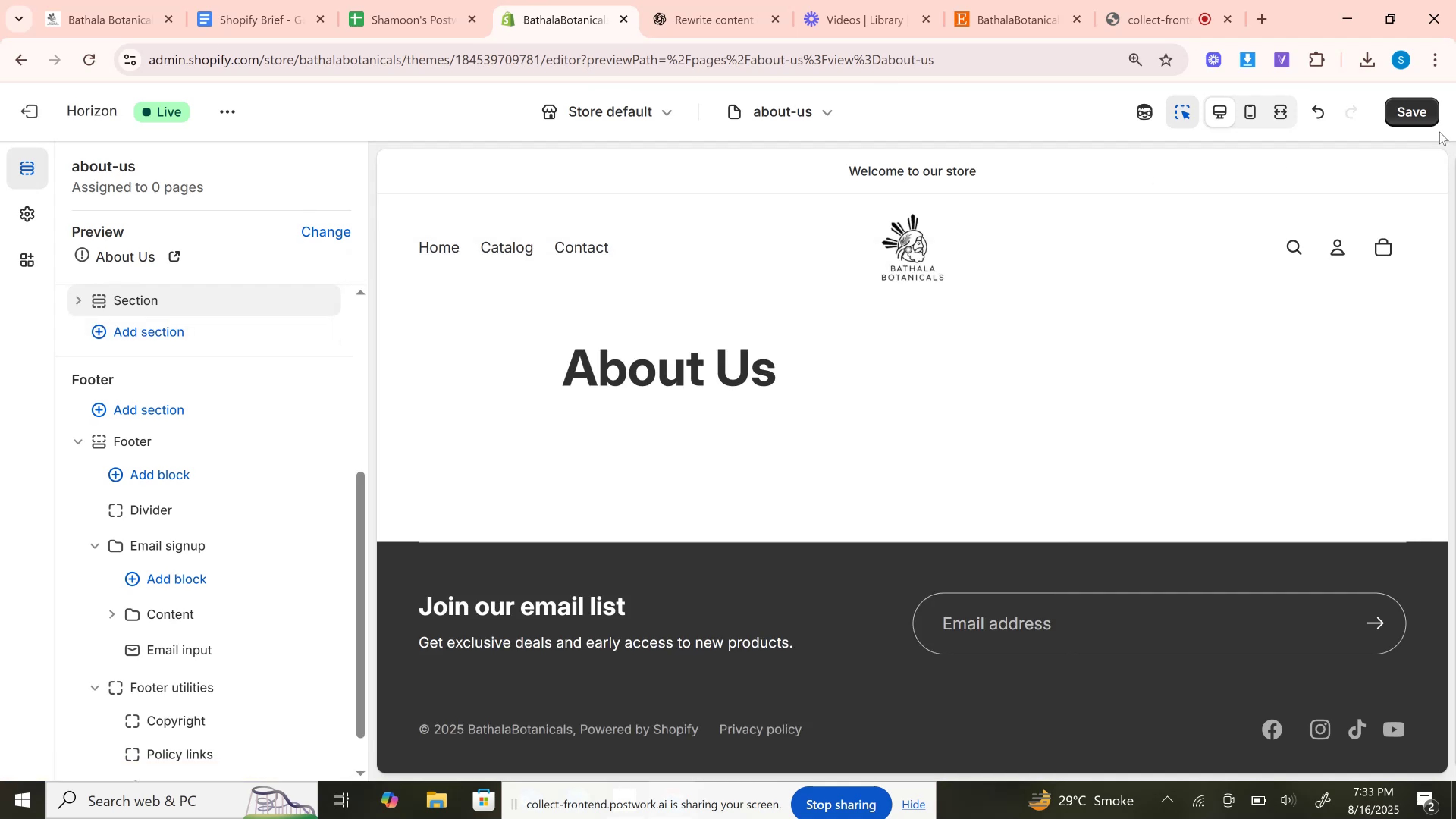 
left_click([1423, 111])
 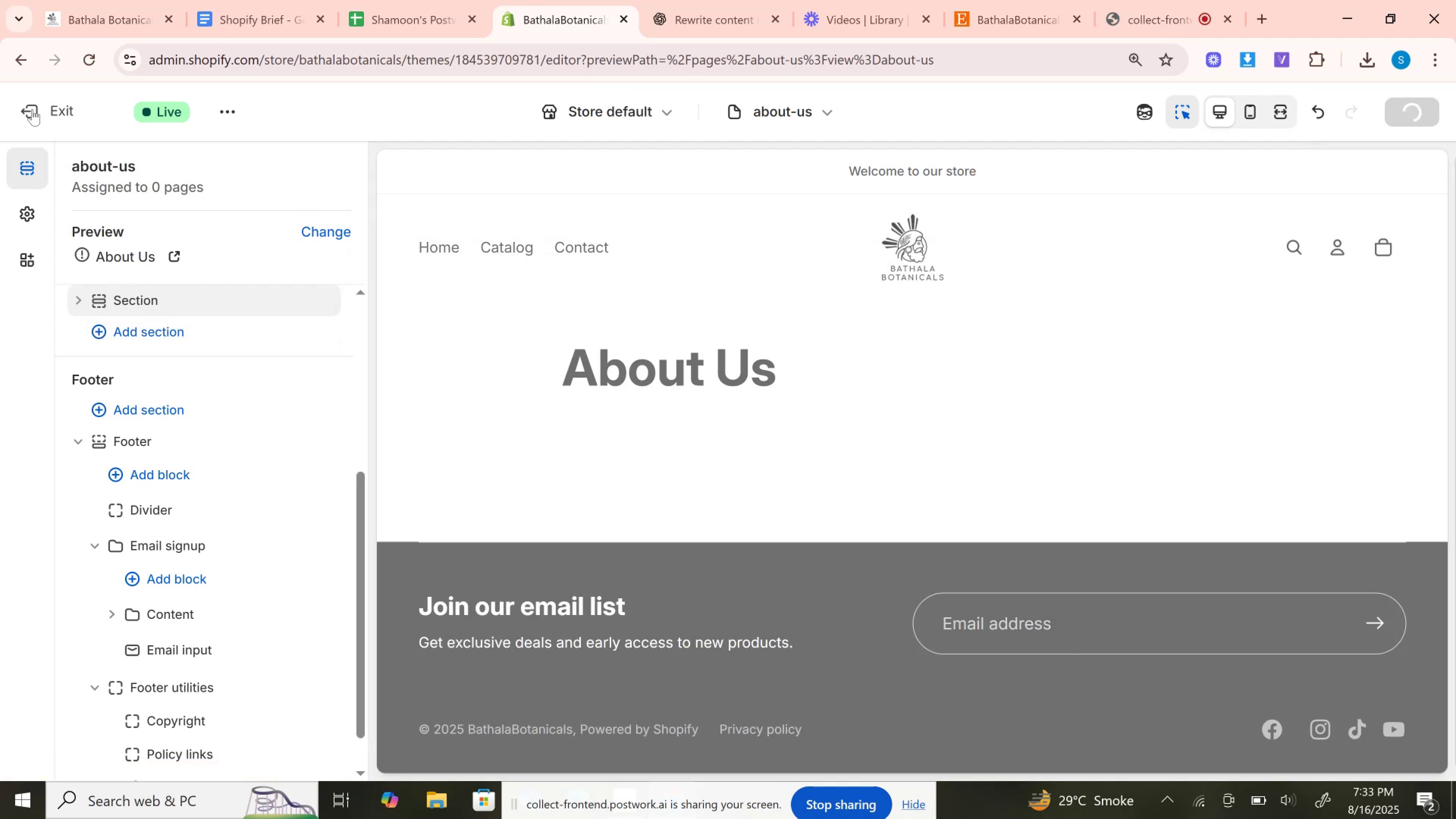 
left_click([32, 109])
 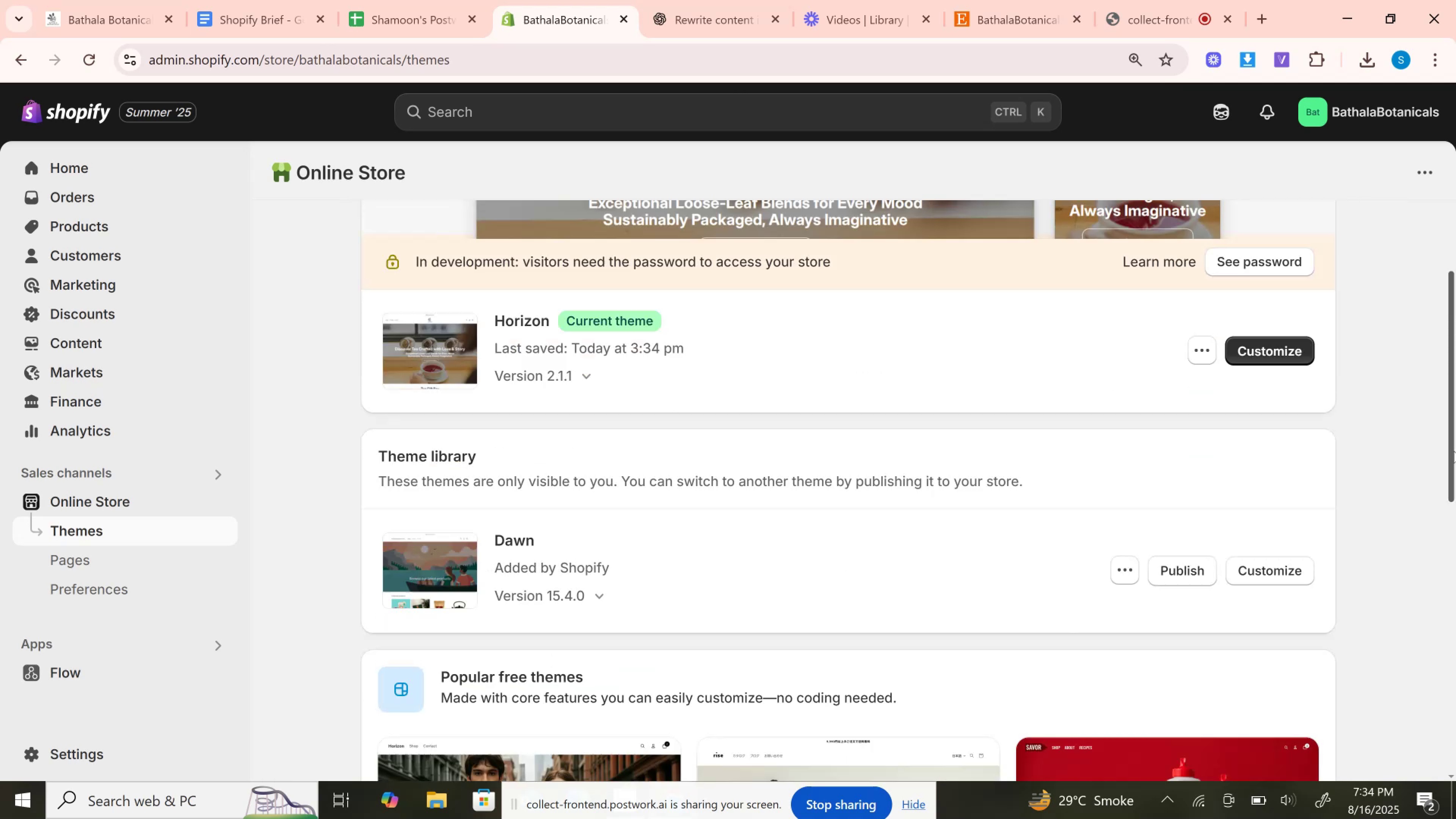 
wait(54.52)
 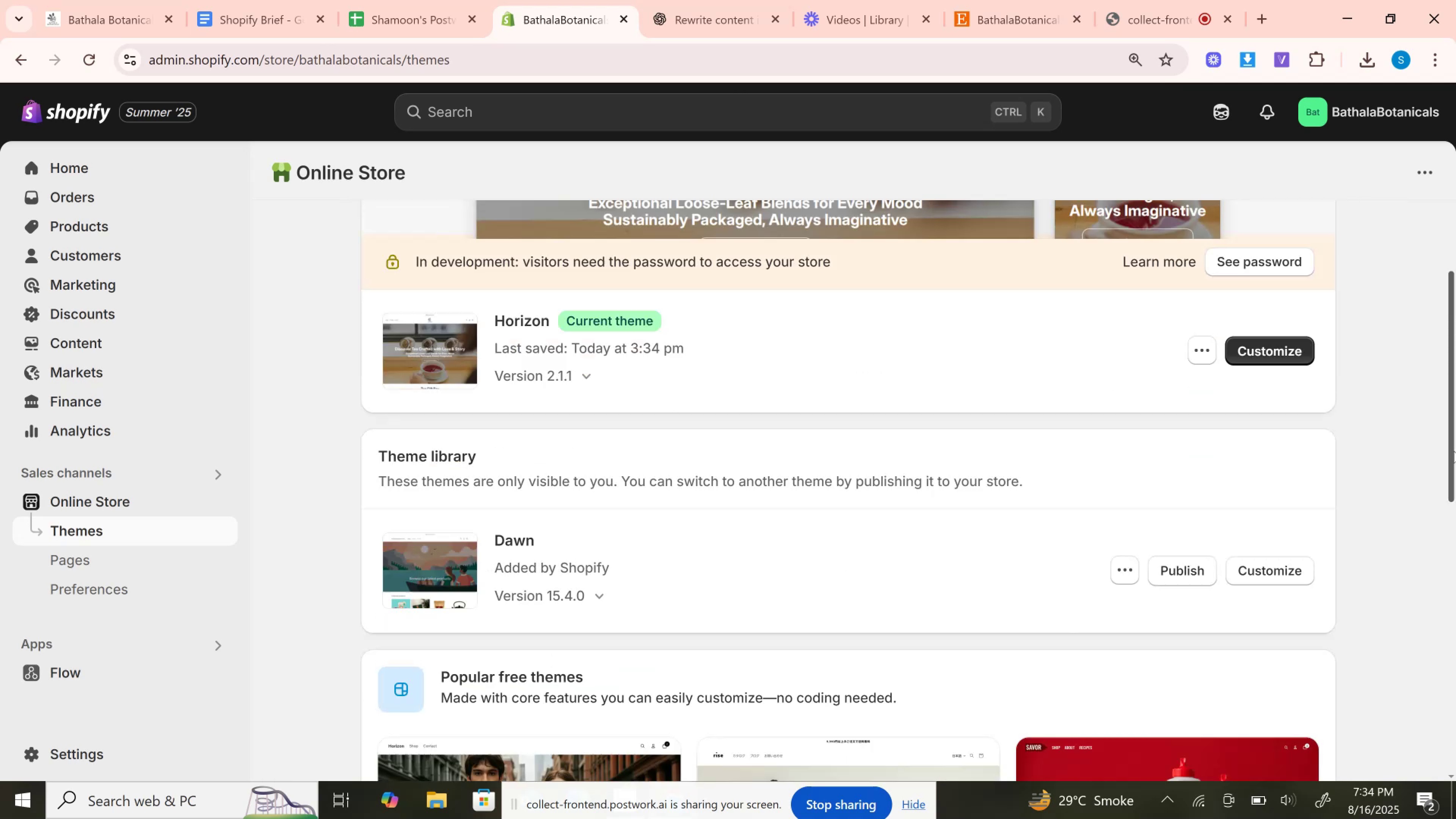 
left_click([1125, 591])
 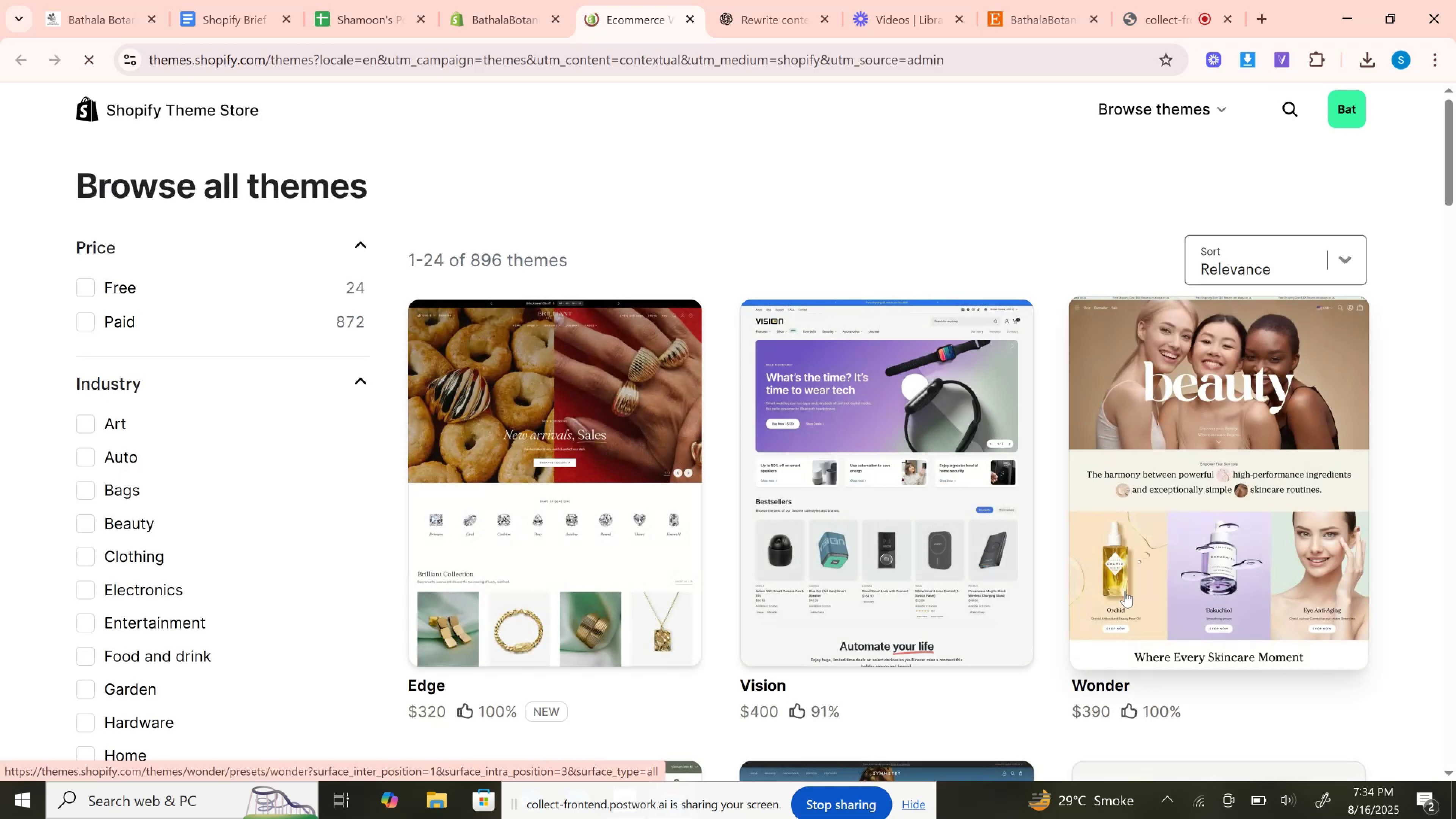 
wait(14.06)
 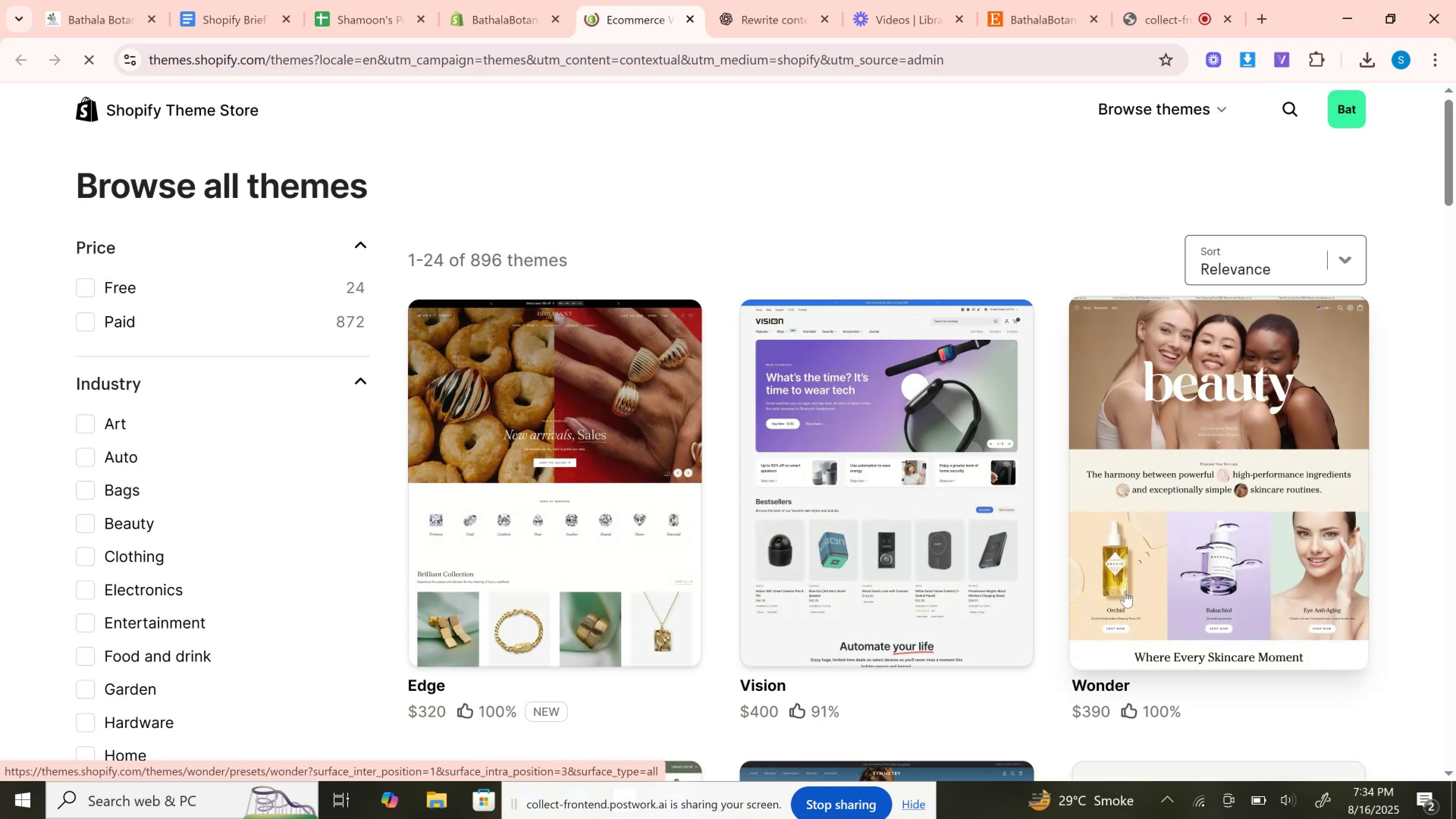 
left_click([89, 289])
 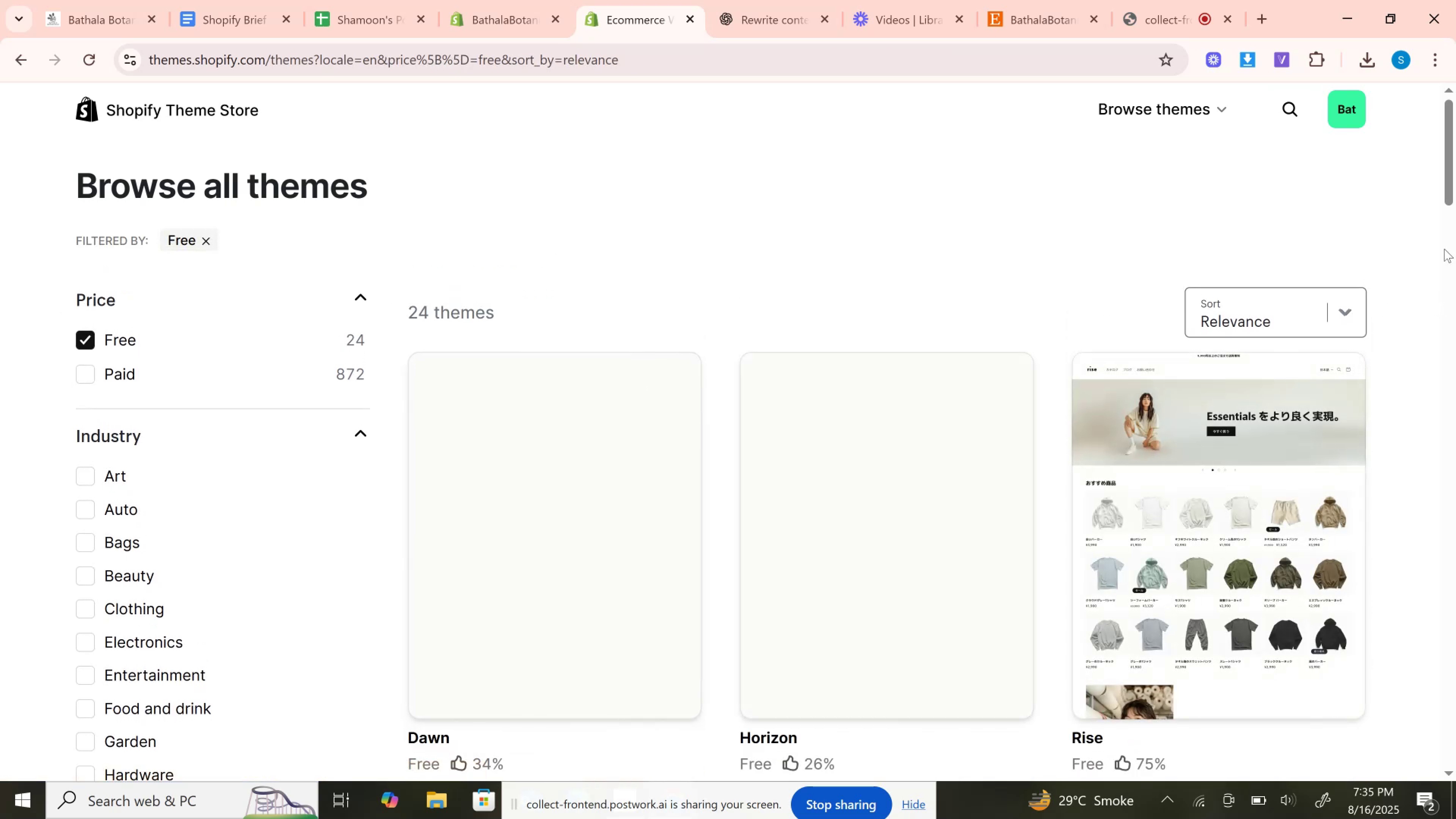 
left_click([1444, 249])
 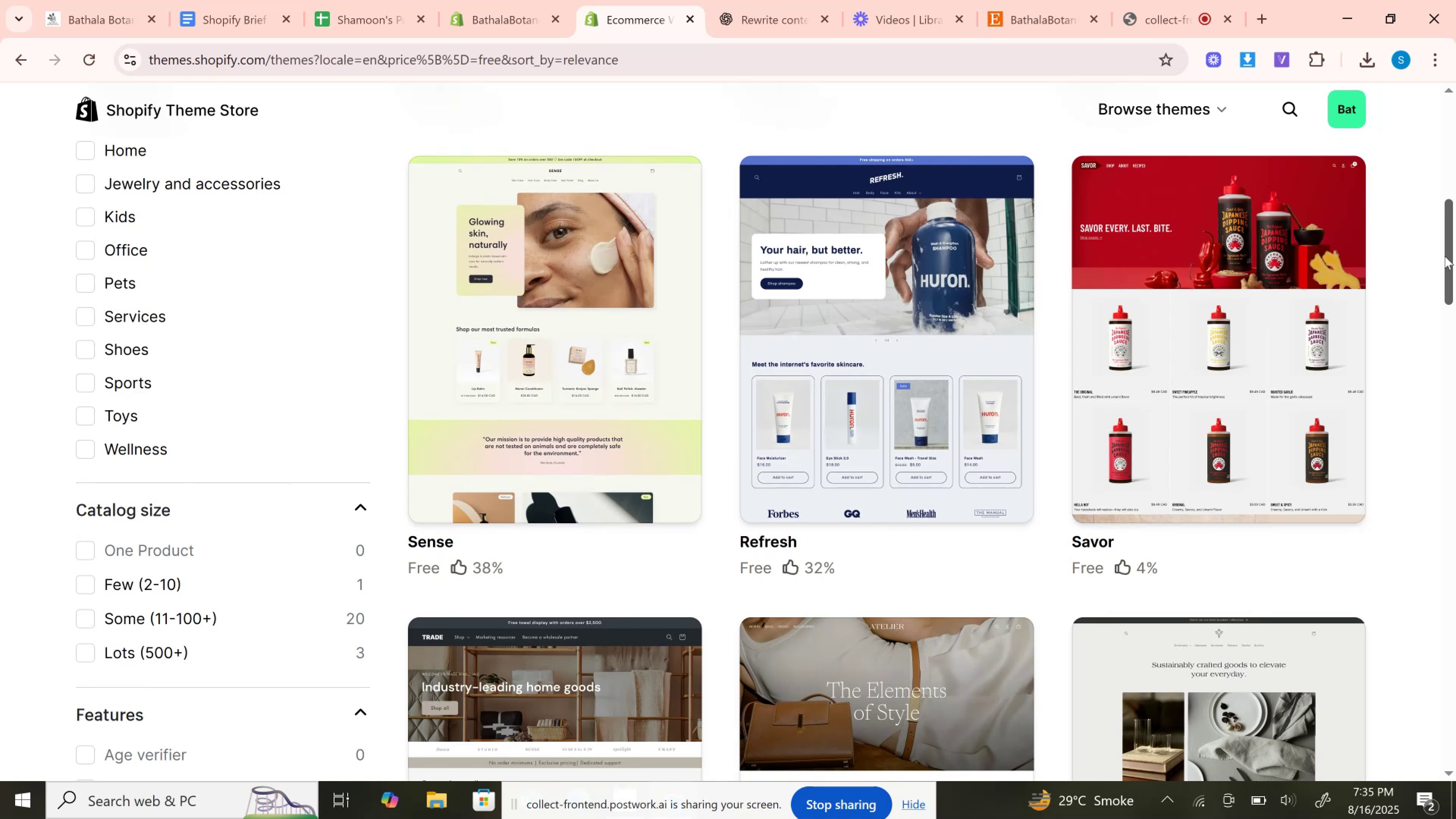 
wait(5.76)
 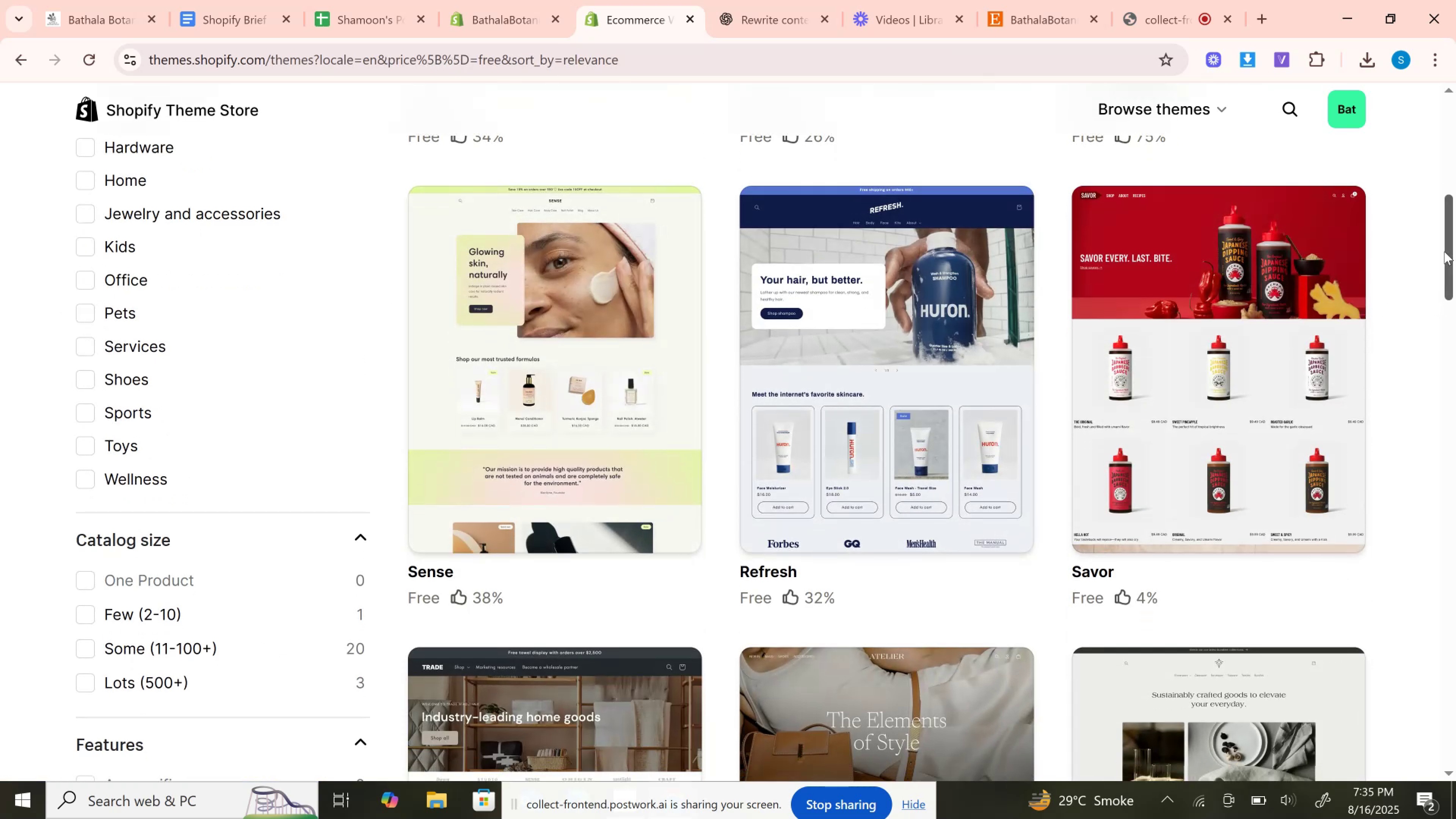 
left_click([853, 372])
 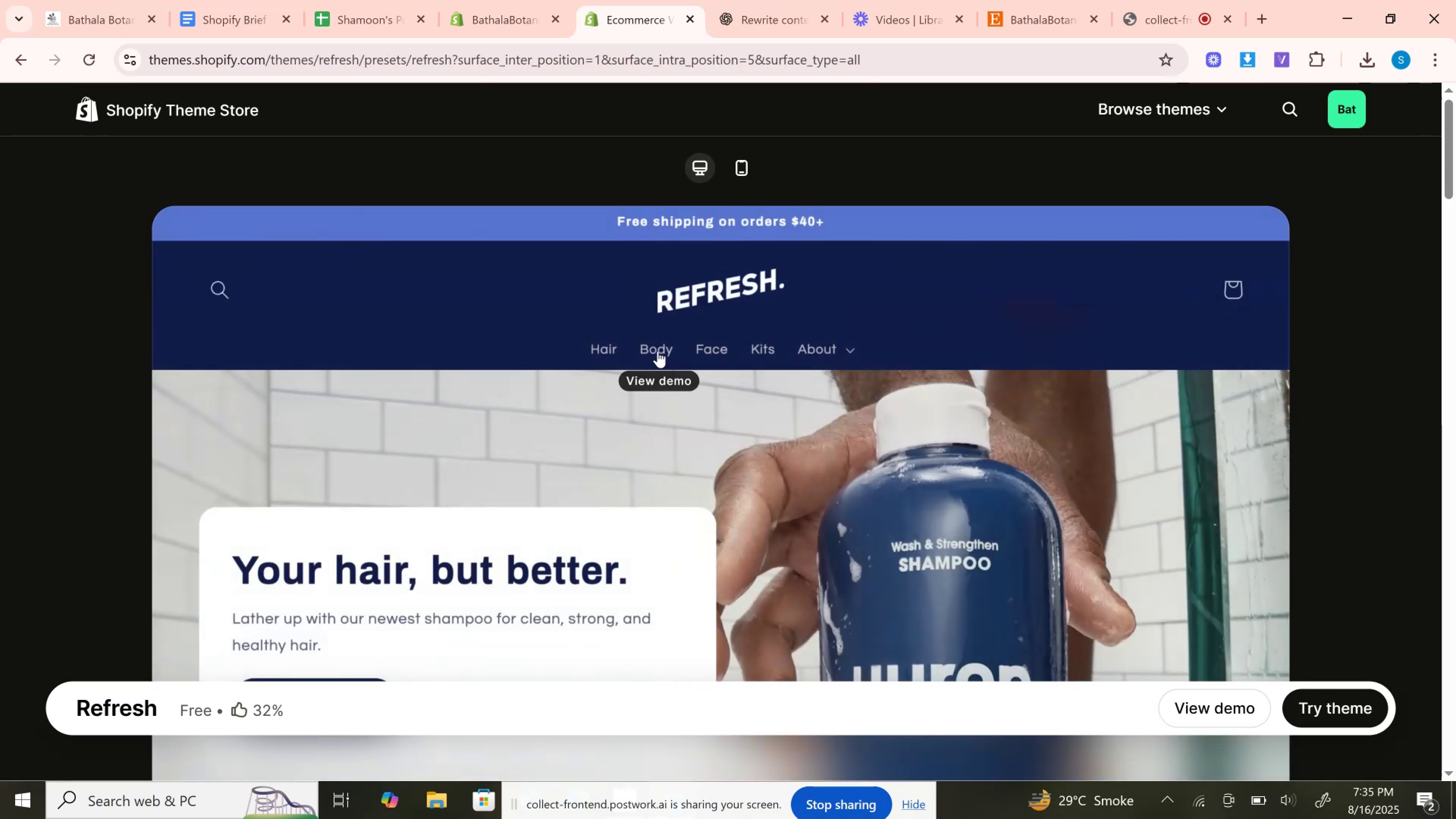 
left_click([718, 349])
 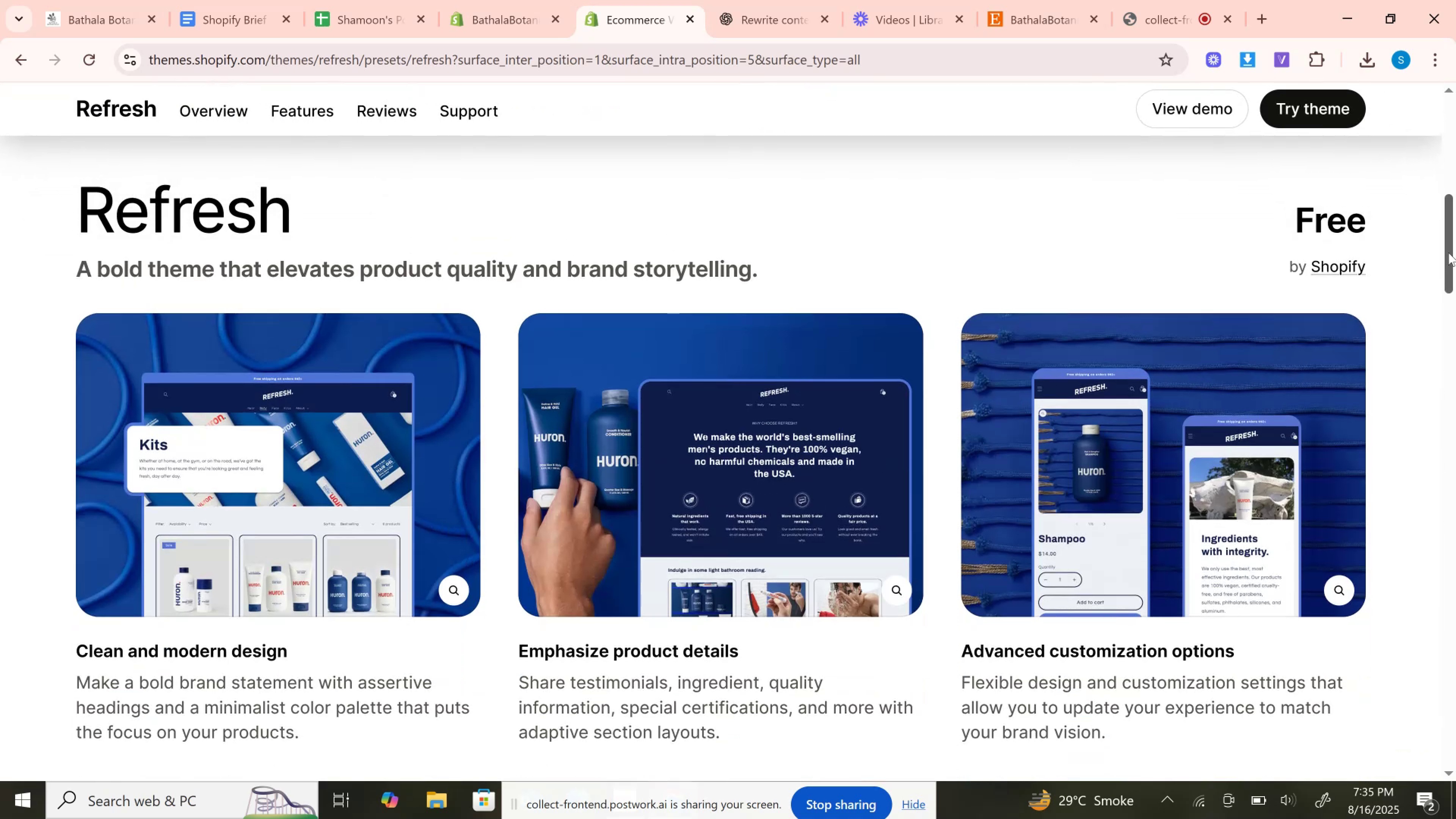 
wait(26.97)
 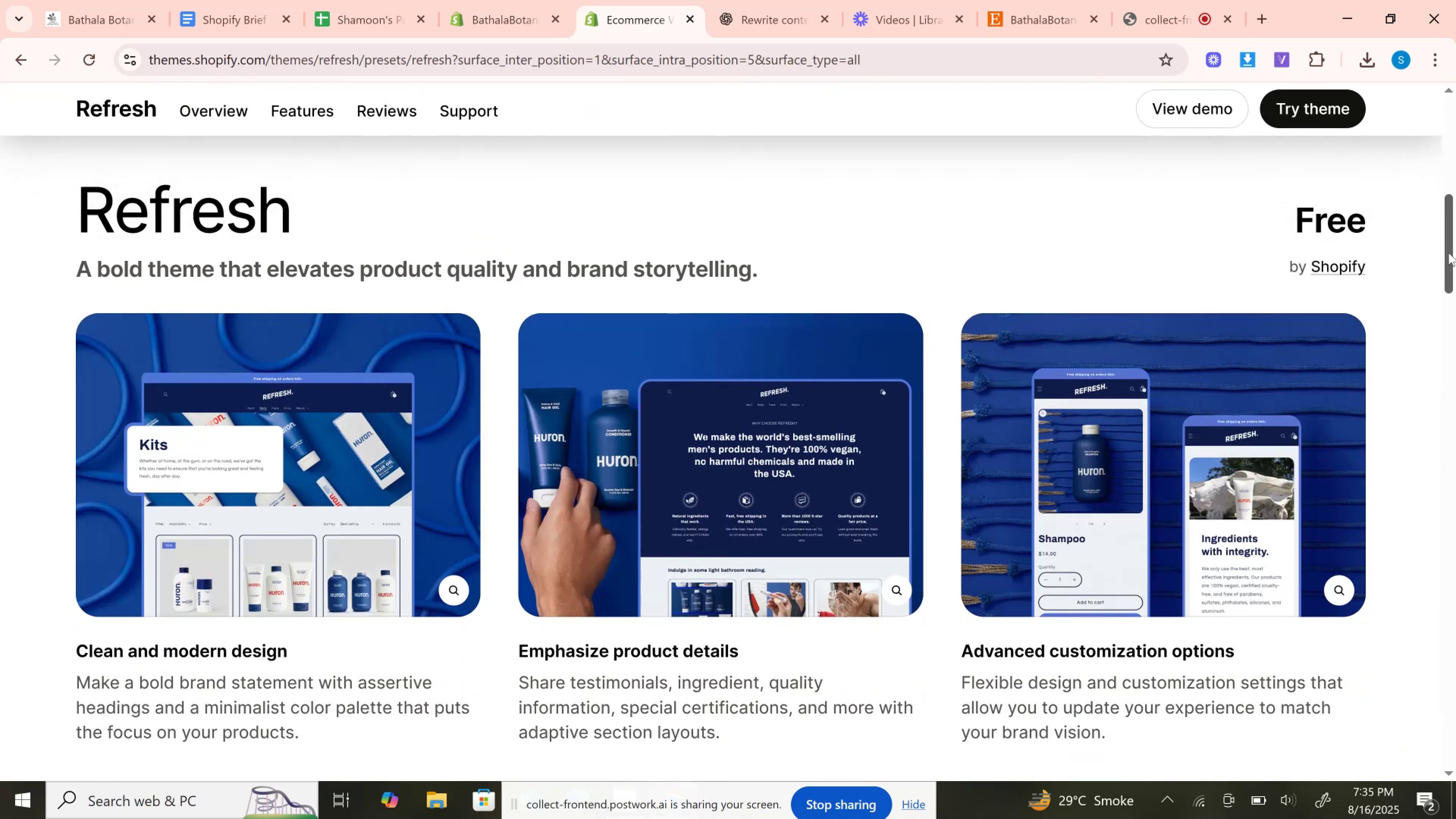 
left_click([672, 436])
 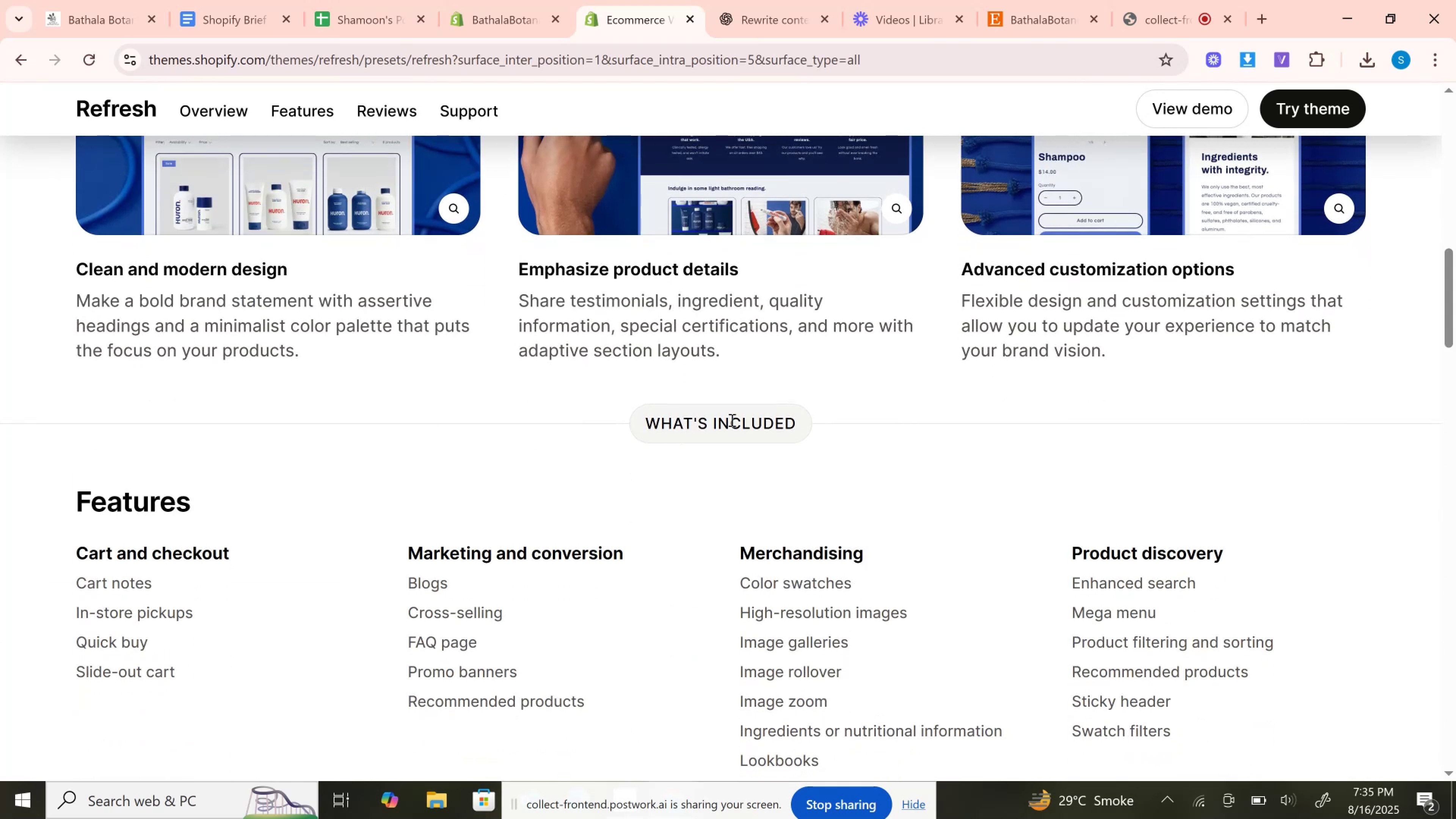 
double_click([731, 420])
 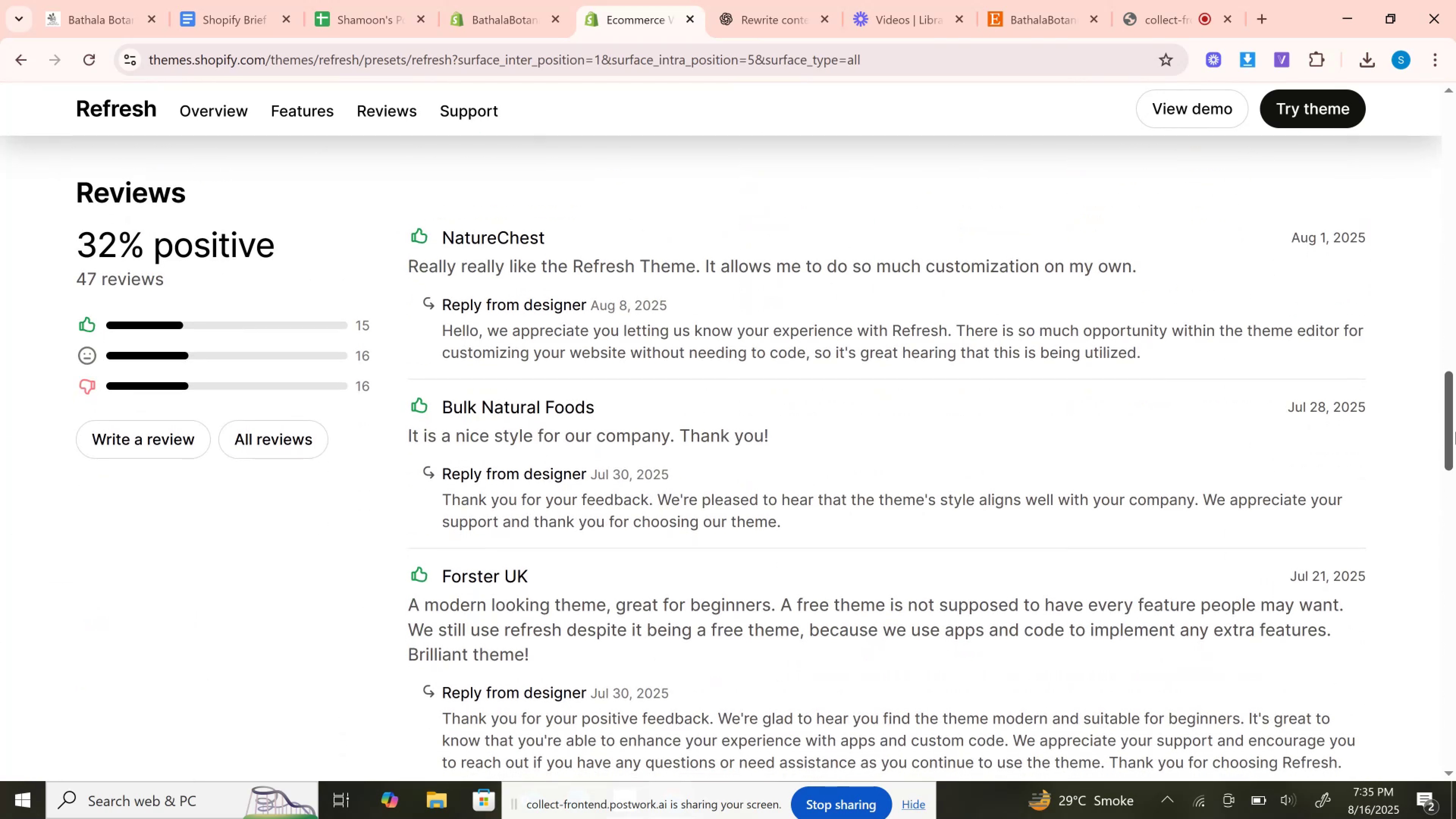 
wait(9.01)
 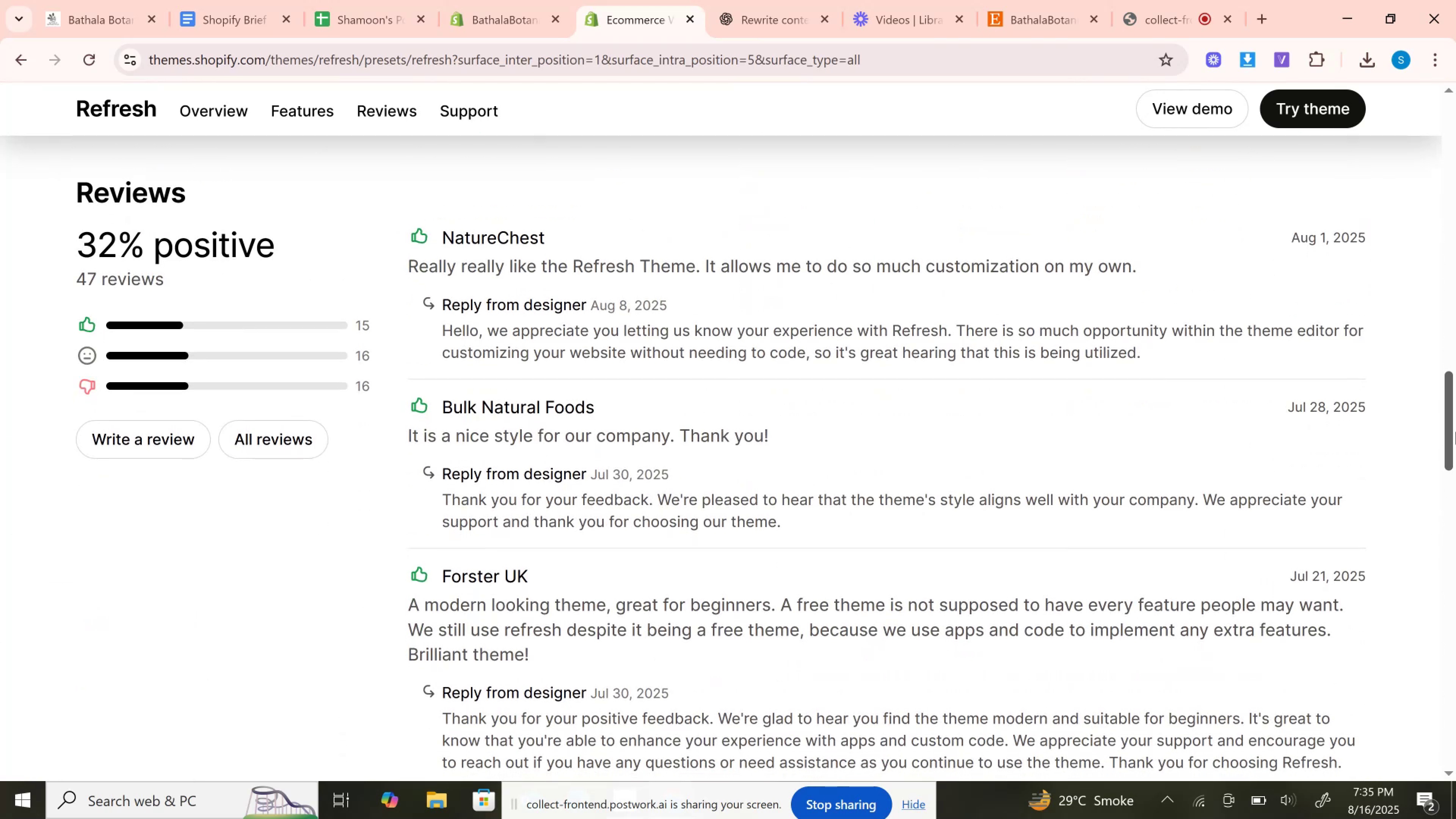 
mouse_move([1437, 611])
 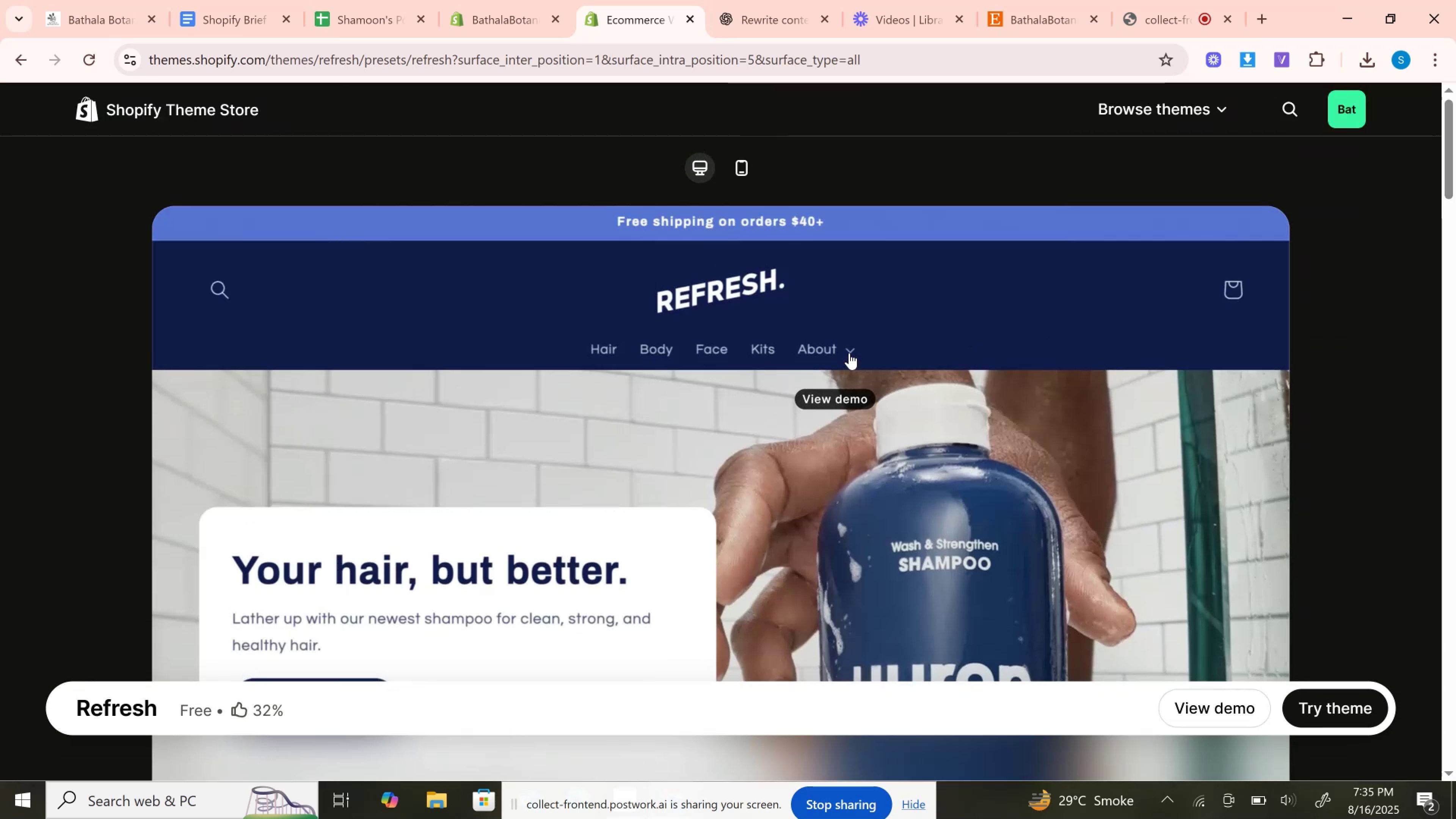 
left_click([847, 351])
 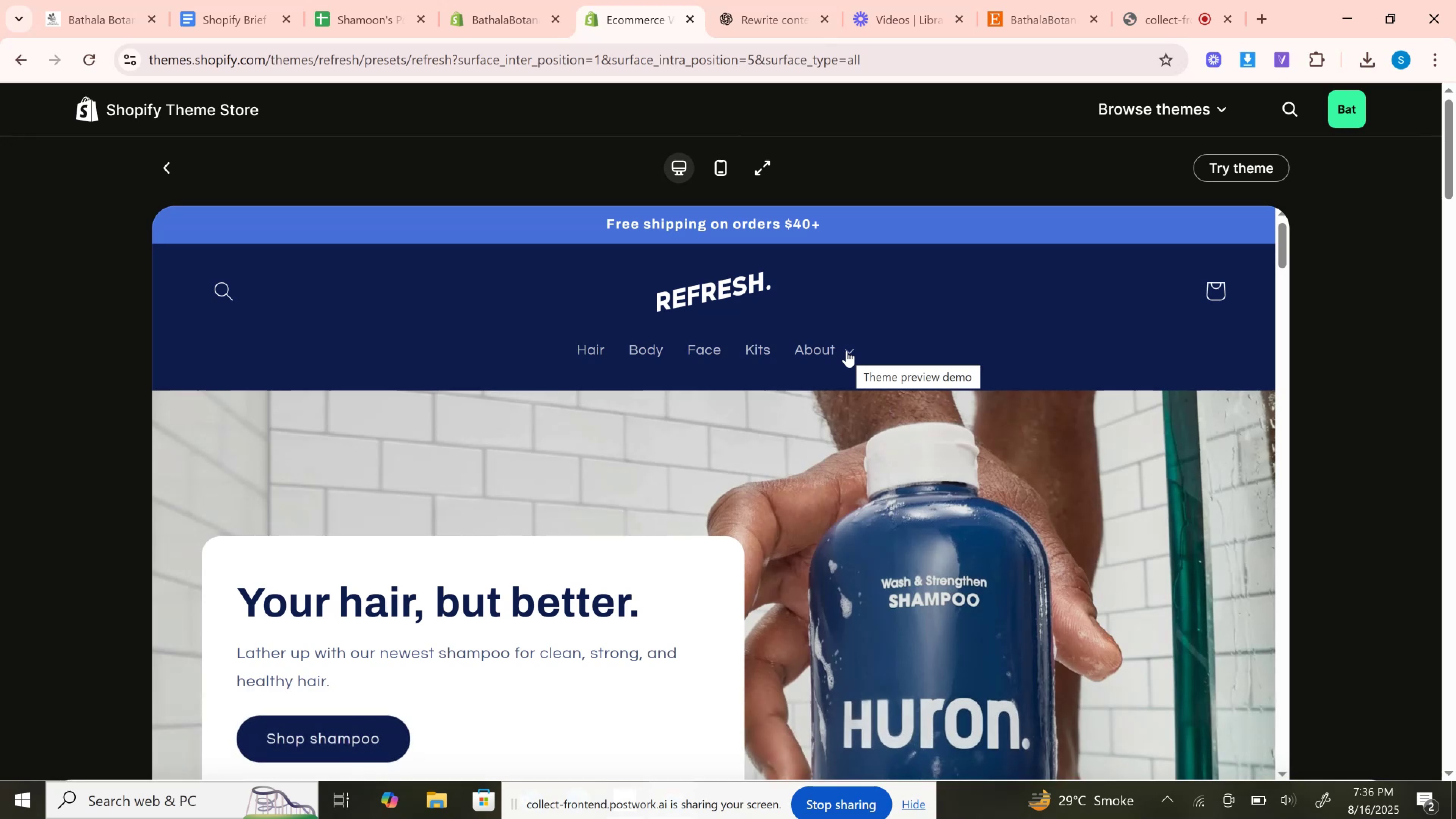 
left_click([847, 351])
 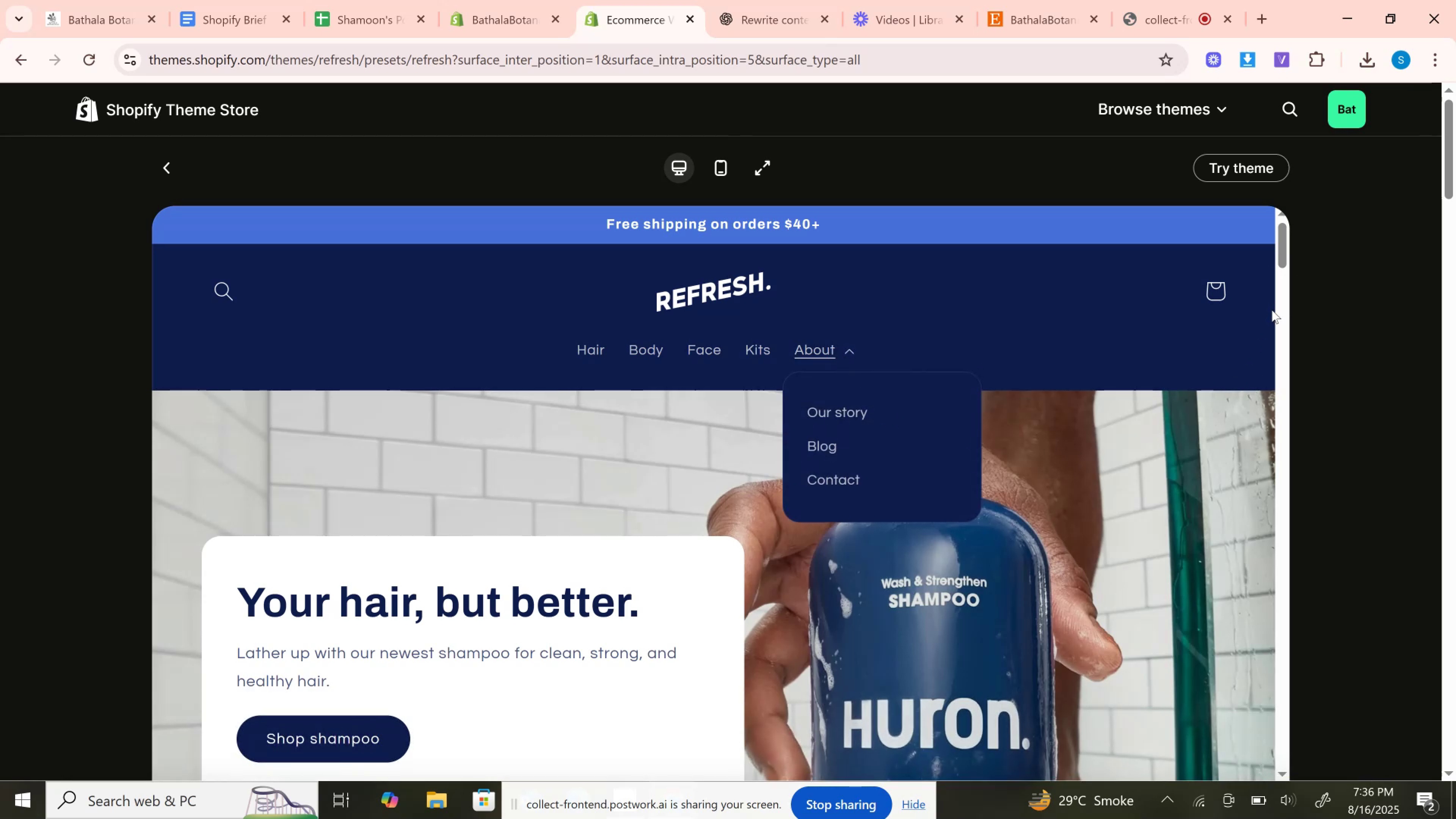 
left_click([1282, 276])
 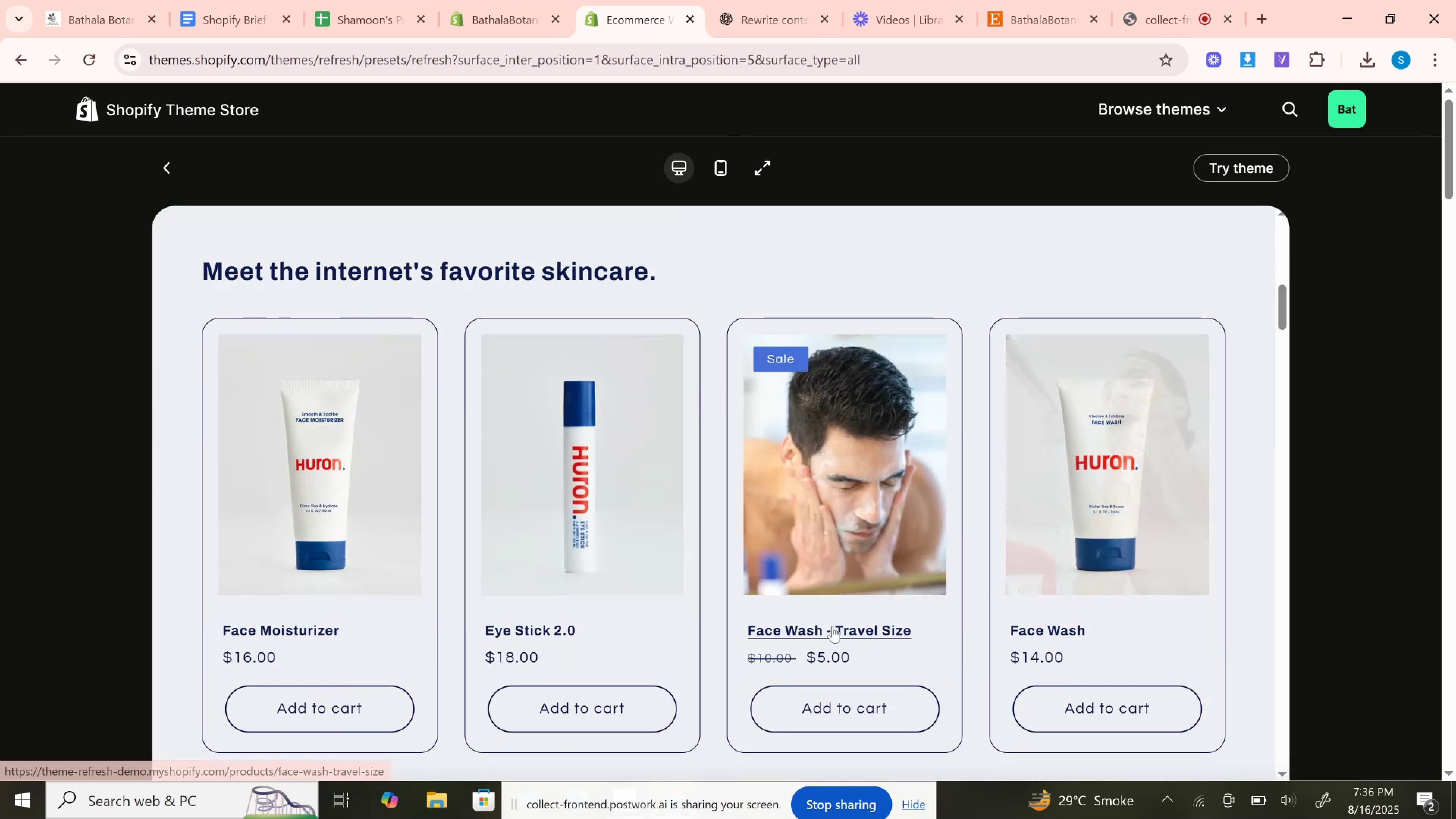 
left_click([828, 630])
 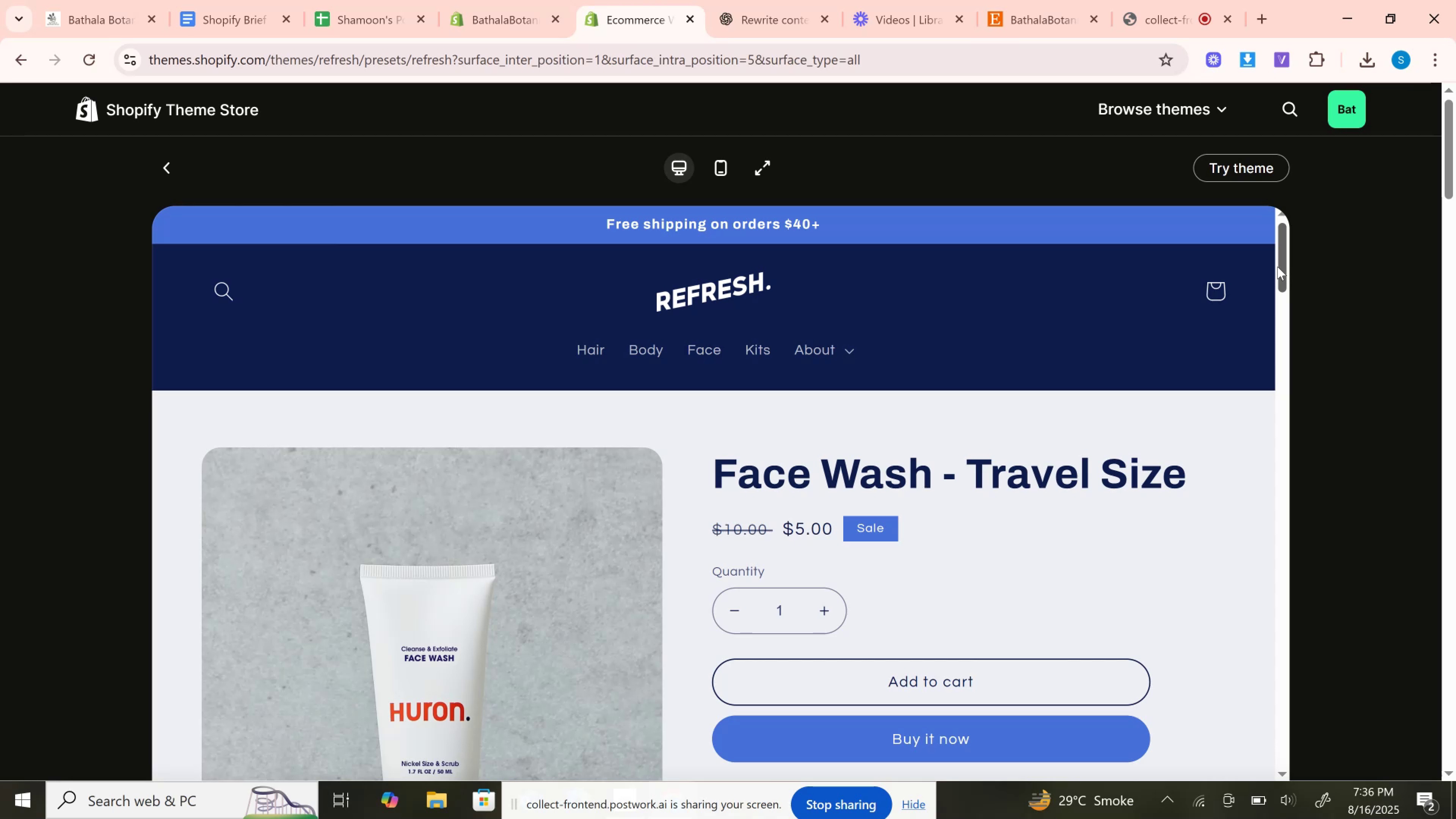 
wait(8.35)
 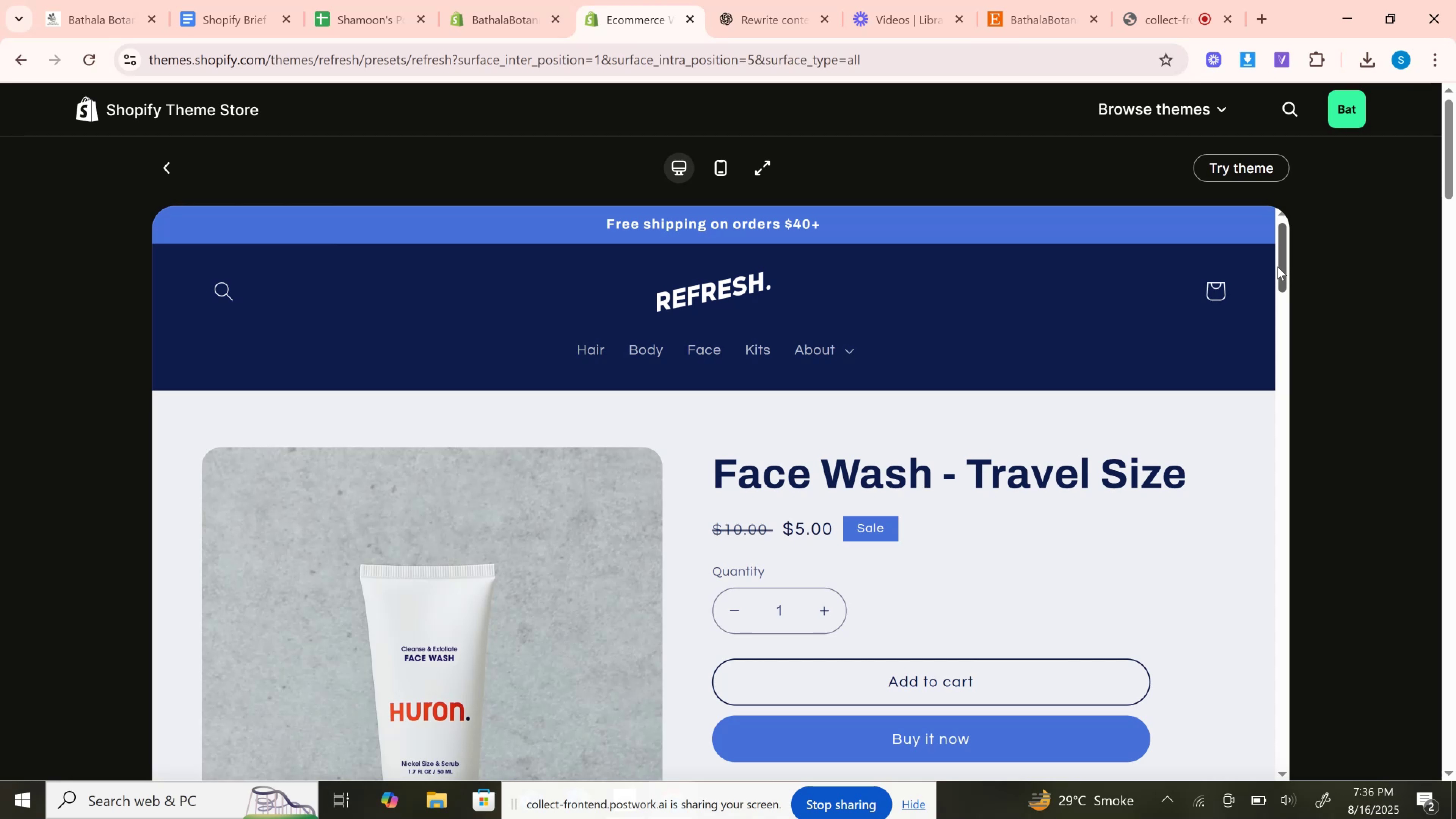 
left_click([1239, 168])
 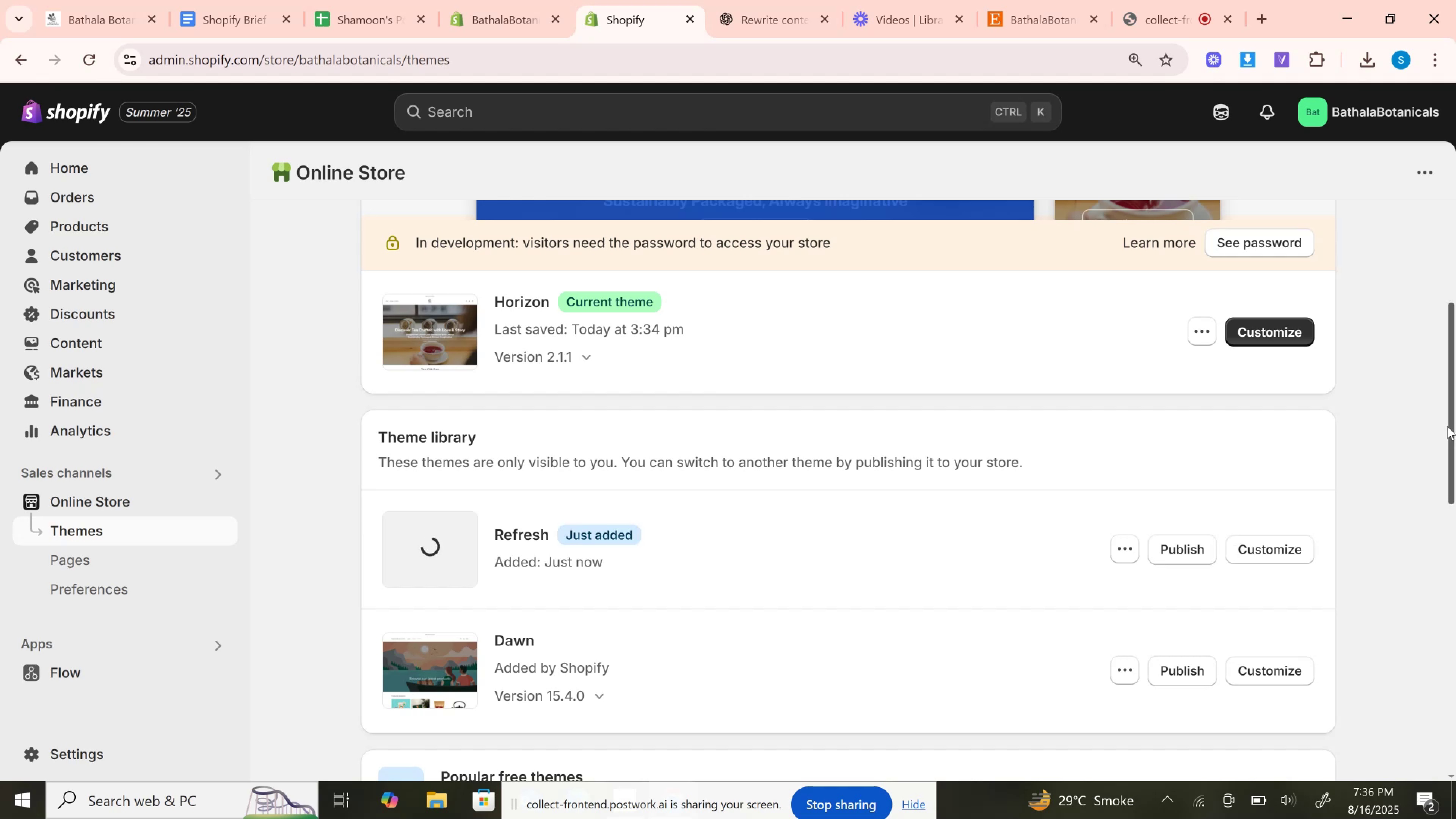 
wait(39.69)
 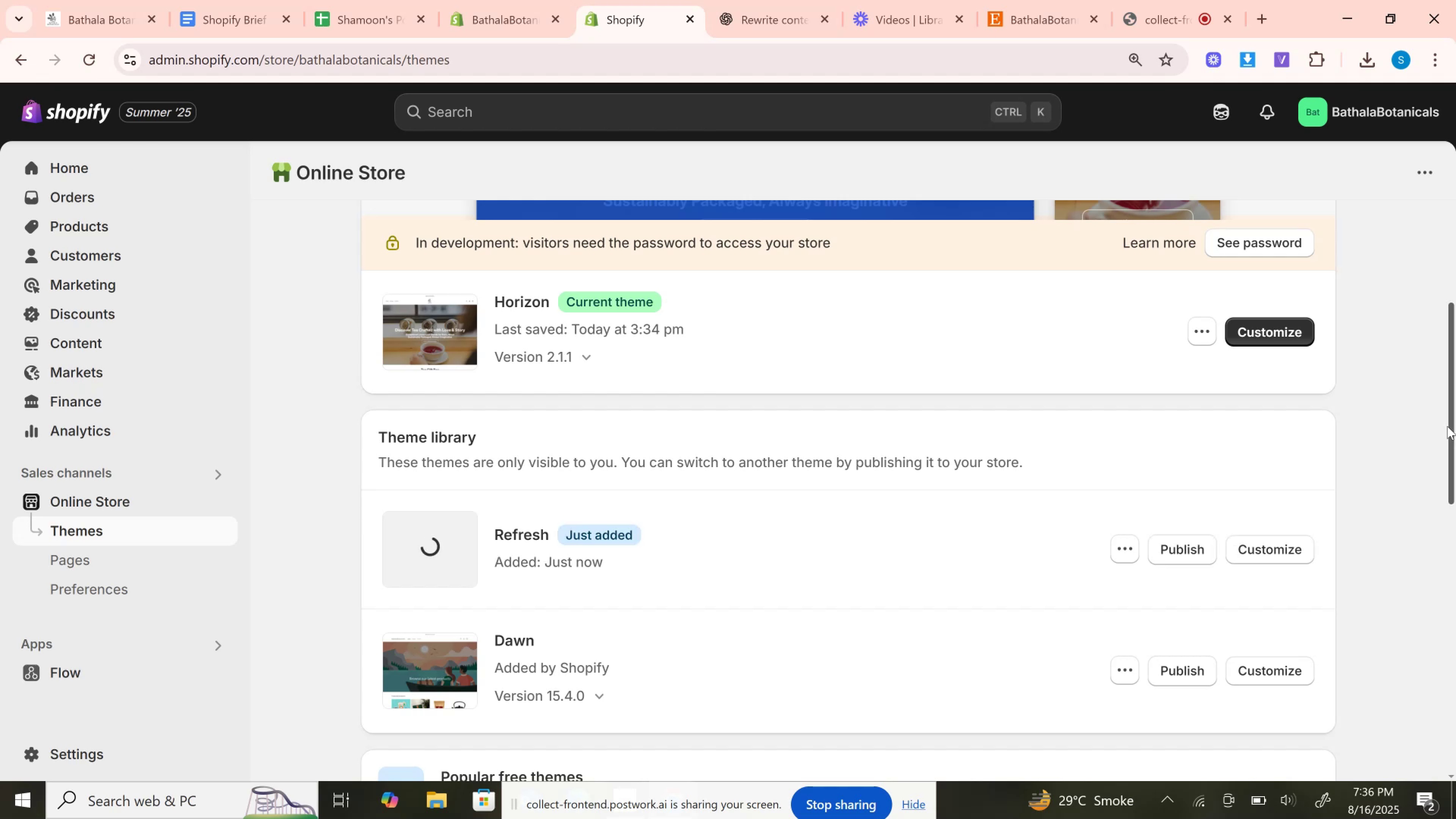 
left_click([1269, 554])
 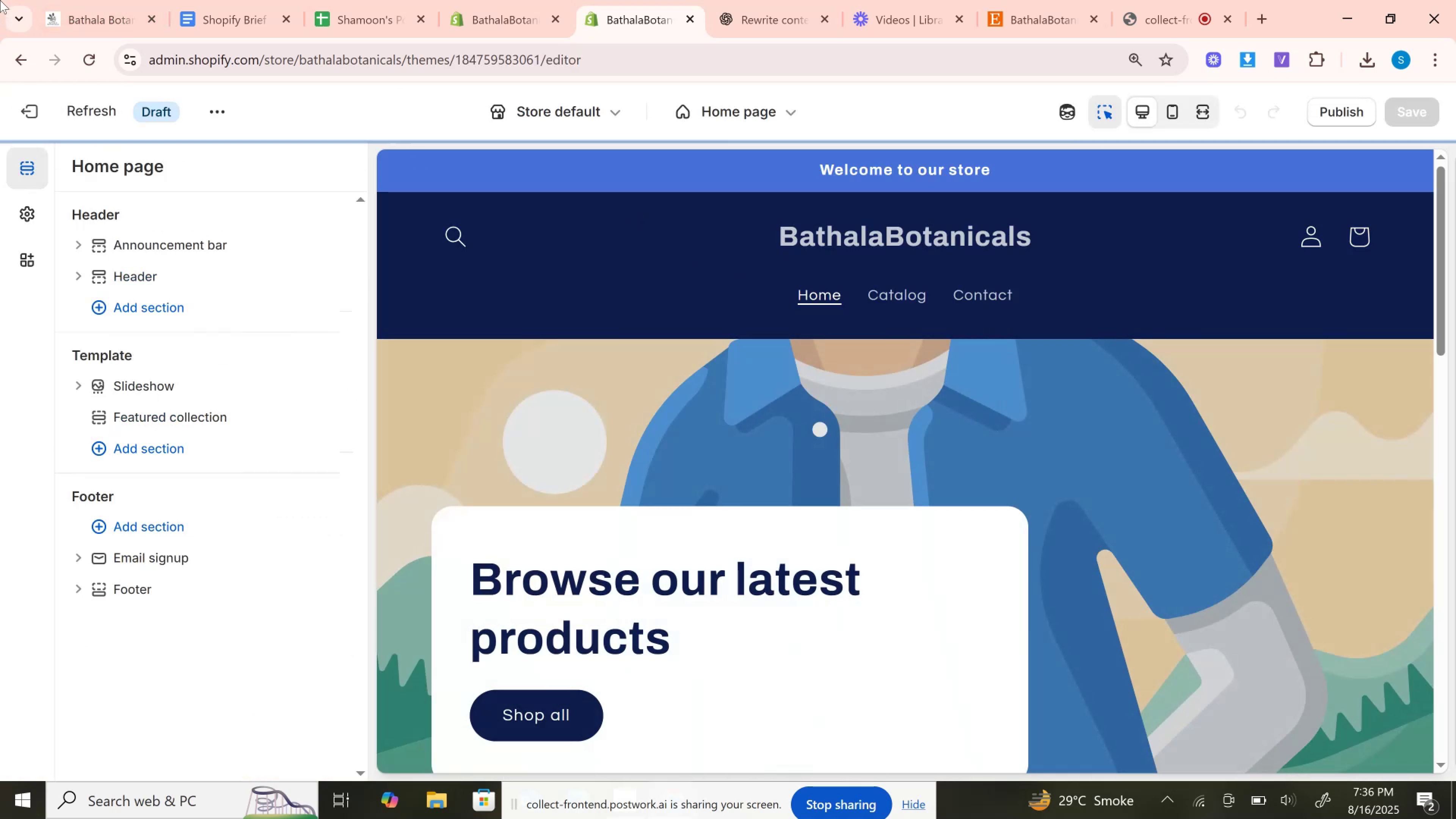 
wait(5.46)
 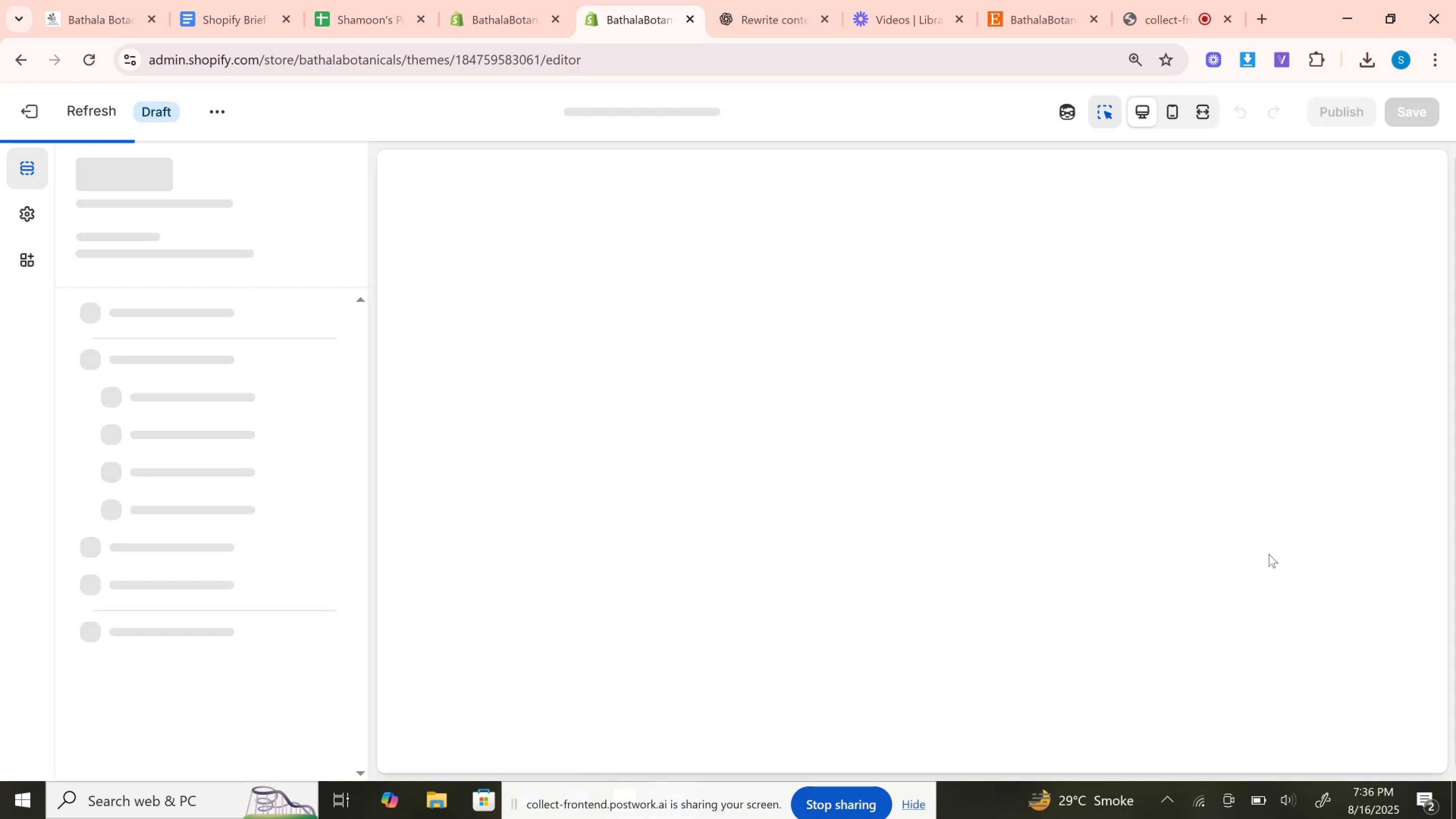 
left_click([15, 64])
 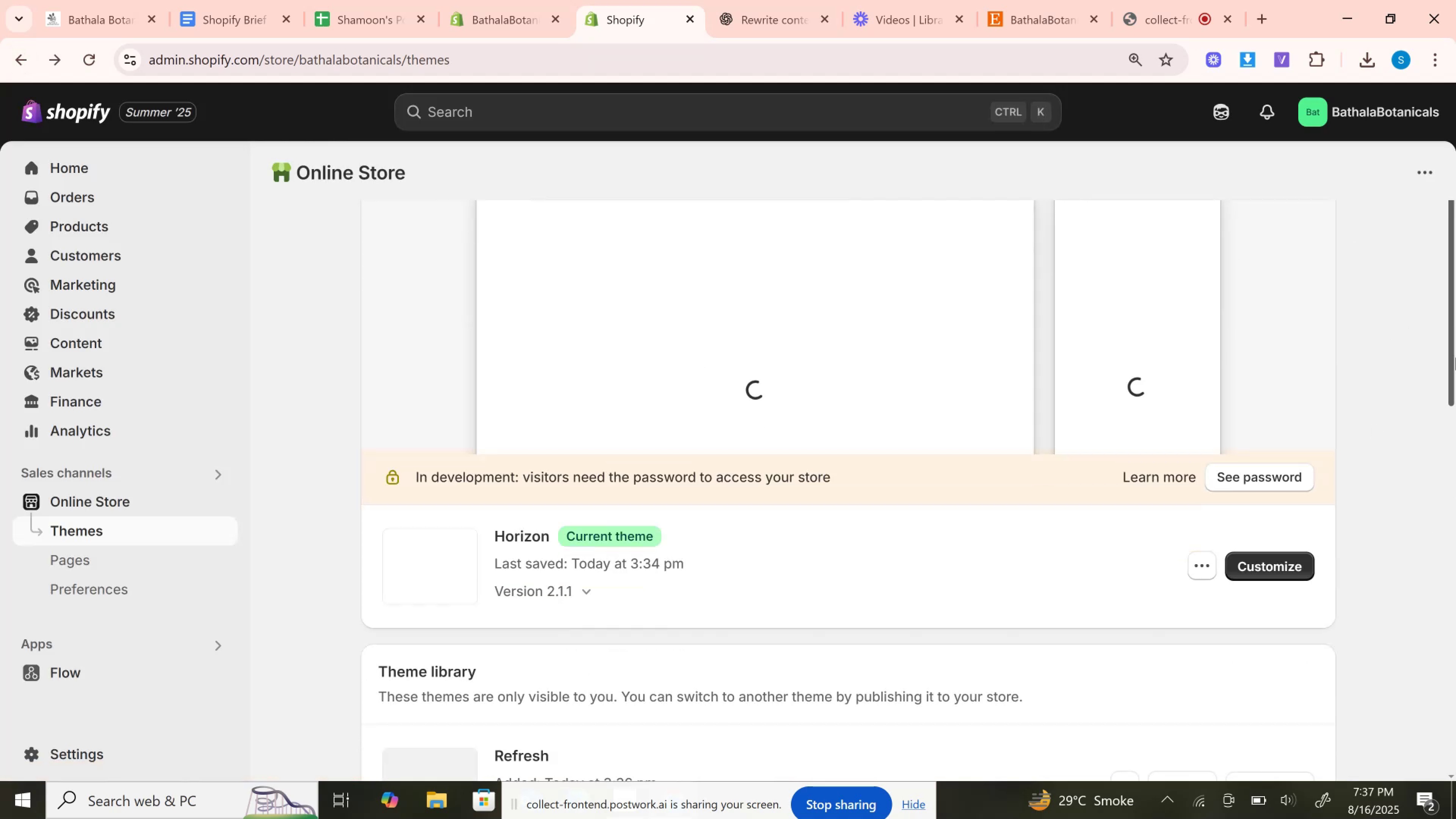 
wait(7.51)
 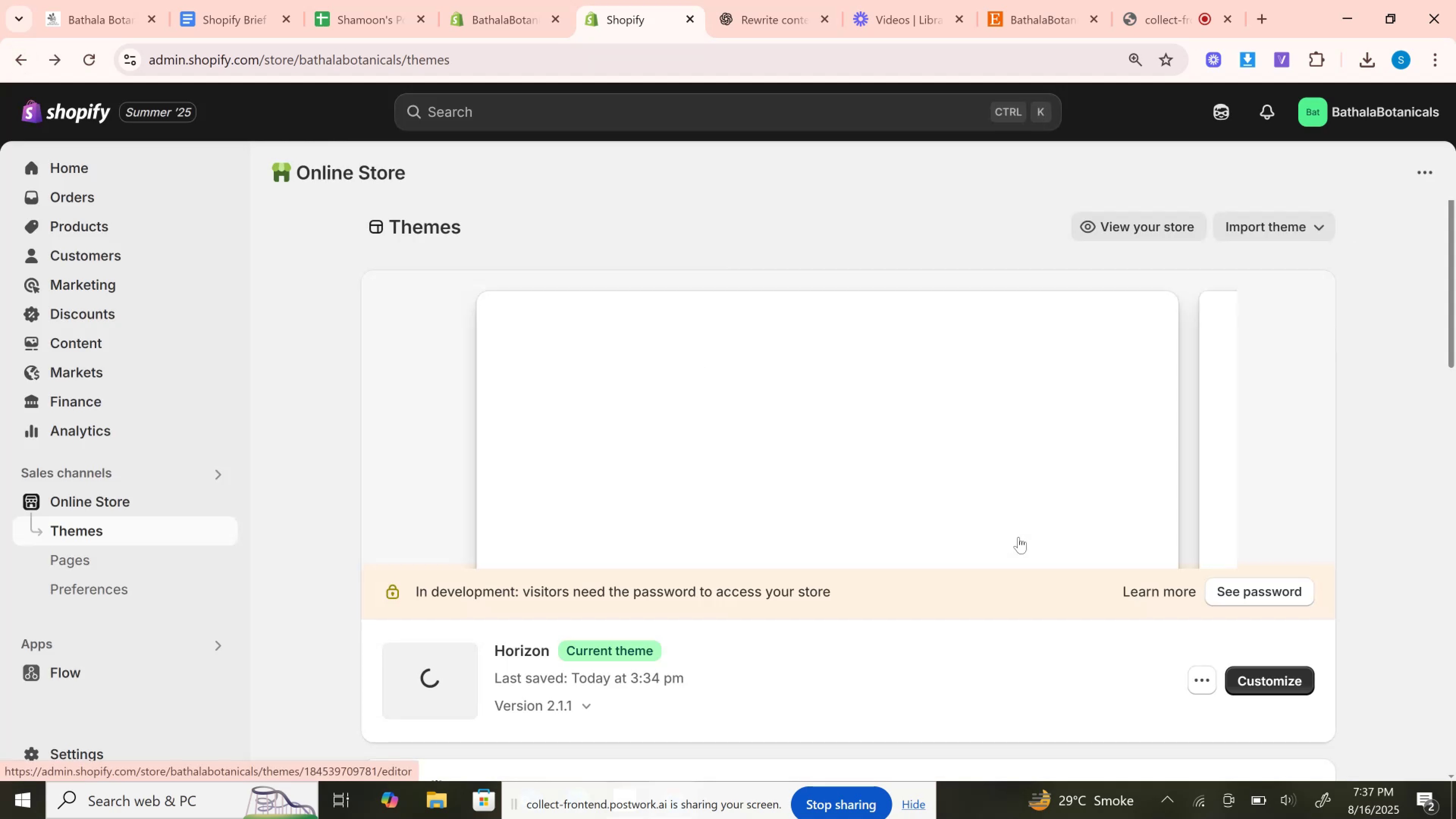 
left_click([1189, 522])
 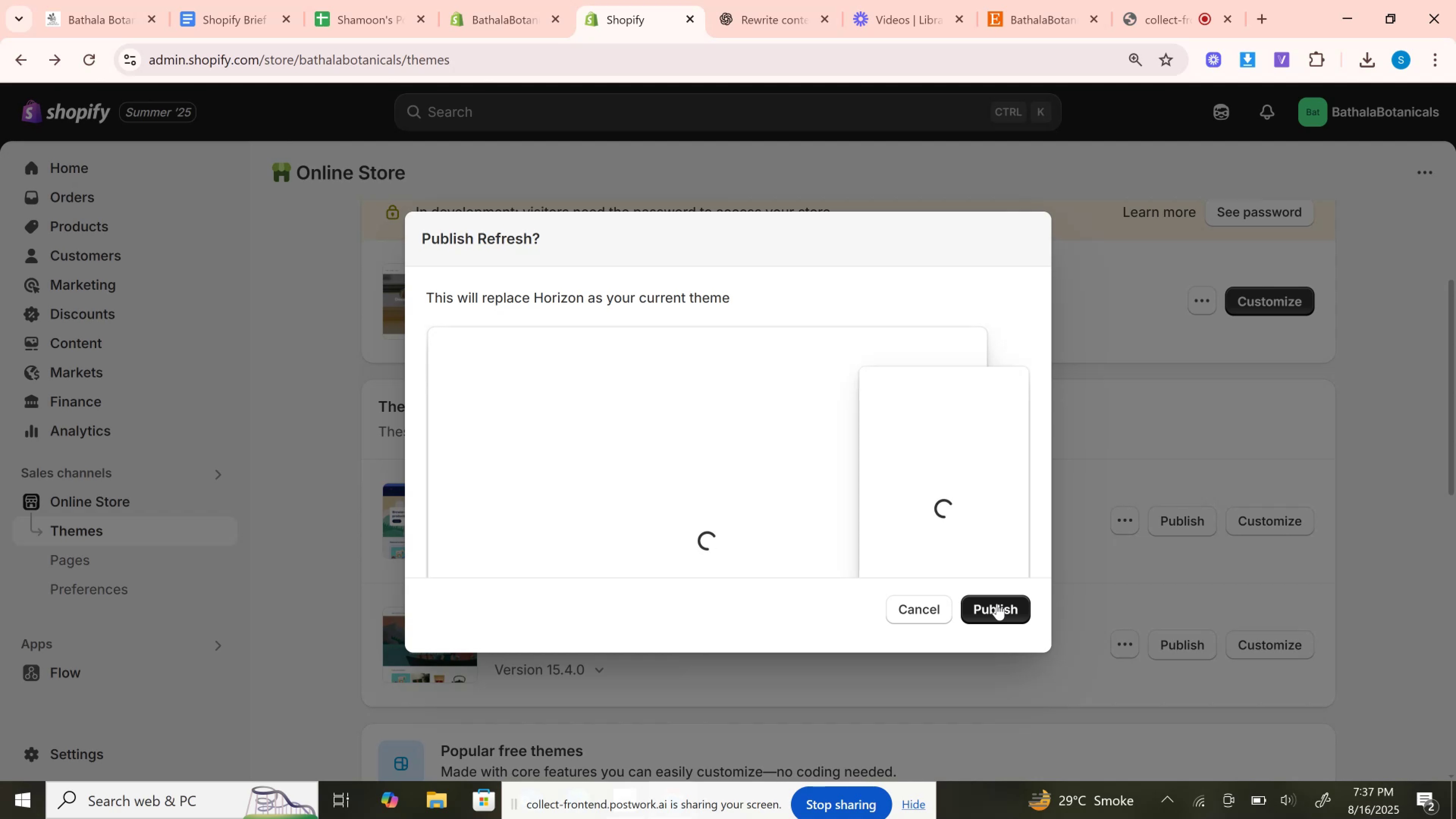 
left_click([997, 604])
 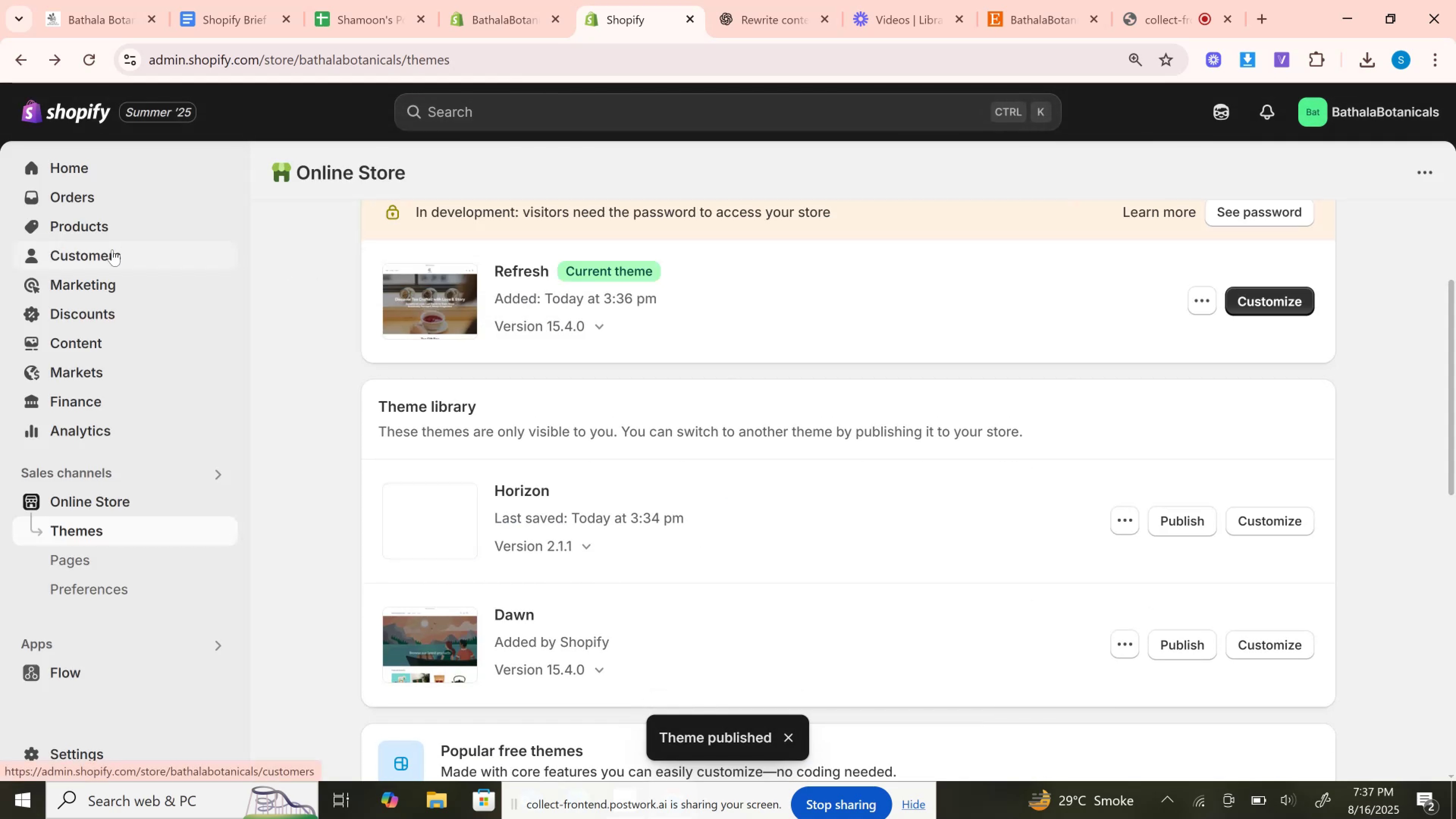 
left_click([153, 195])
 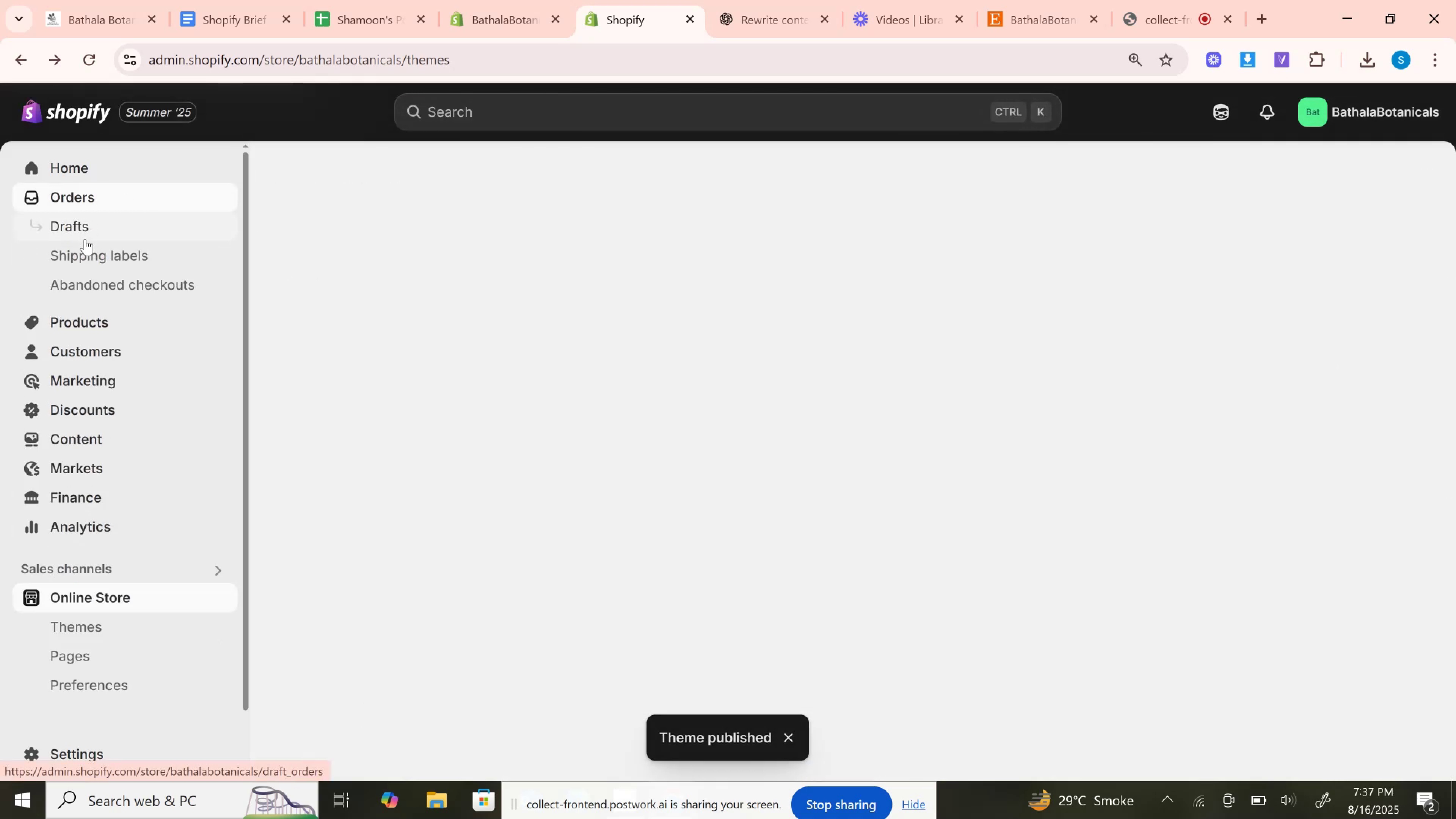 
mouse_move([88, 335])
 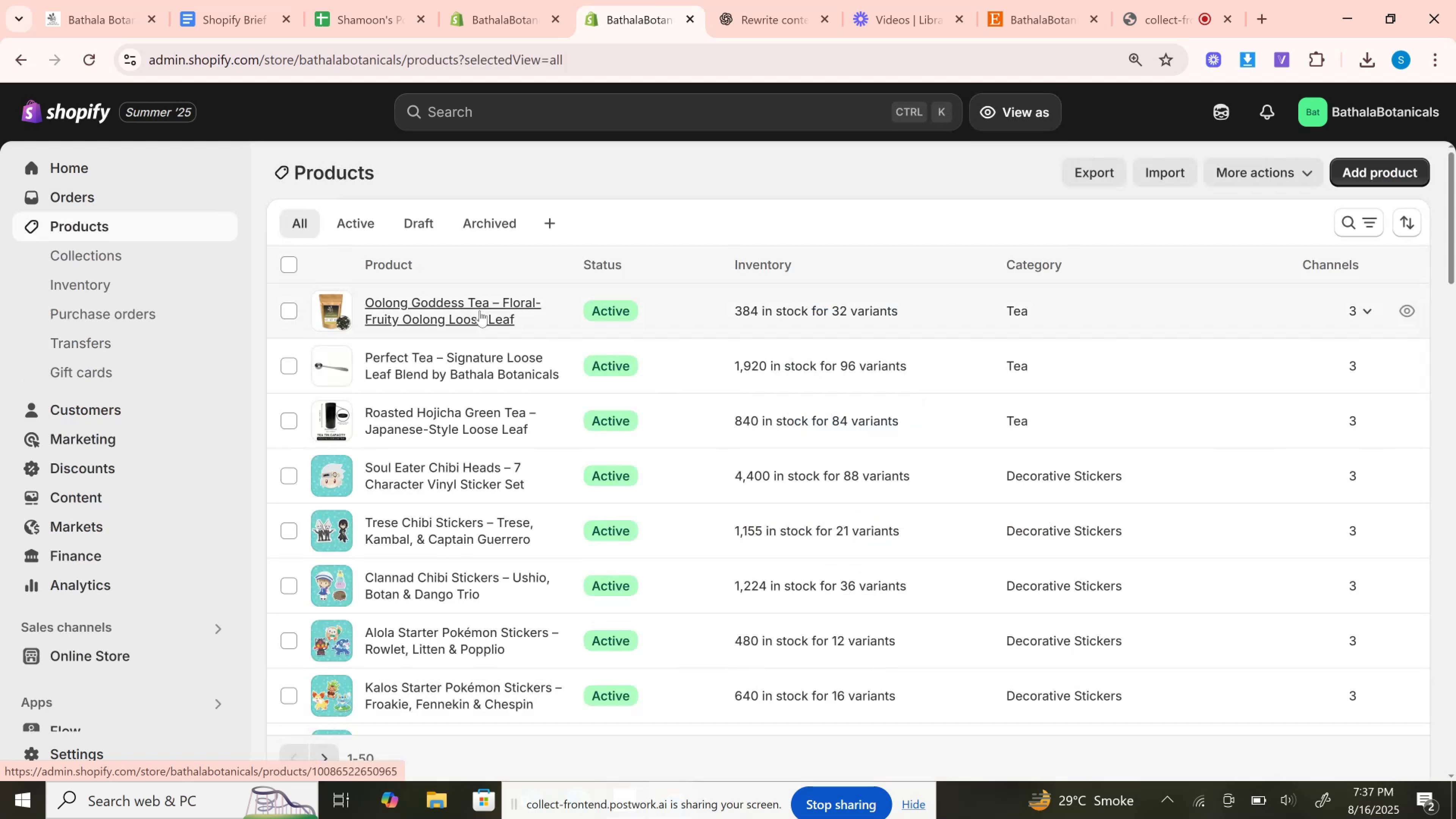 
right_click([480, 311])
 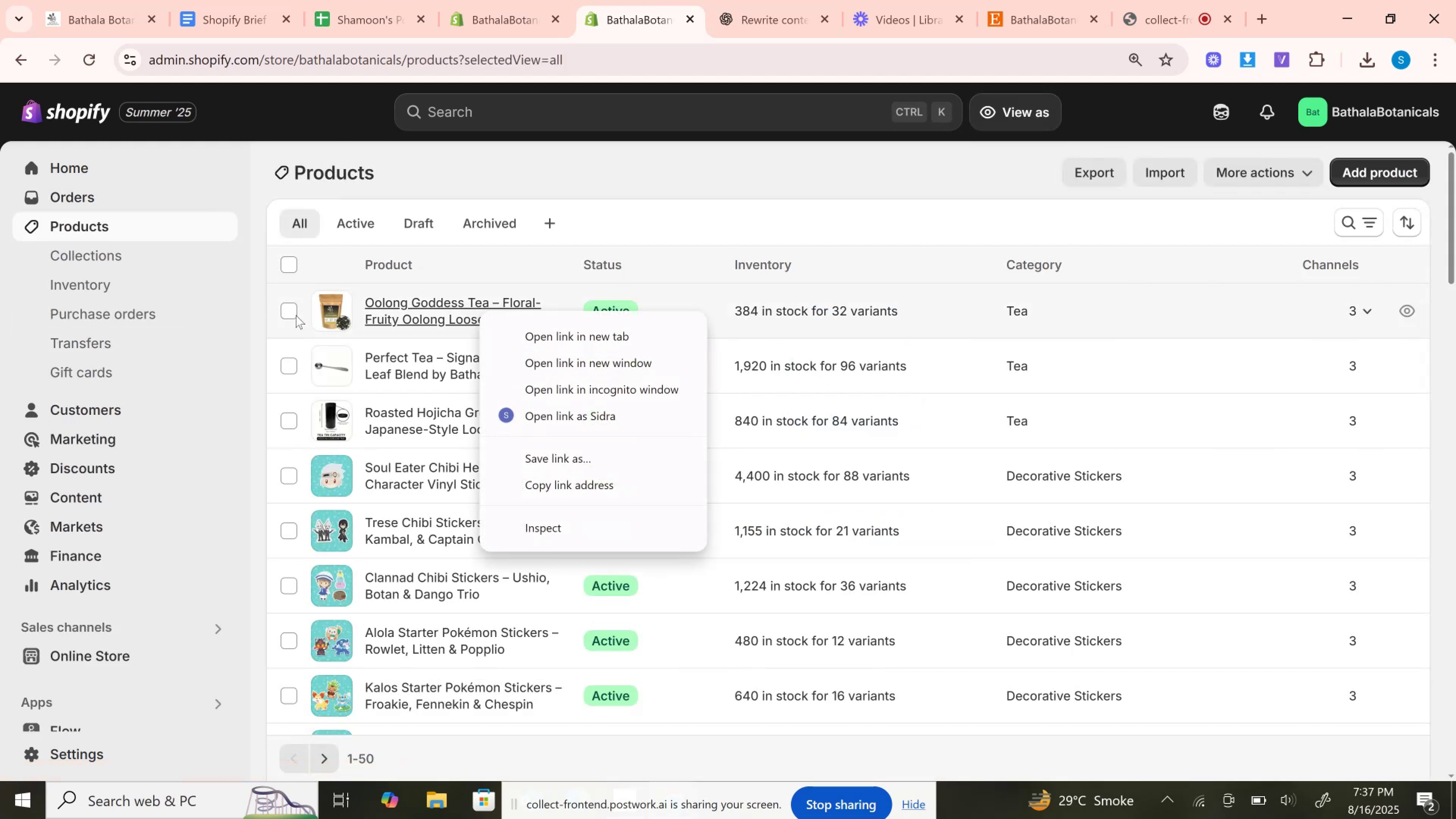 
left_click([287, 311])
 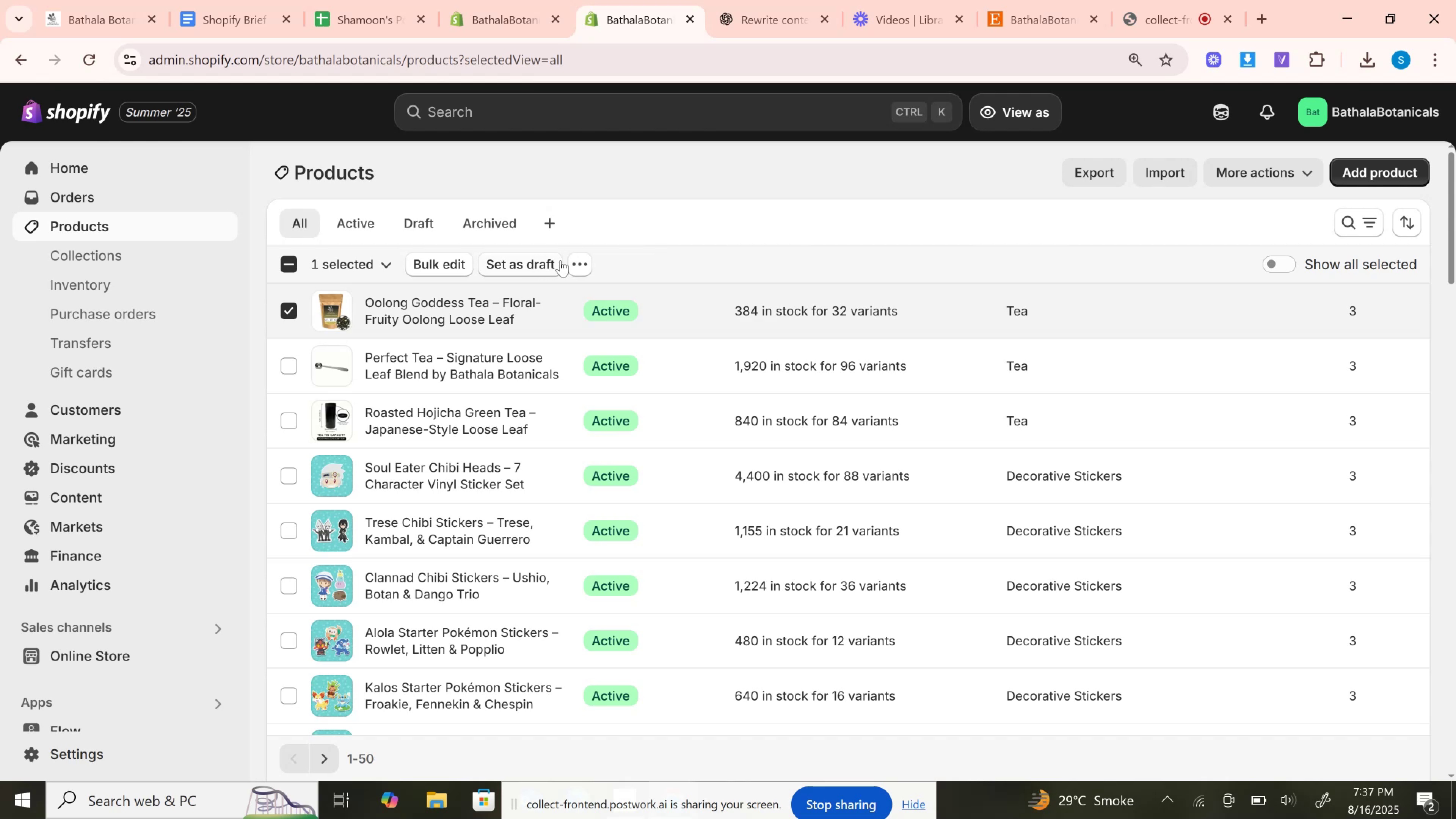 
left_click([570, 260])
 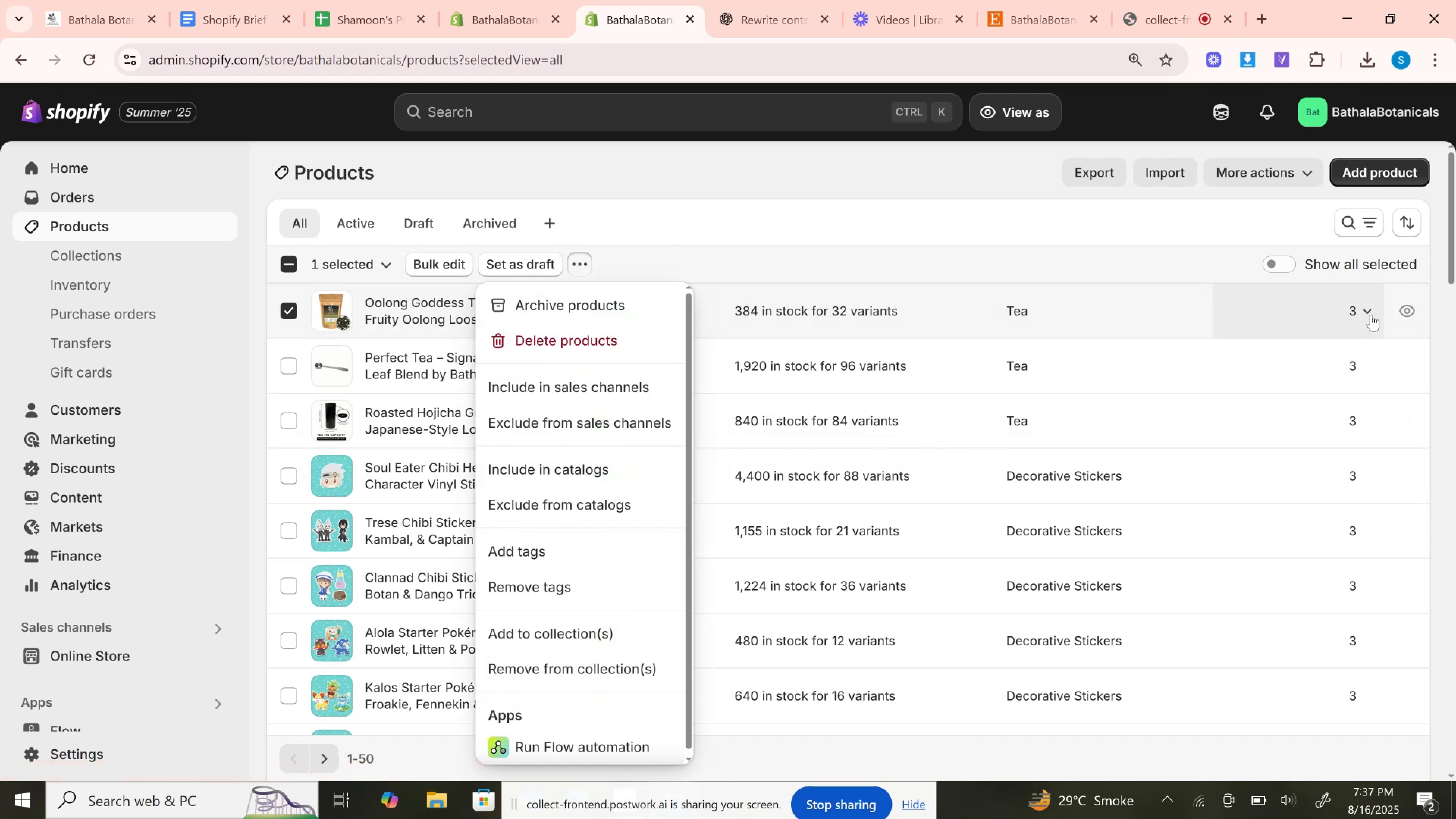 
left_click([1412, 311])
 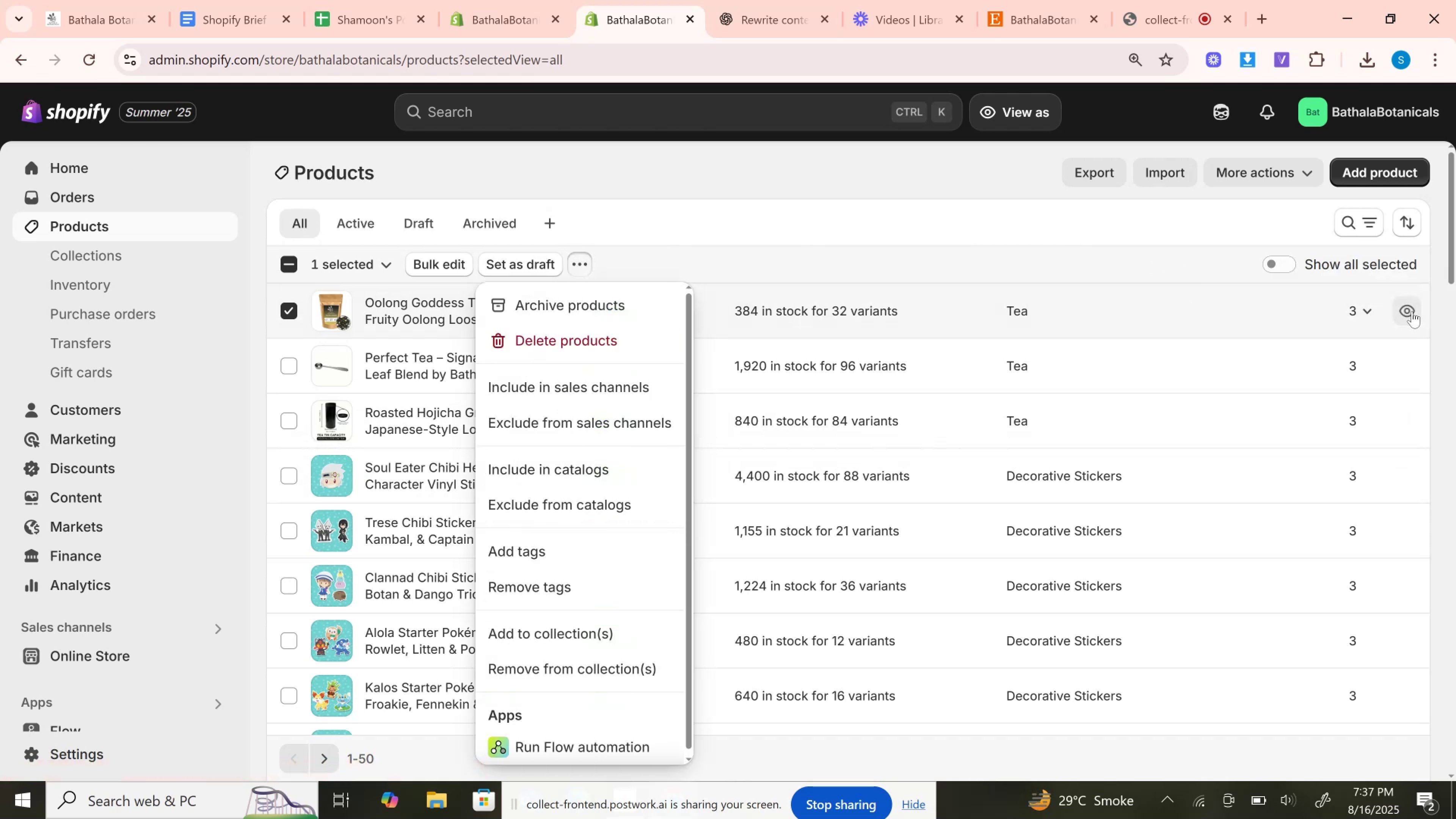 
left_click([1412, 311])
 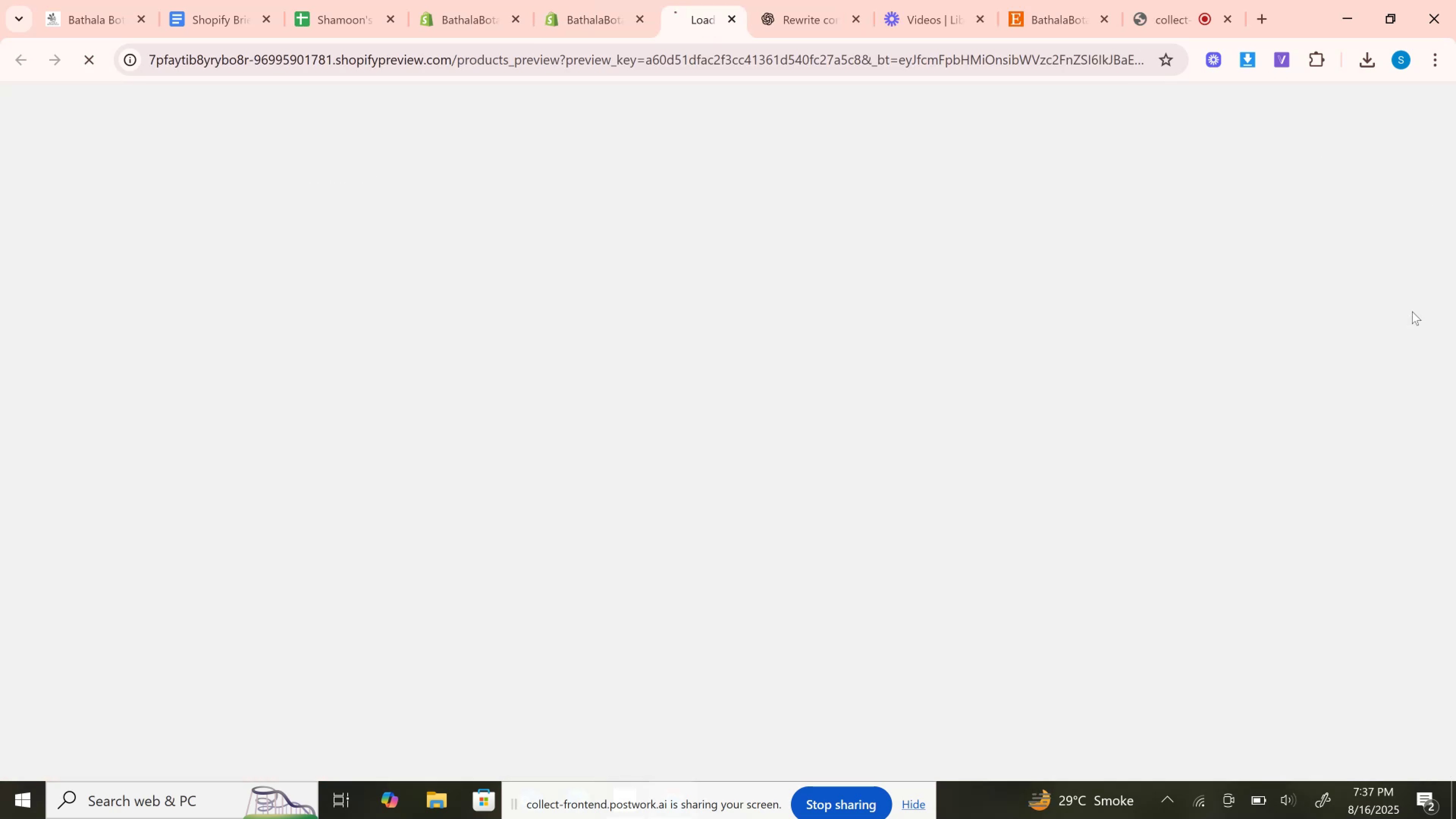 
left_click([1412, 311])
 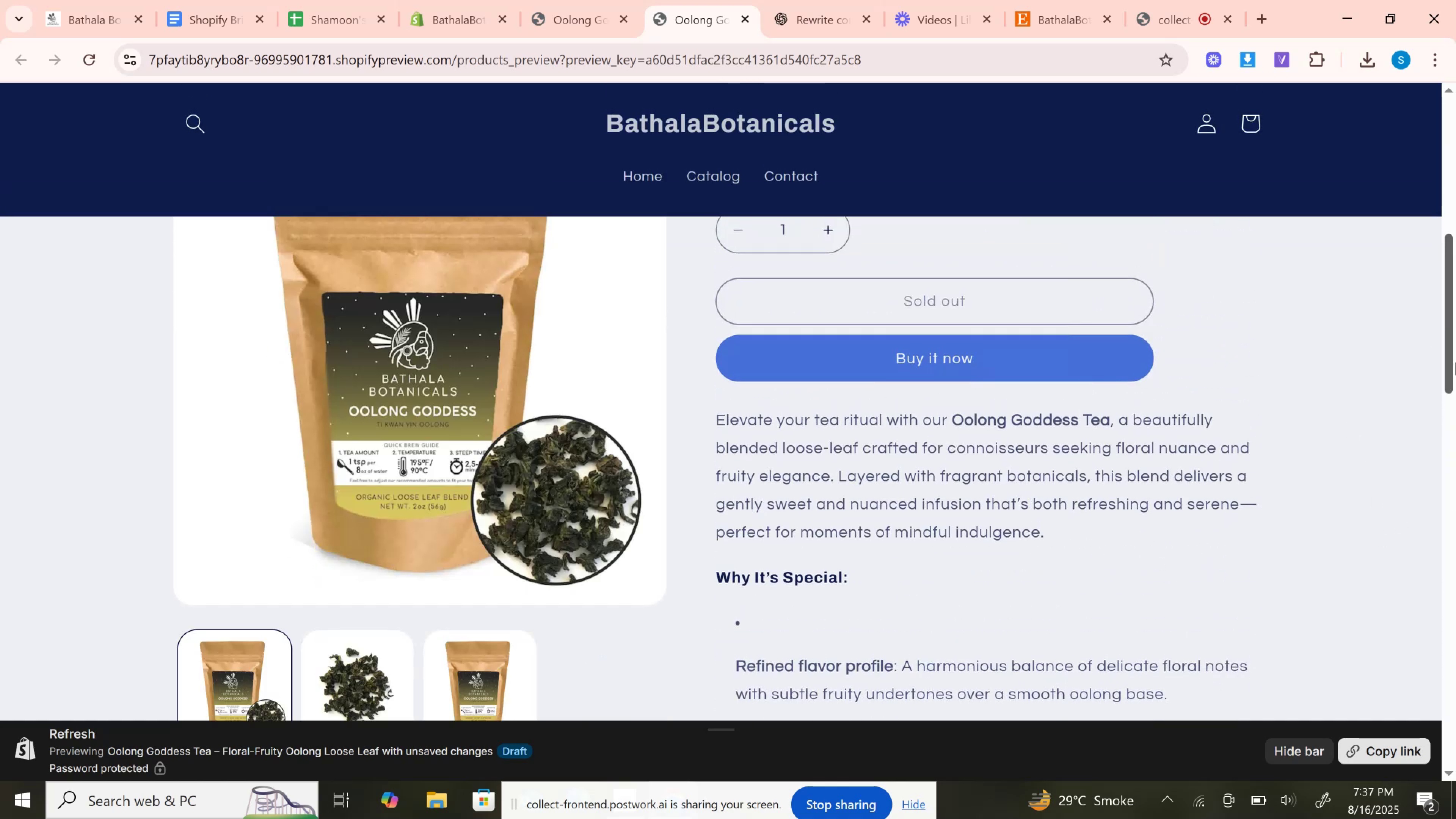 
wait(22.07)
 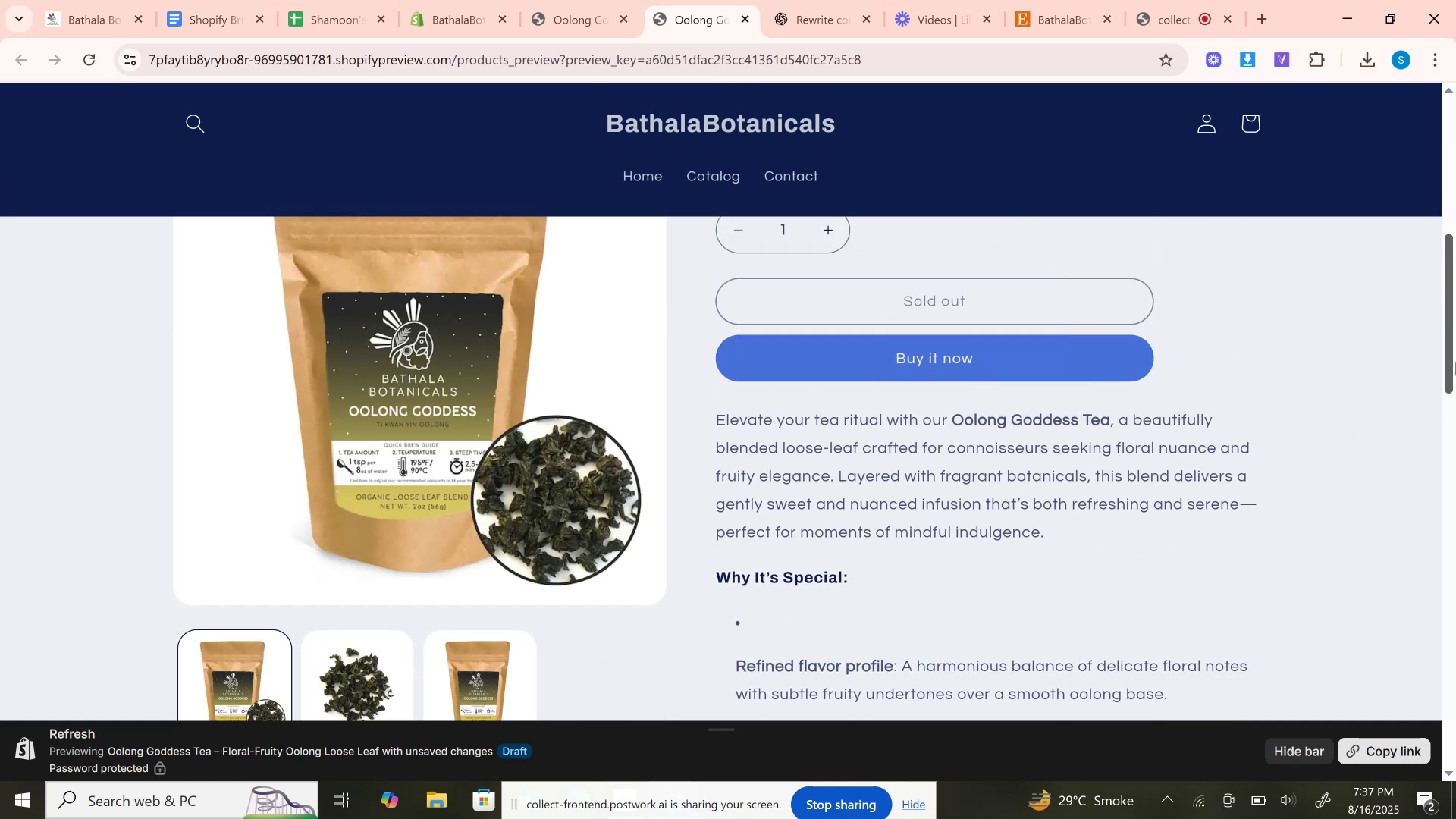 
left_click([646, 223])
 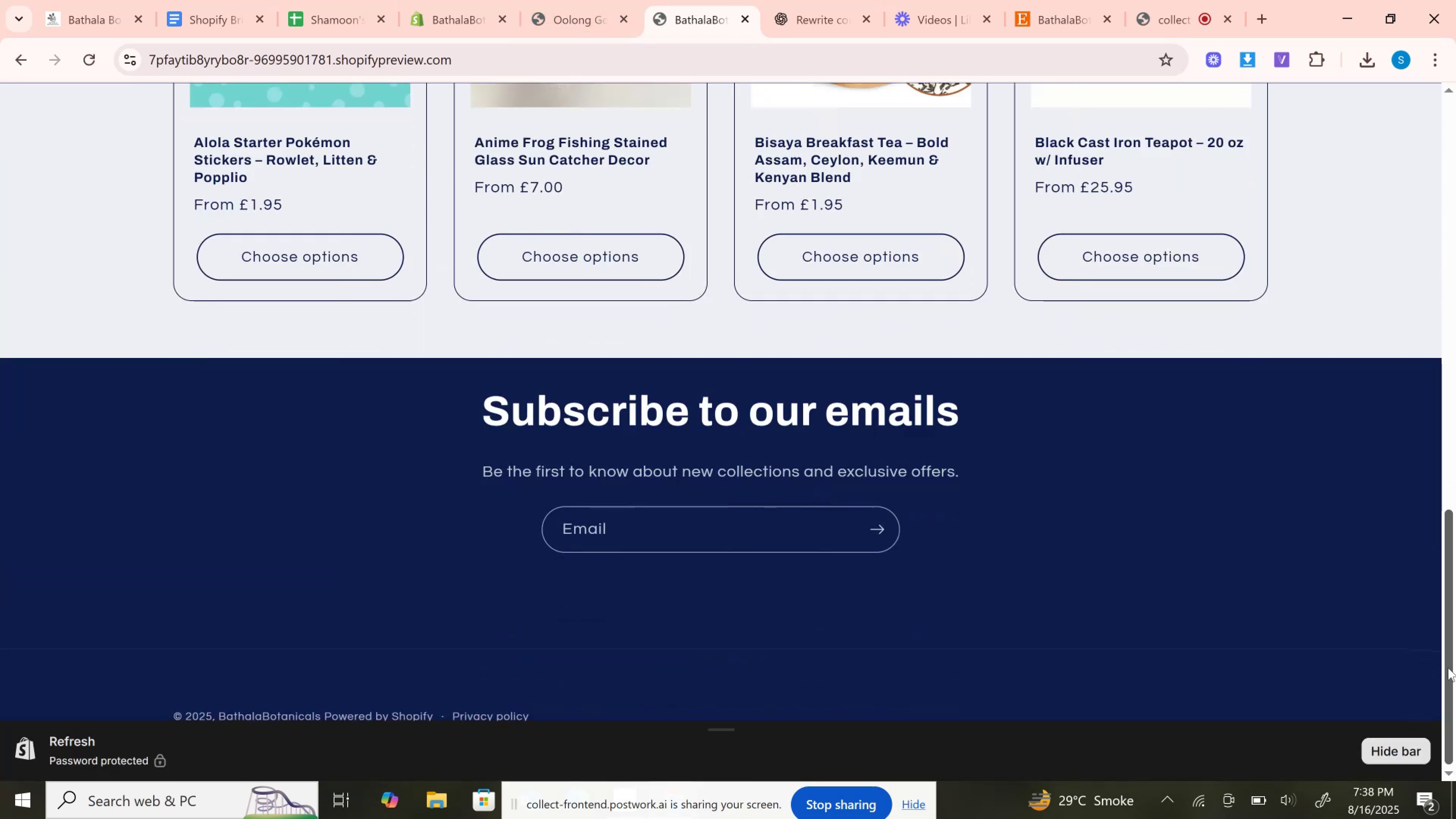 
wait(6.62)
 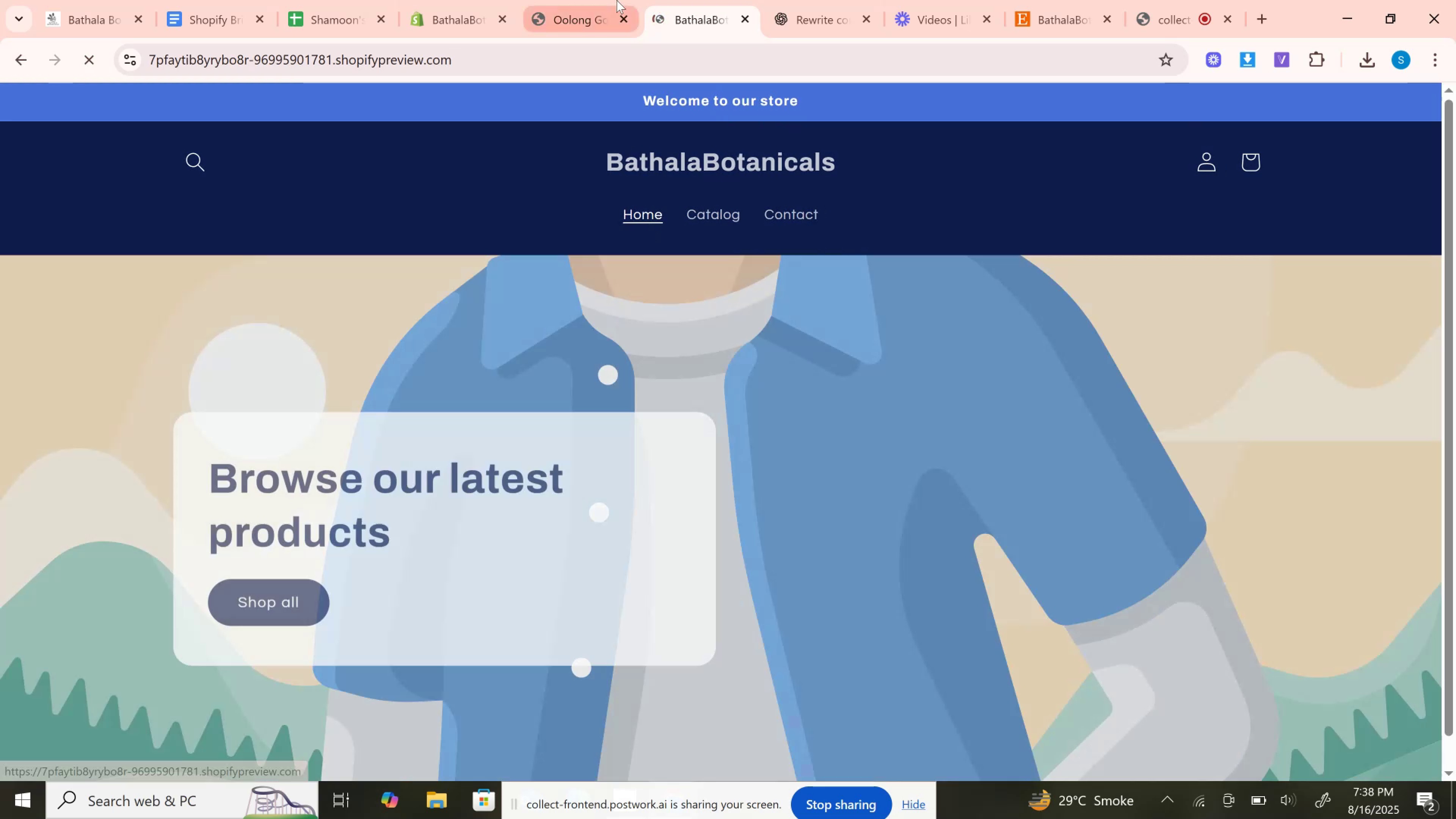 
left_click([599, 0])
 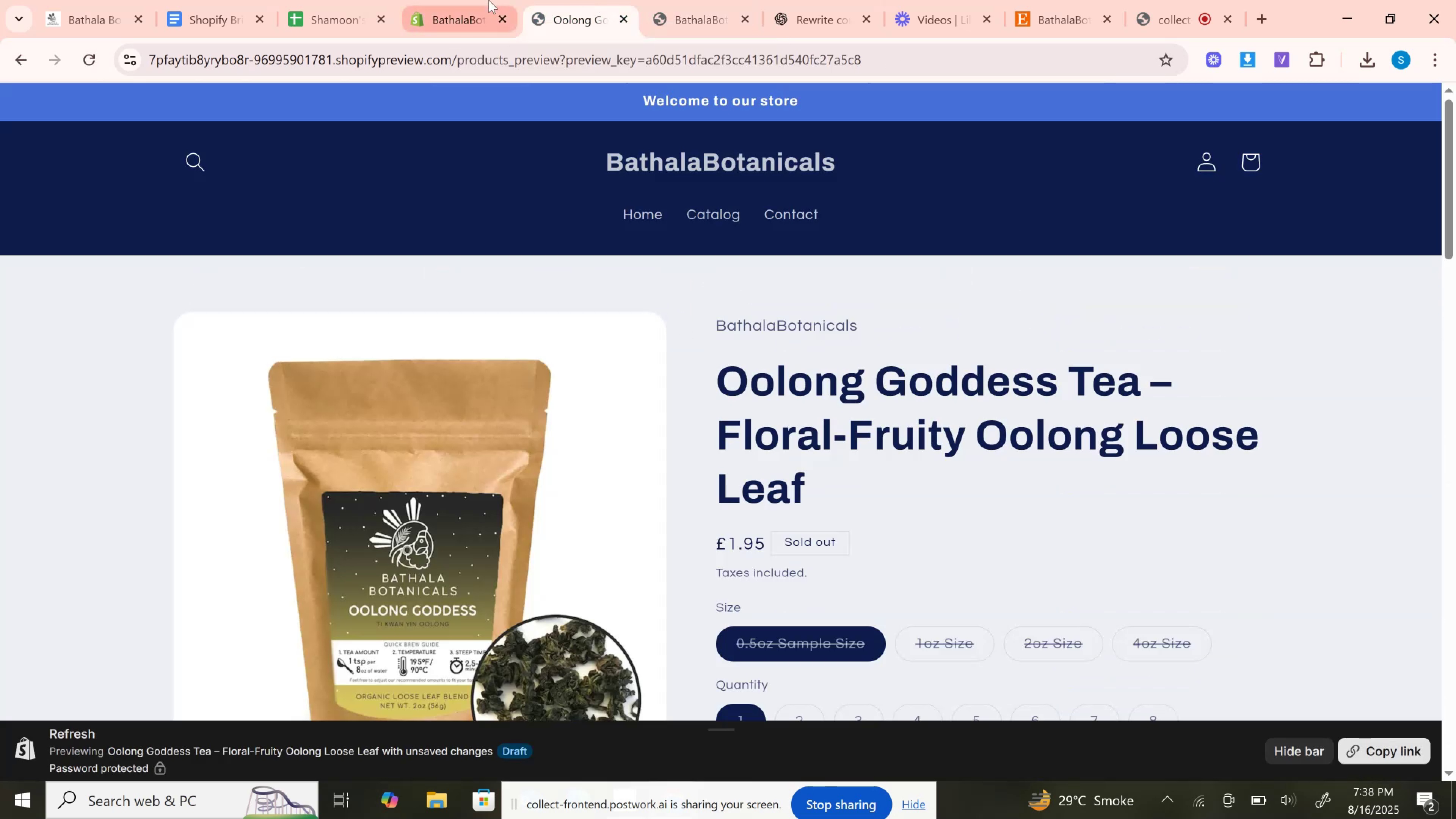 
left_click([489, 0])
 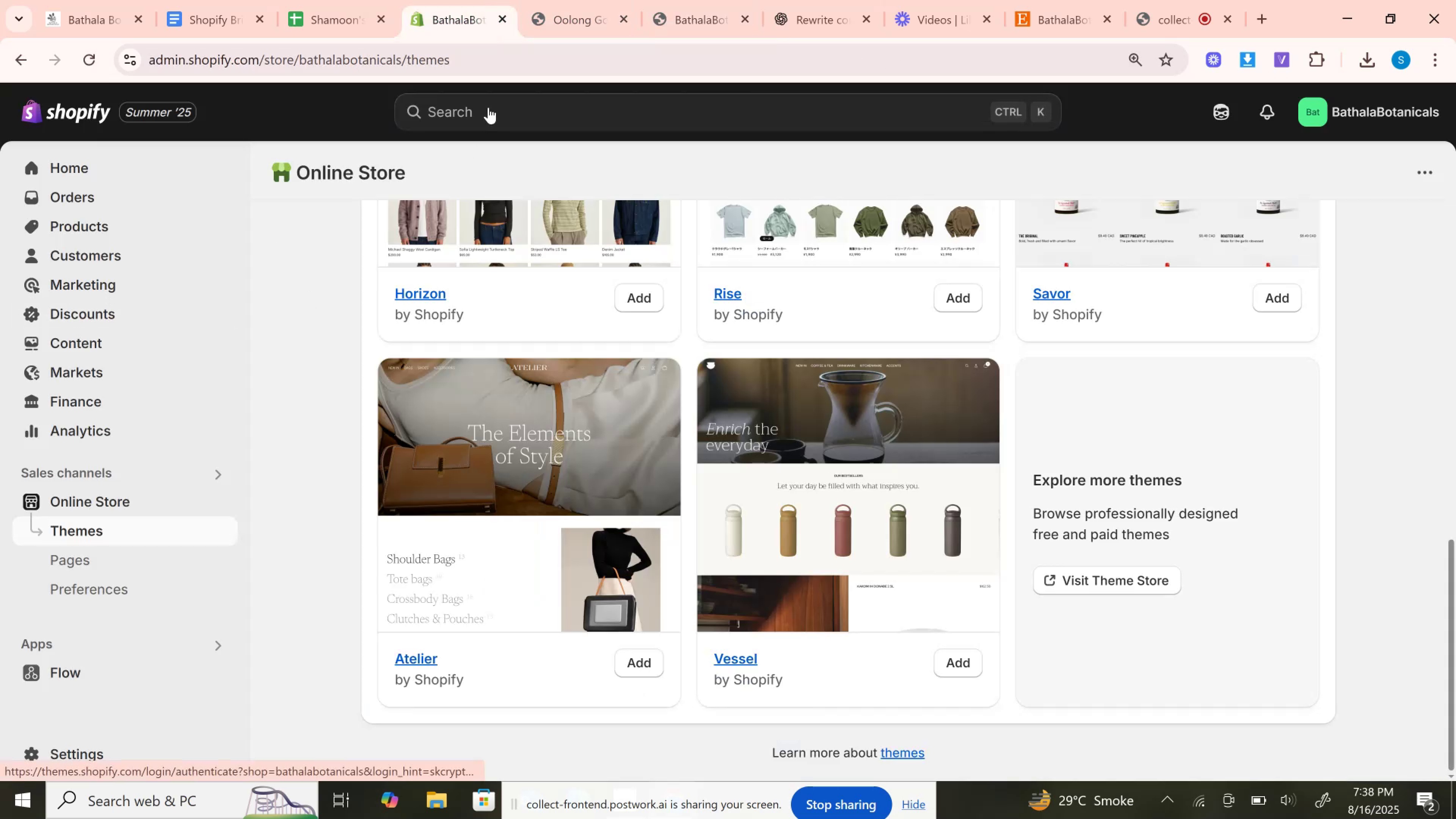 
left_click([695, 0])
 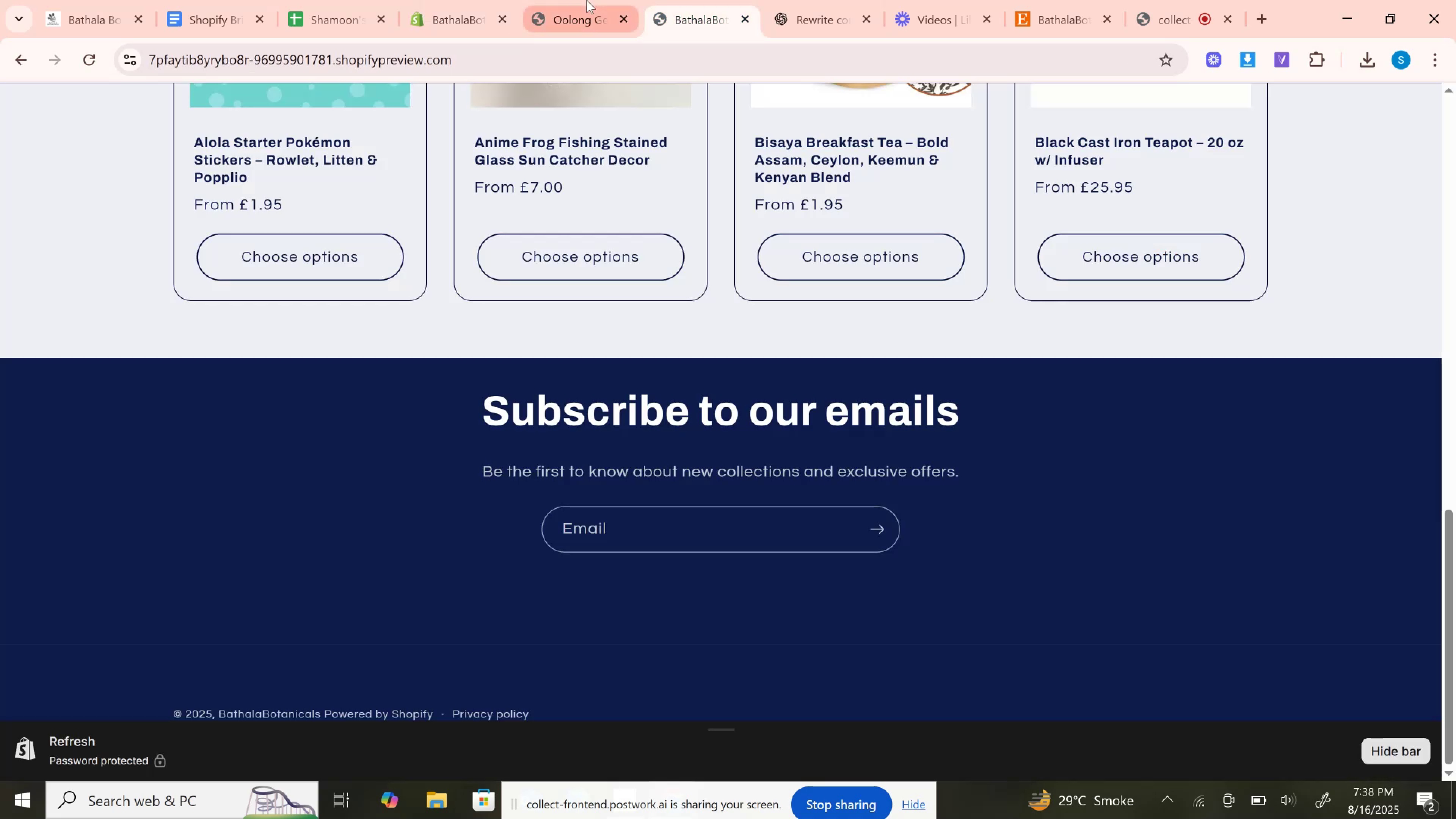 
left_click([587, 0])
 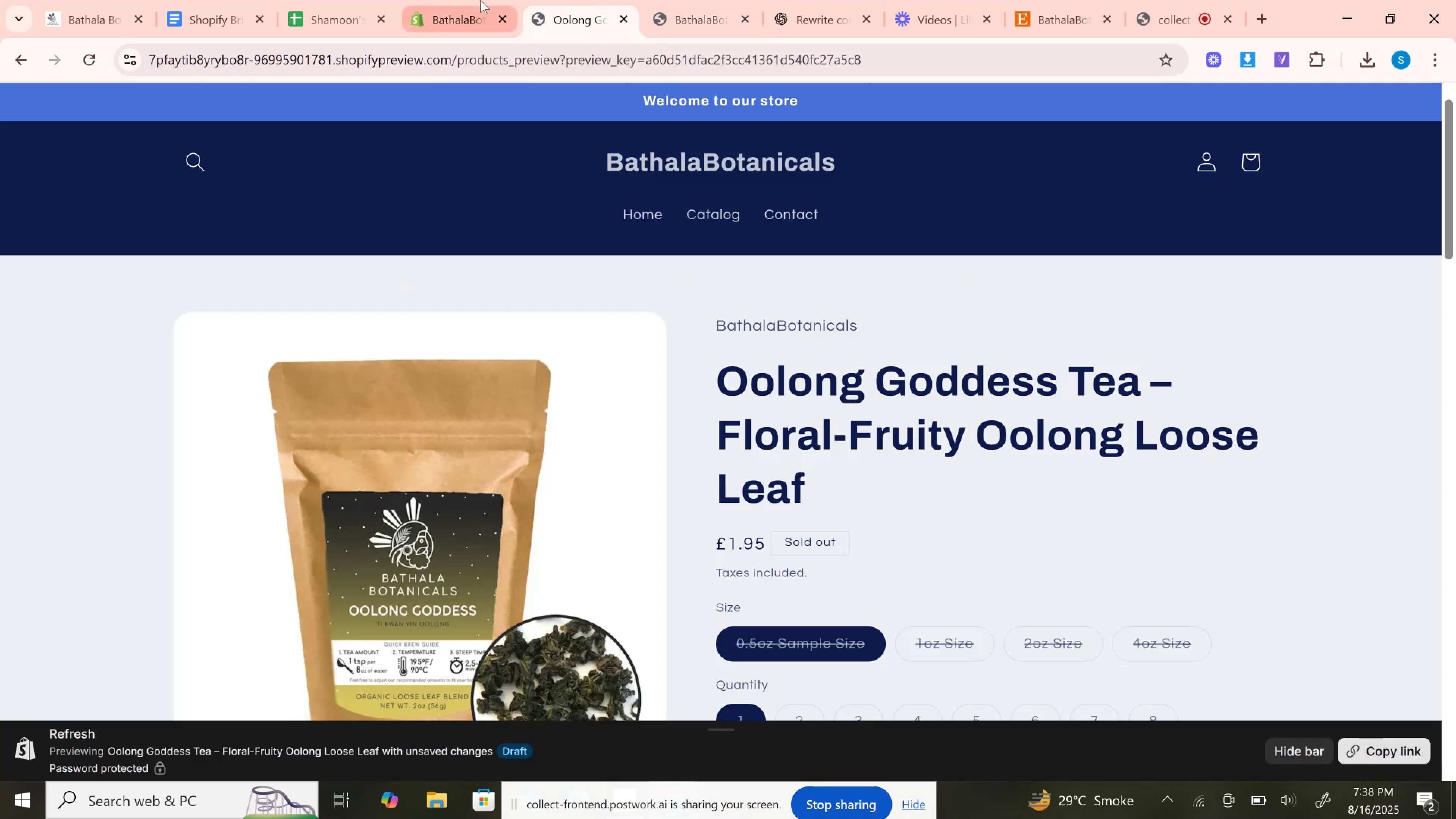 
left_click([480, 0])
 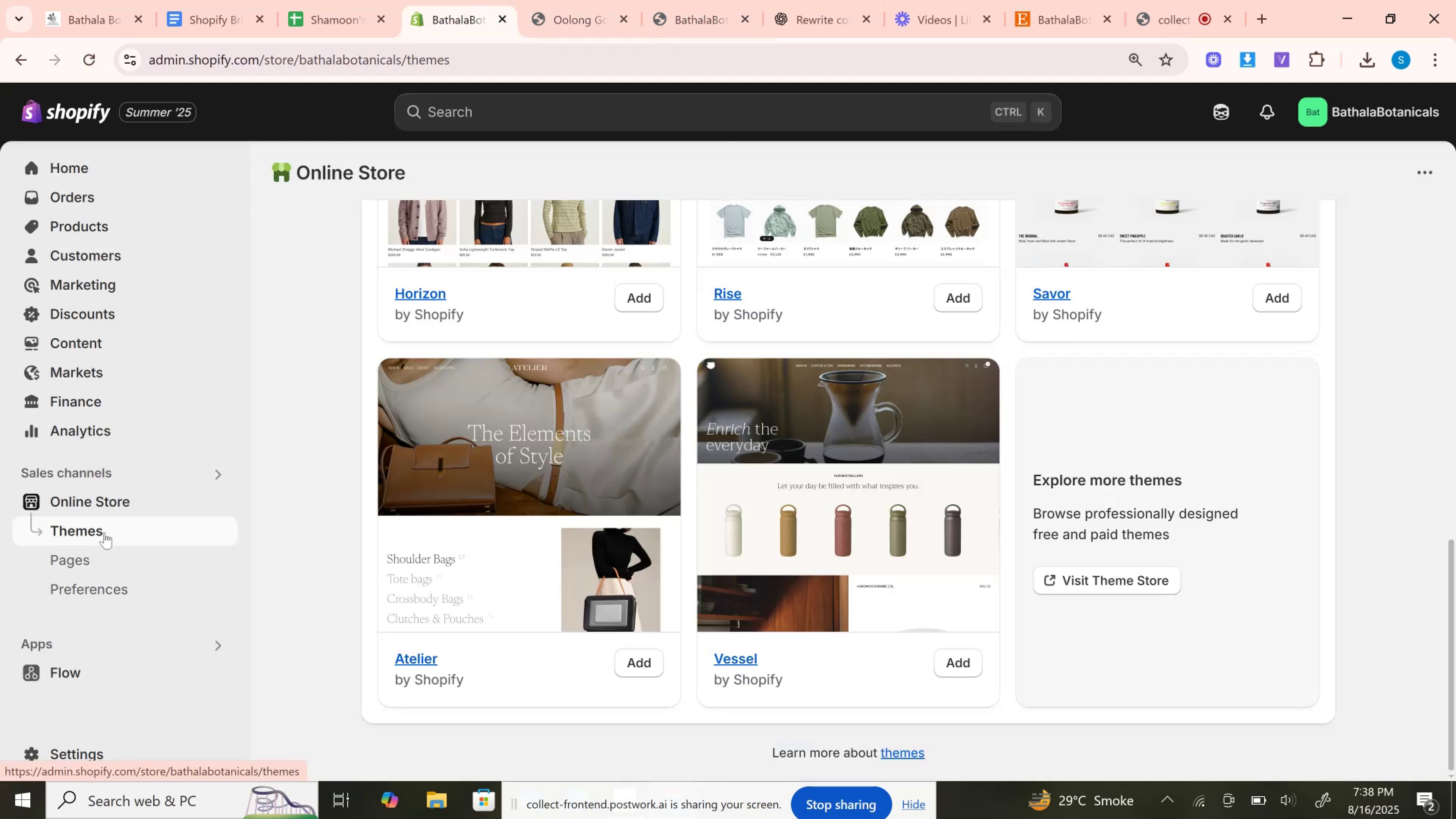 
left_click([104, 532])
 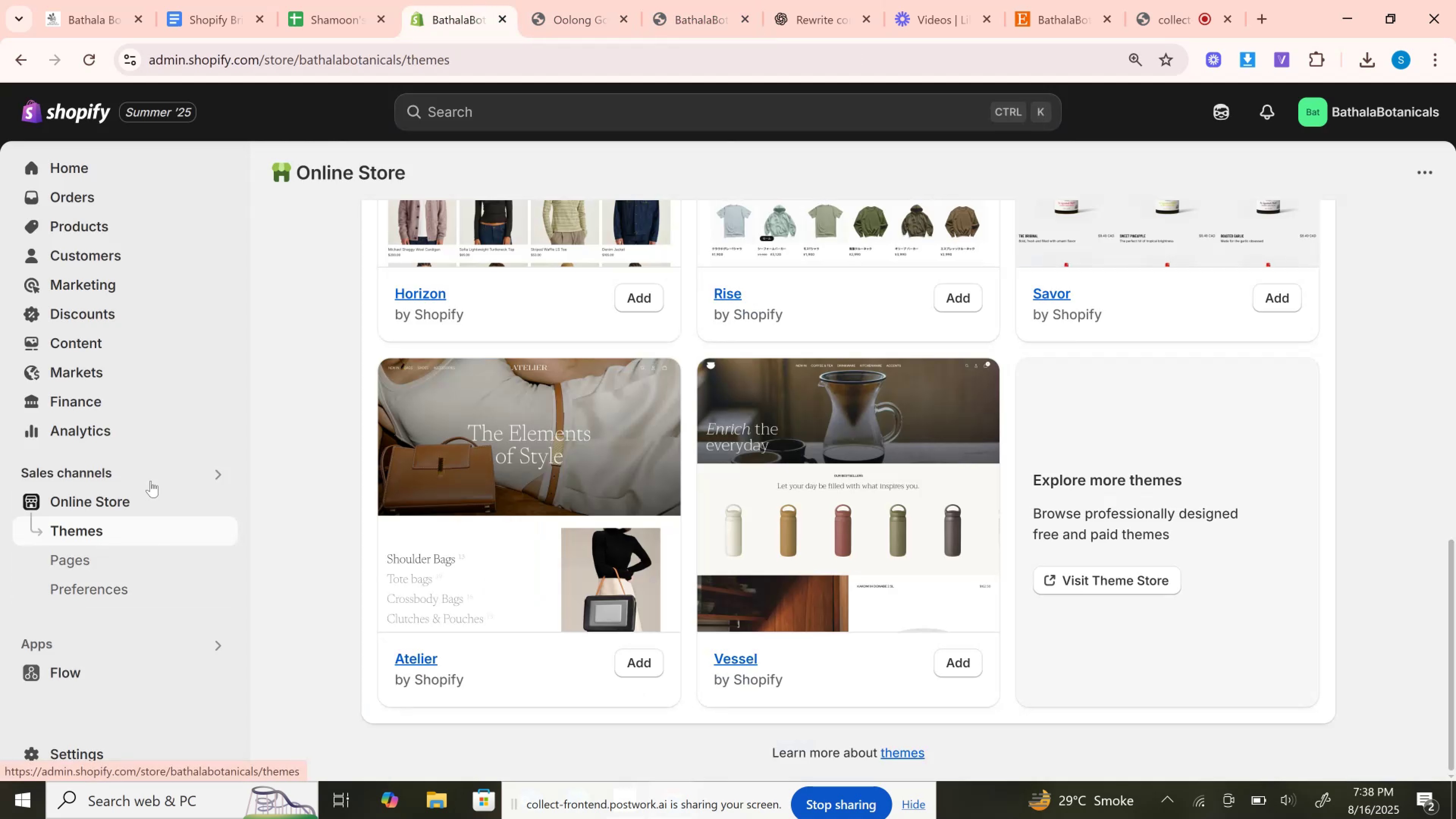 
left_click([140, 500])
 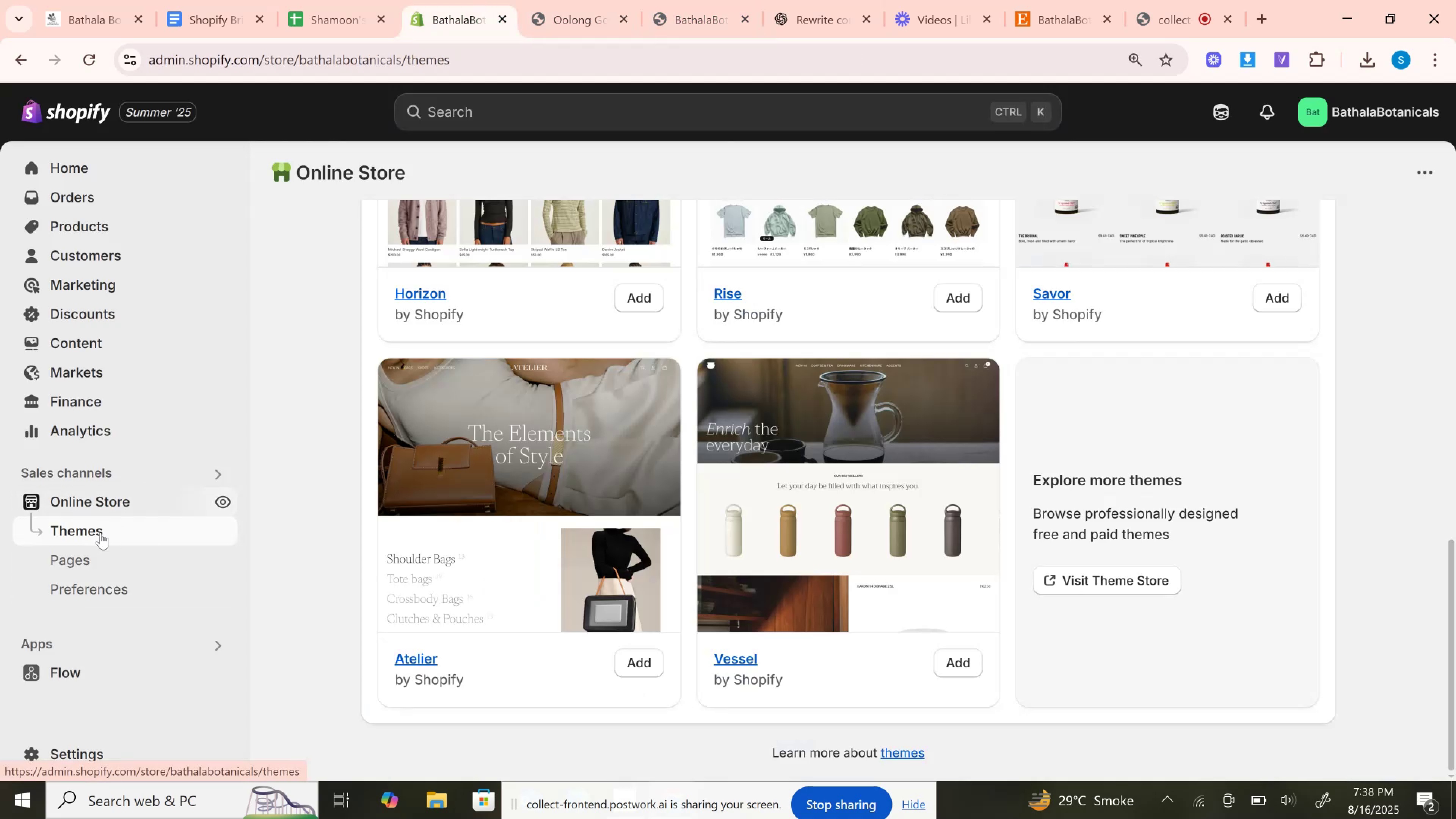 
left_click([100, 533])
 